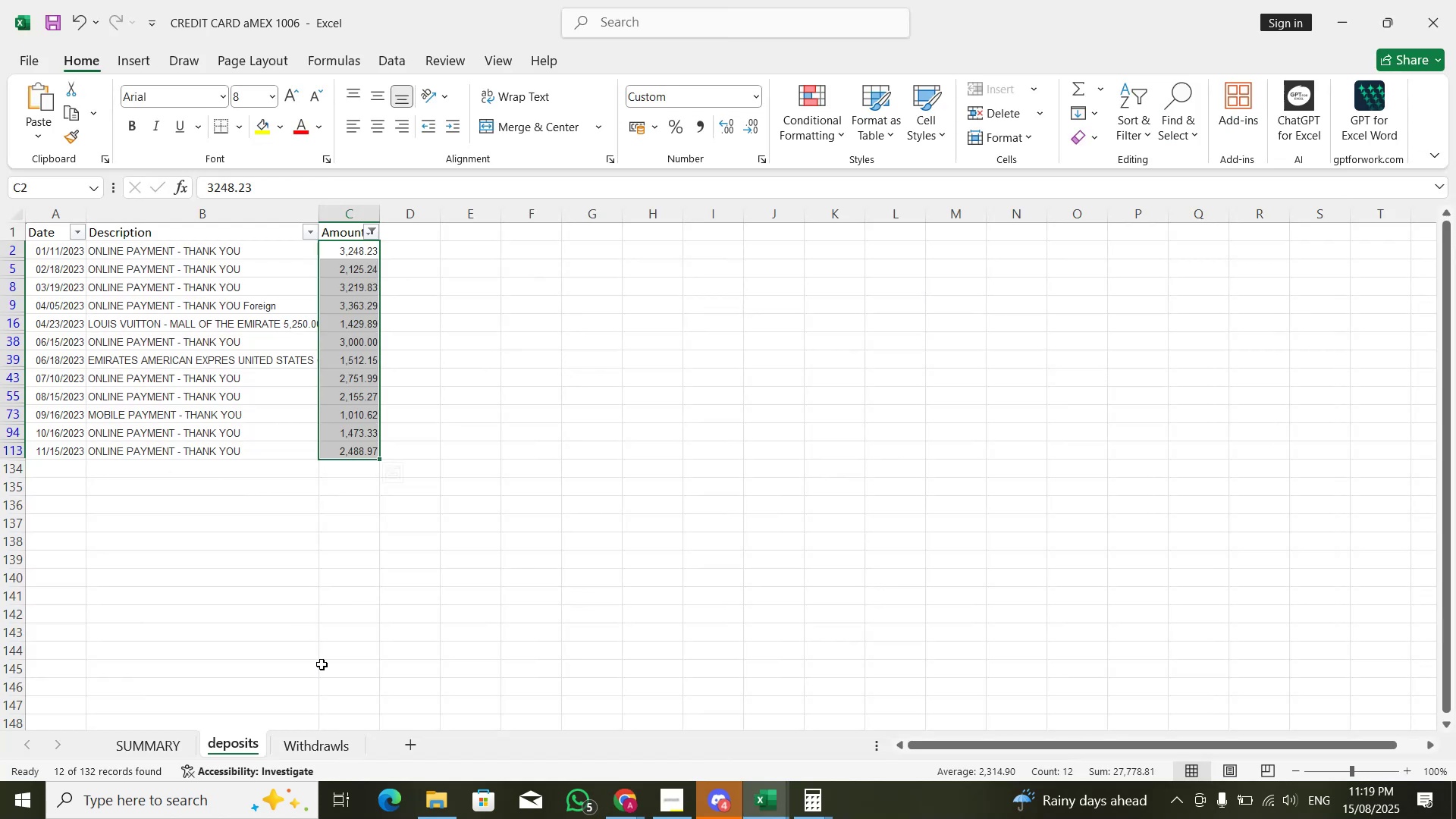 
key(Alt+AltLeft)
 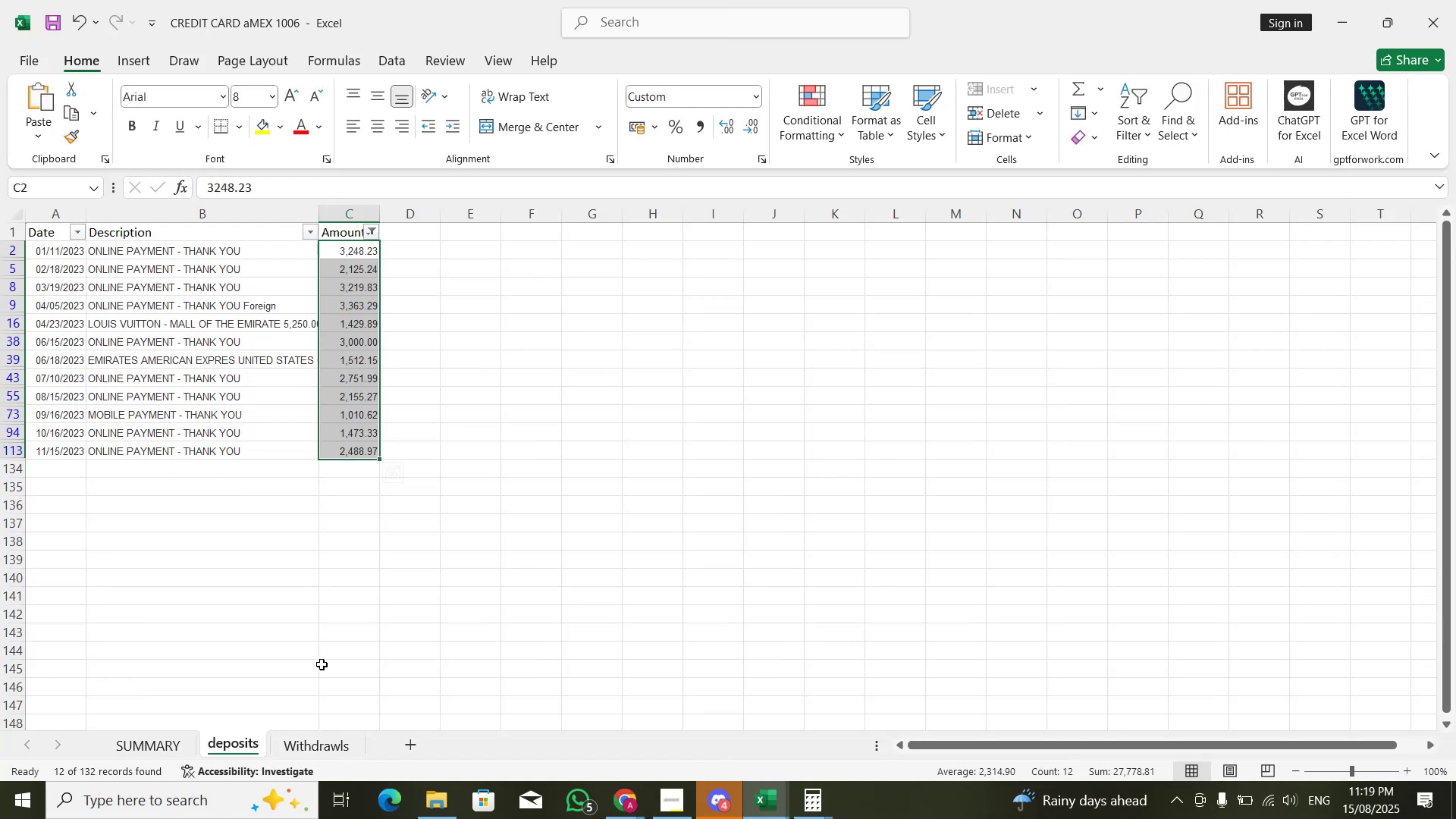 
key(Alt+Tab)
 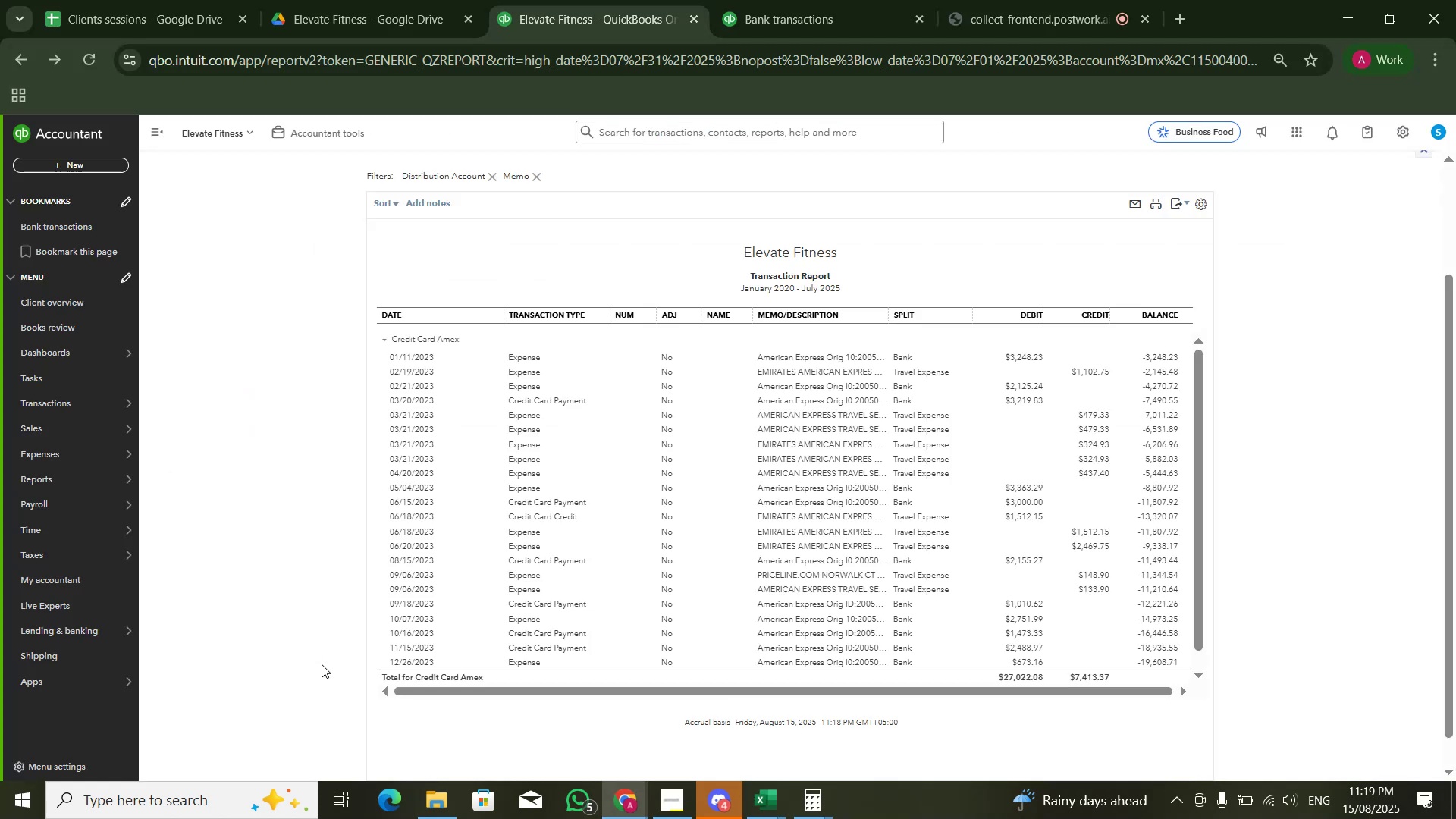 
key(Alt+AltLeft)
 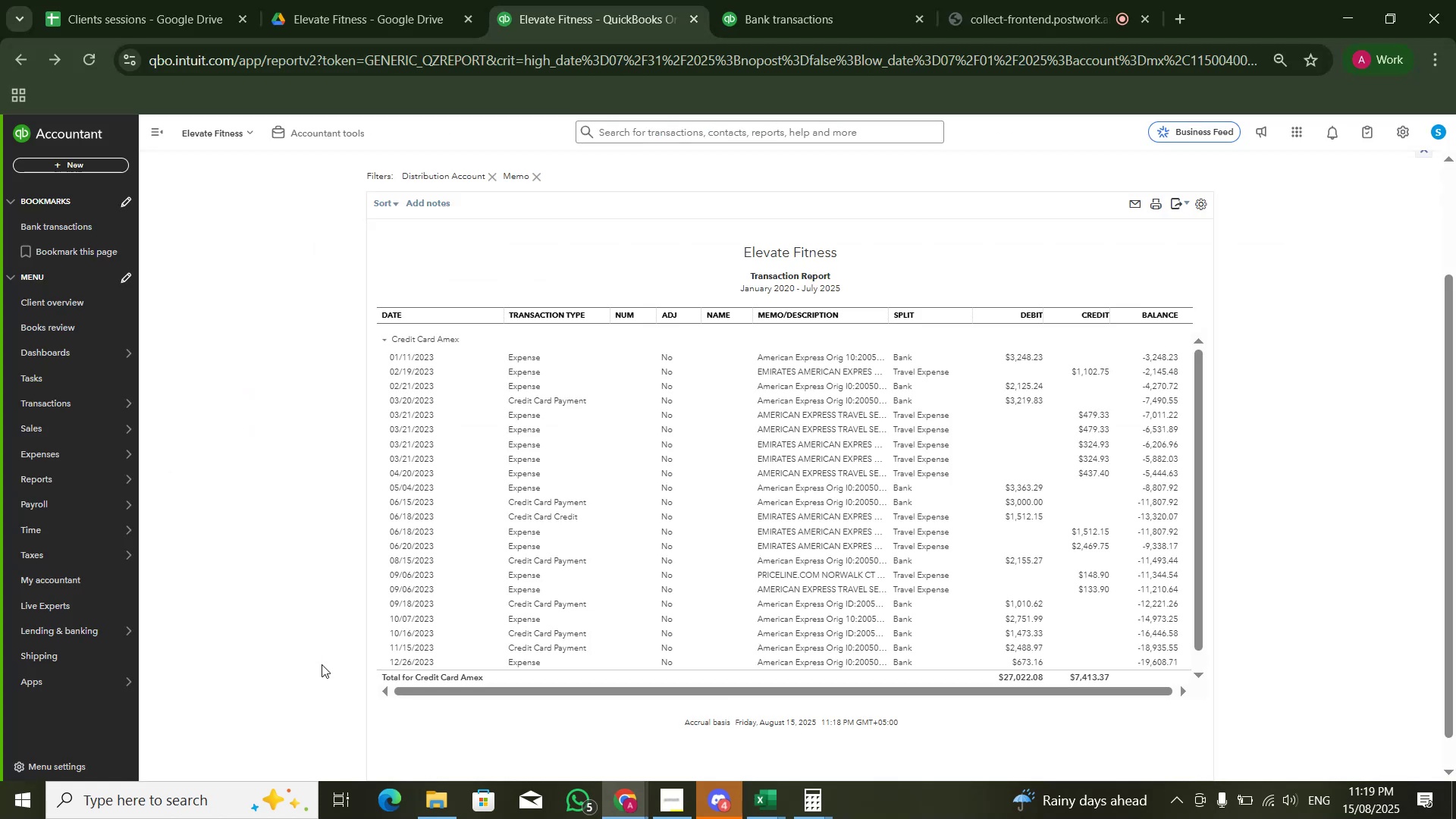 
key(Alt+Tab)
 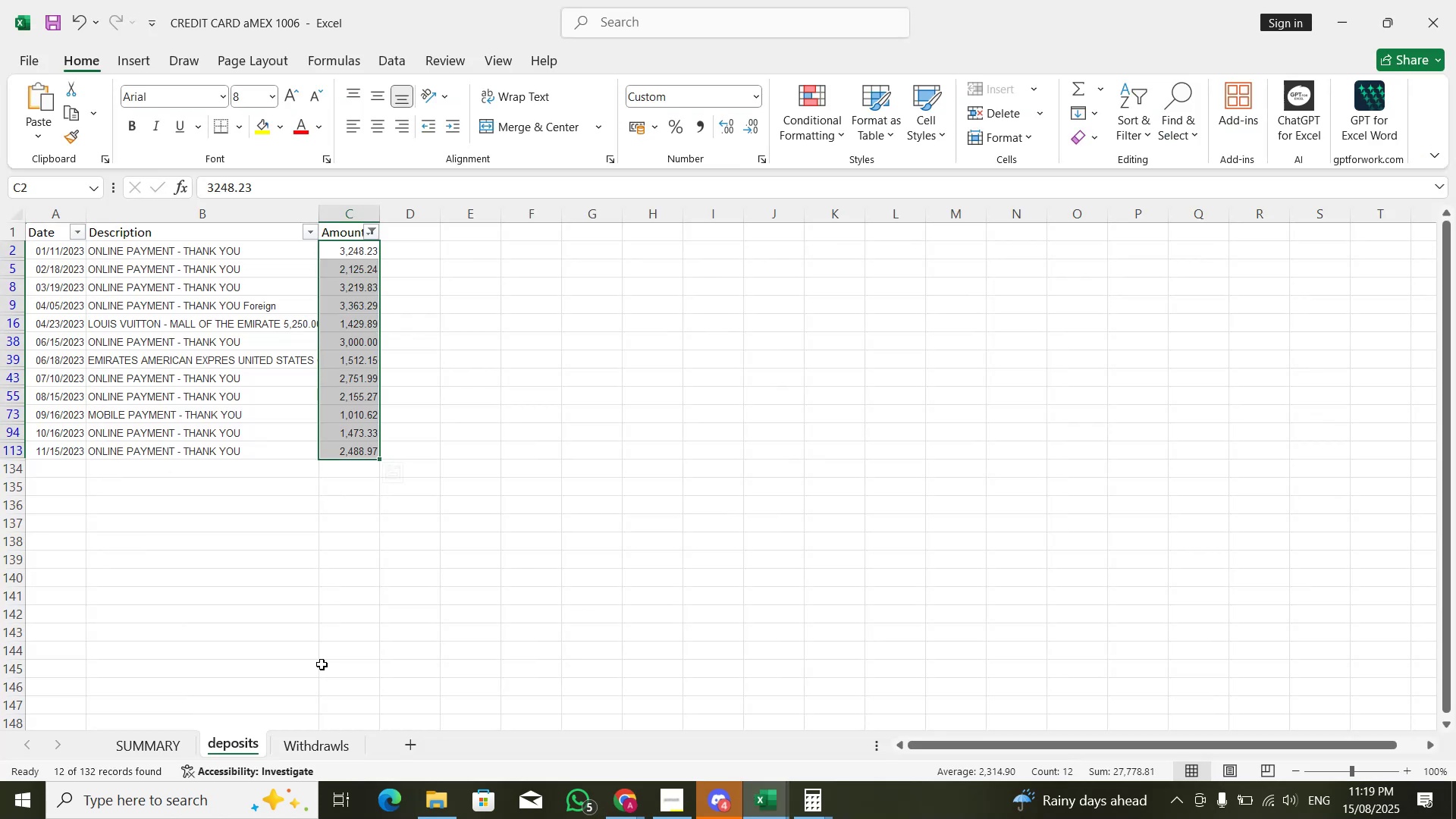 
key(Alt+AltLeft)
 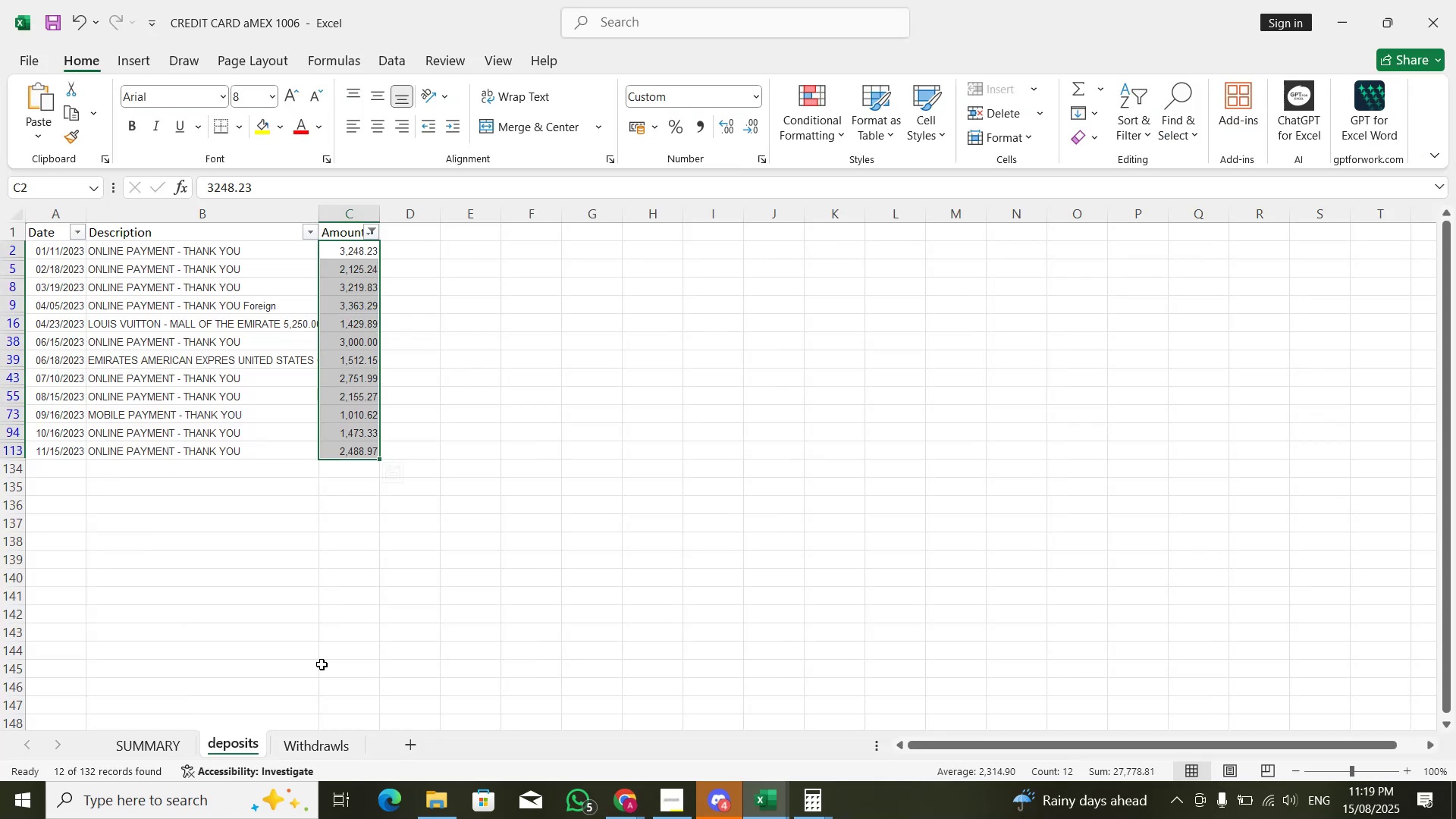 
key(Alt+Tab)
 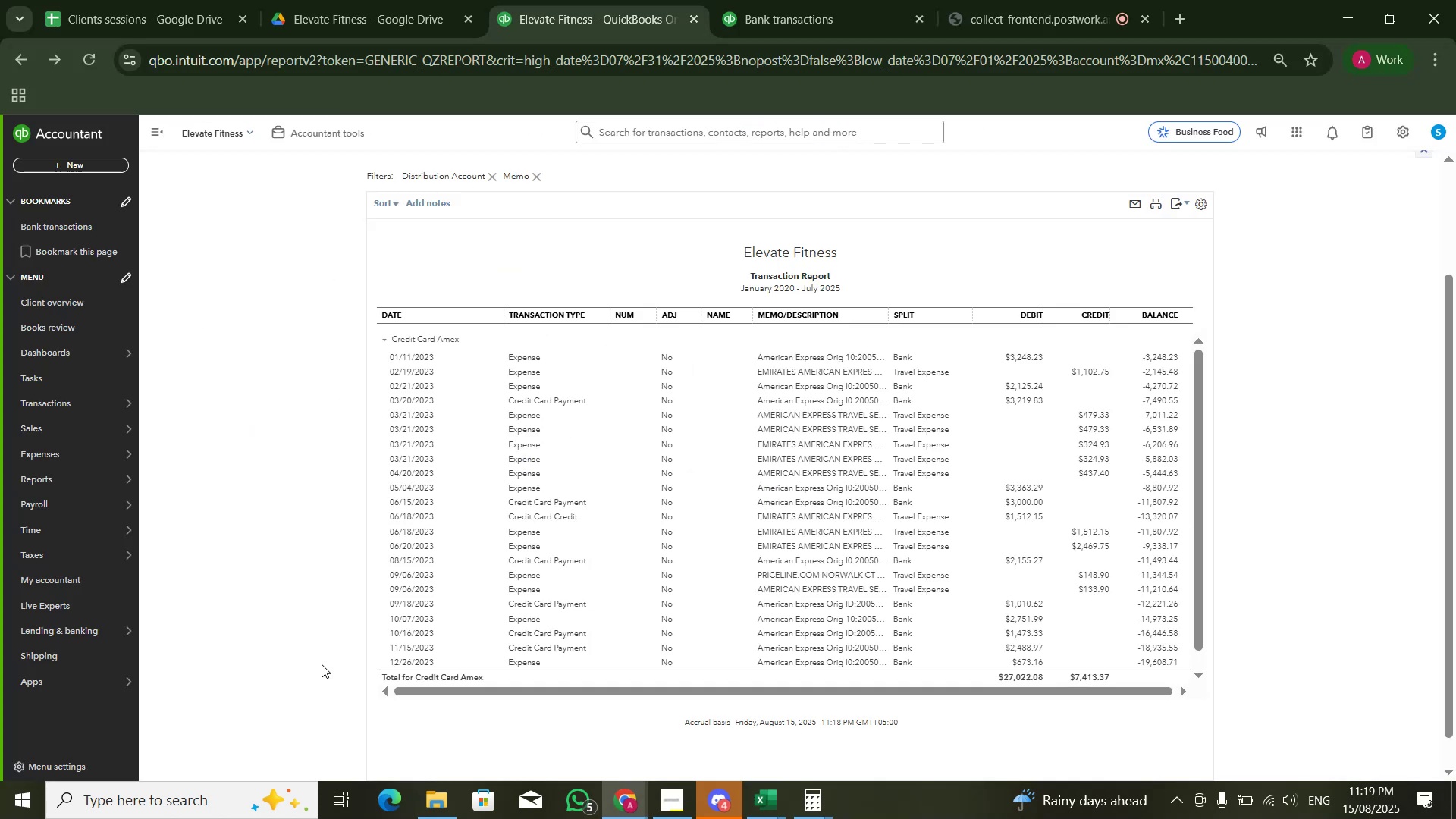 
key(Alt+AltLeft)
 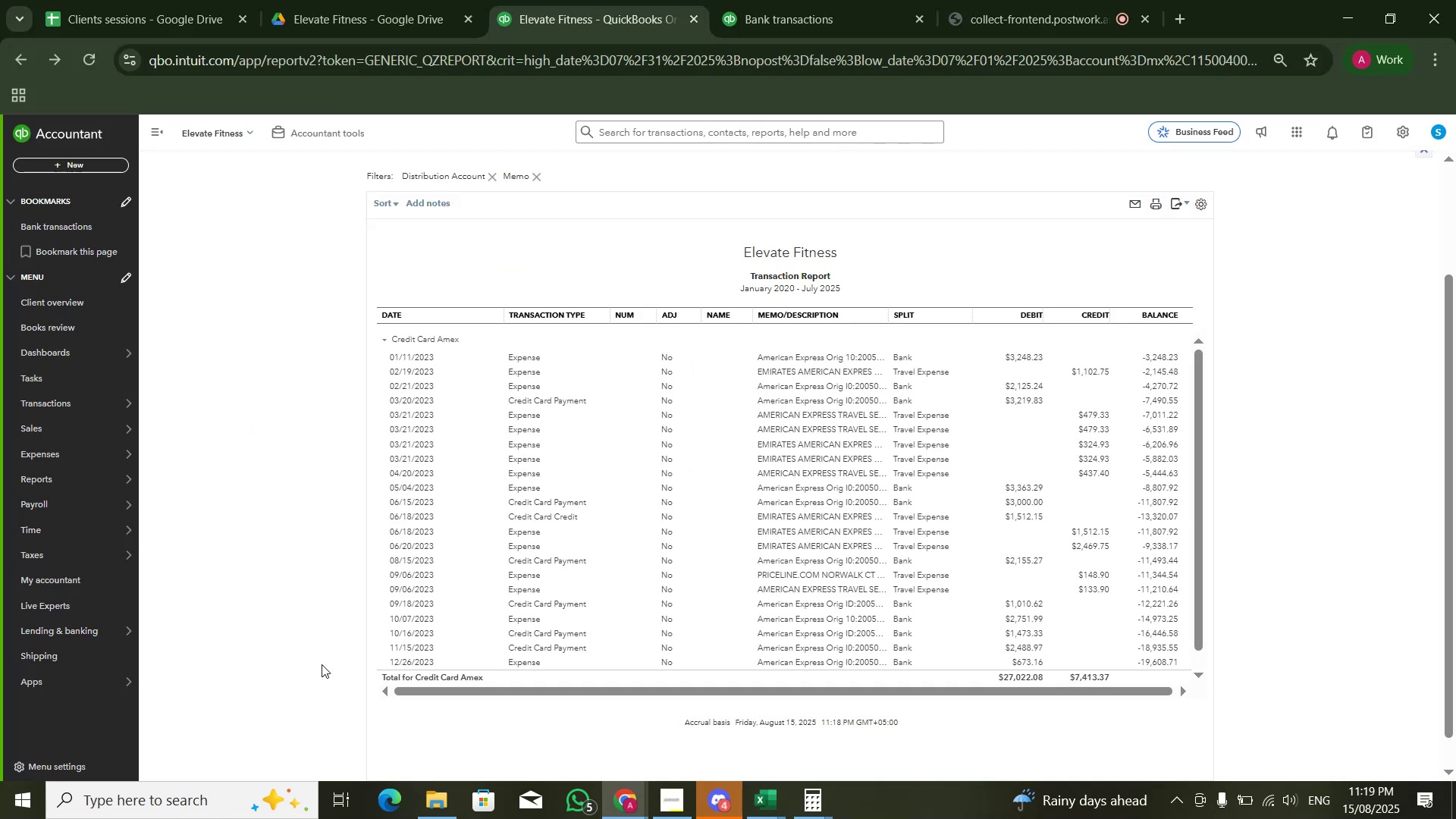 
key(Alt+Tab)
 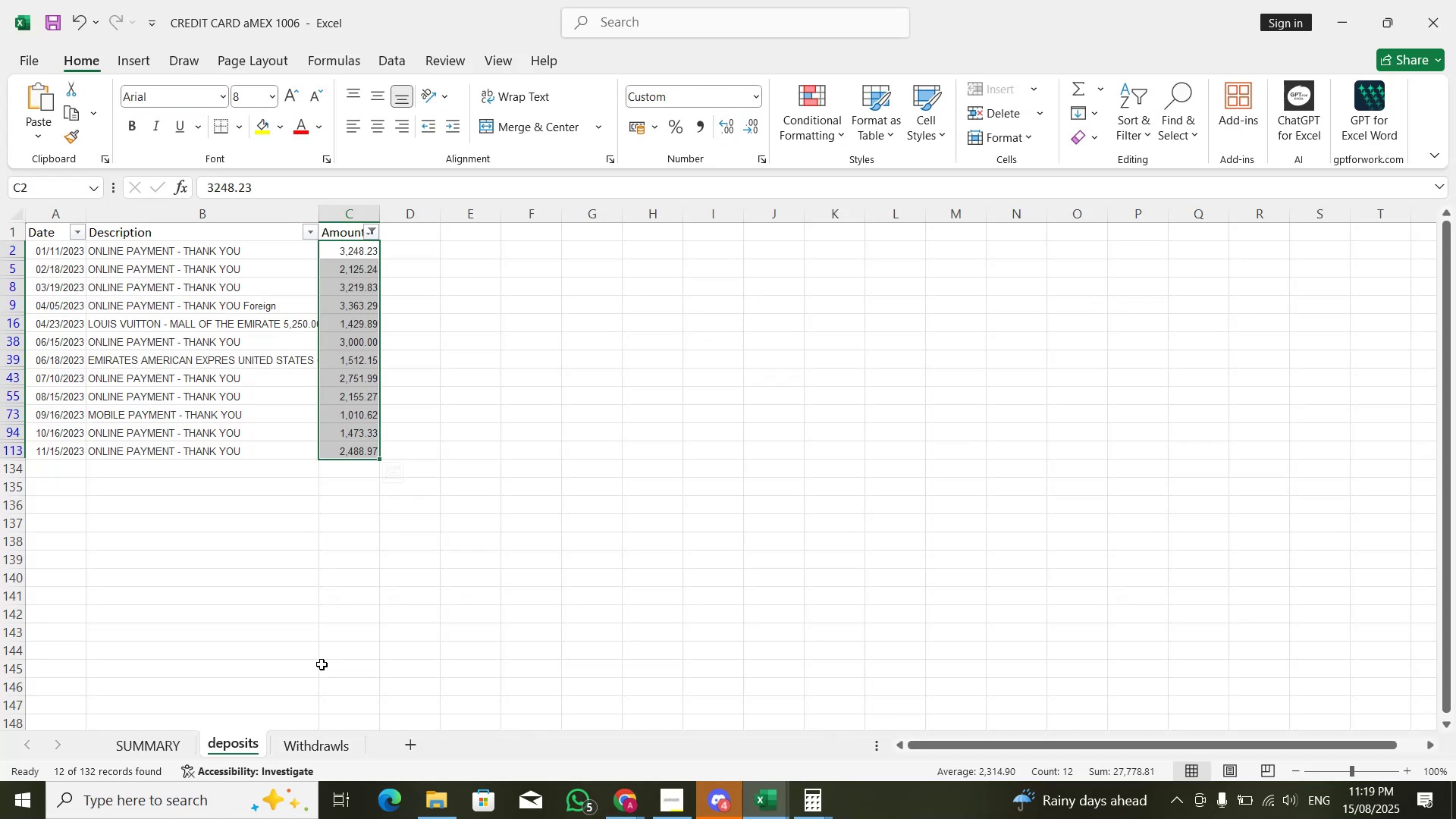 
key(Alt+AltLeft)
 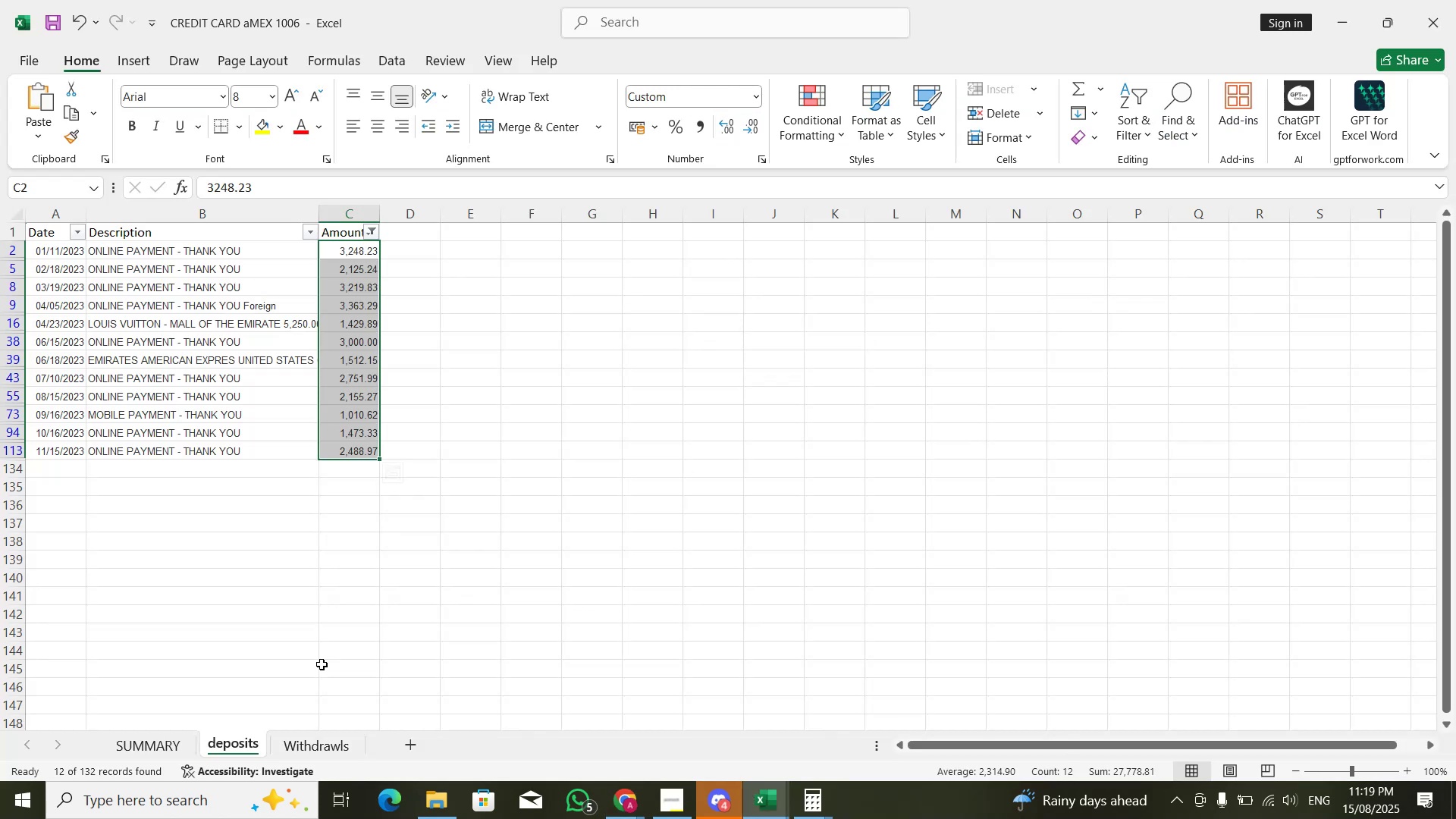 
key(Alt+Tab)
 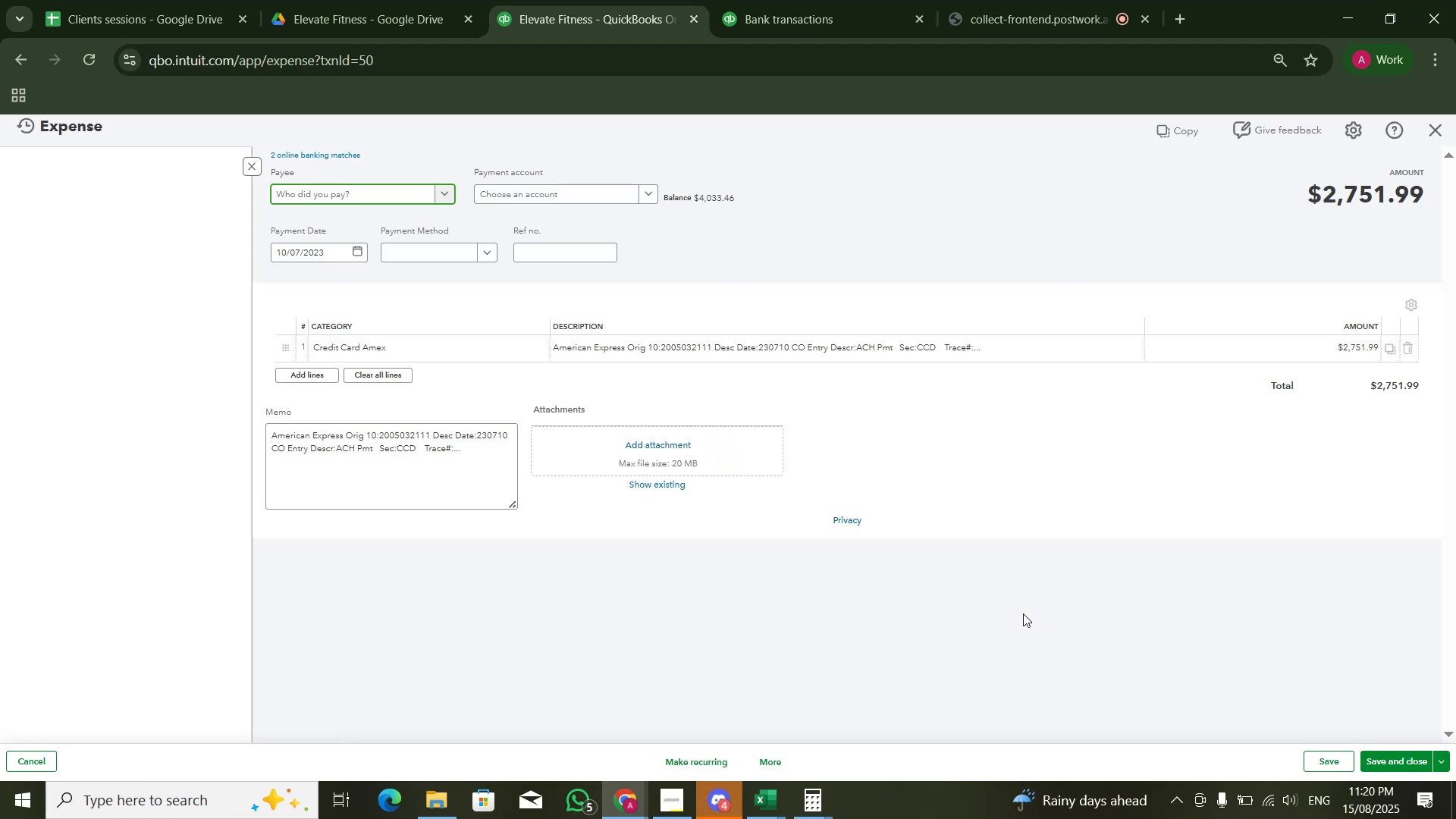 
wait(18.15)
 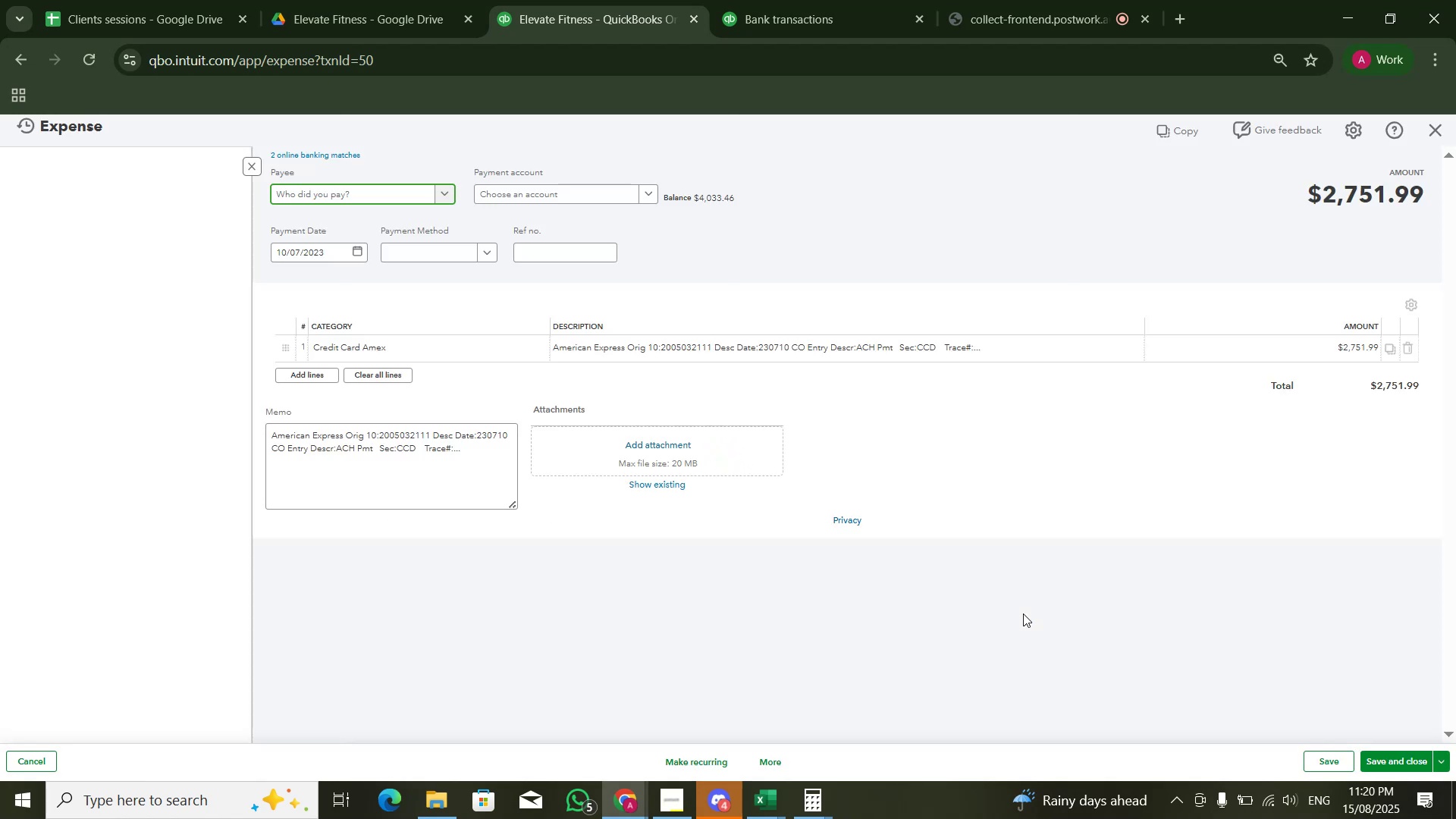 
left_click([984, 353])
 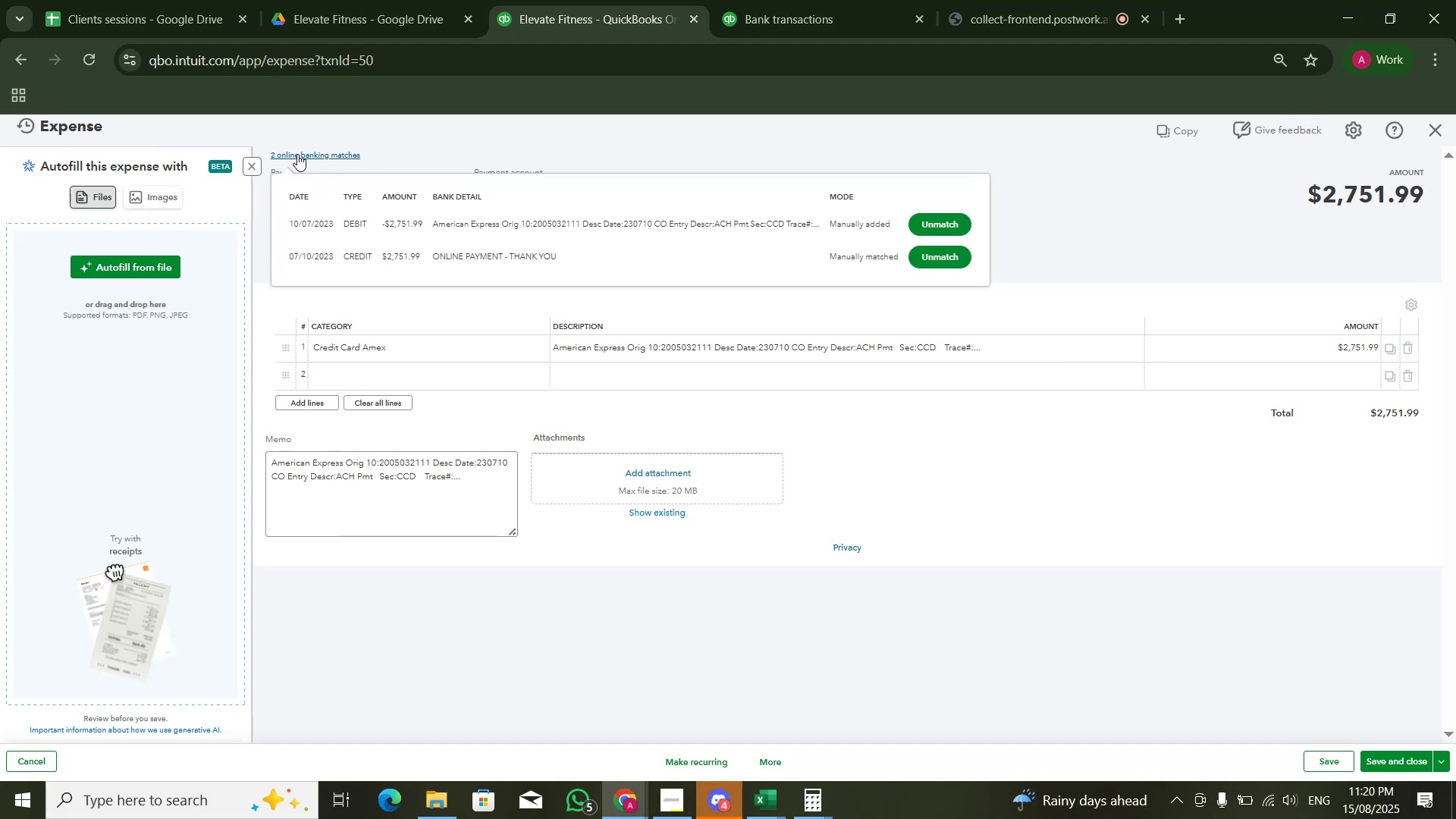 
left_click([1139, 187])
 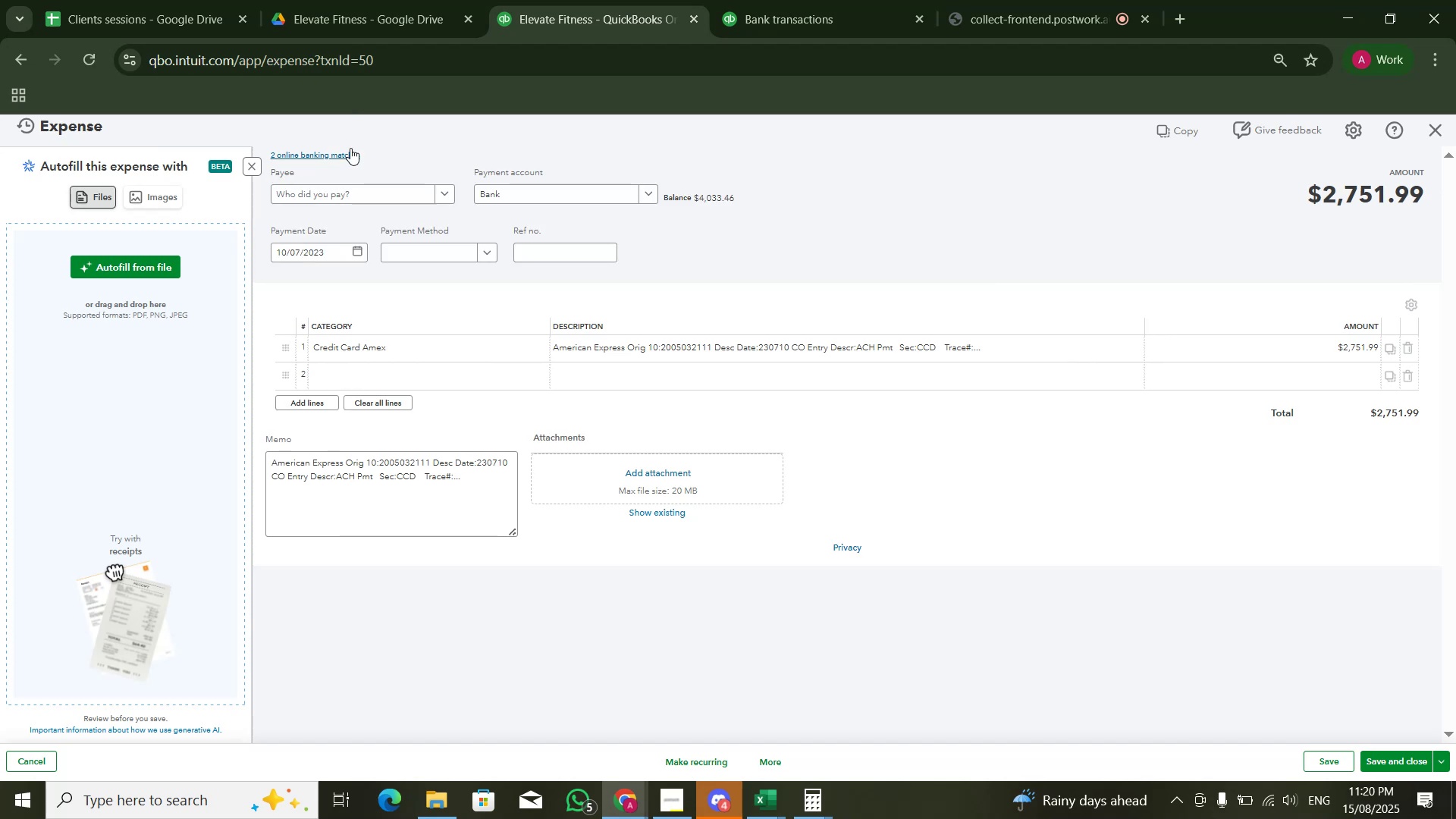 
scroll: coordinate [576, 326], scroll_direction: up, amount: 3.0
 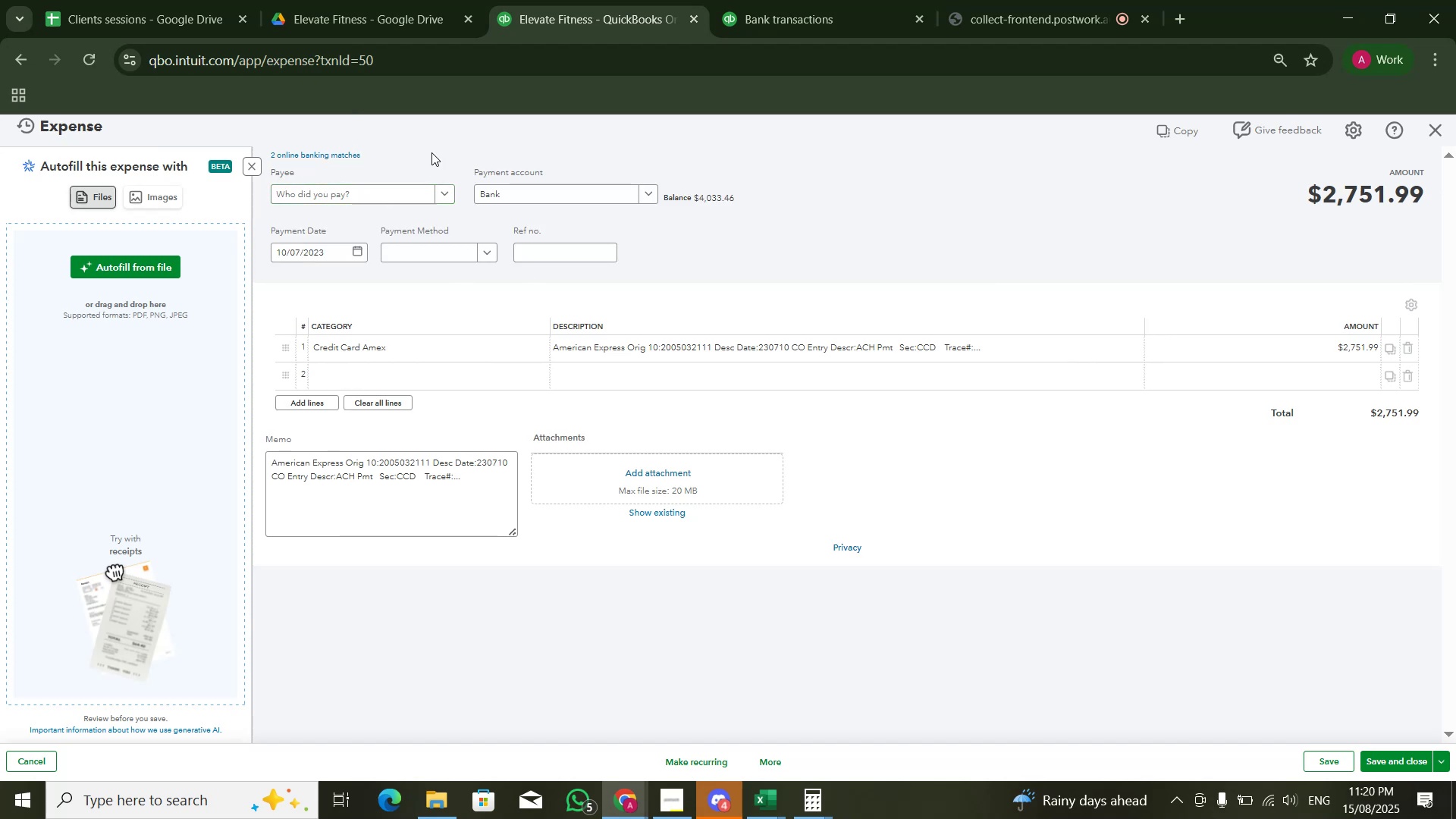 
wait(9.21)
 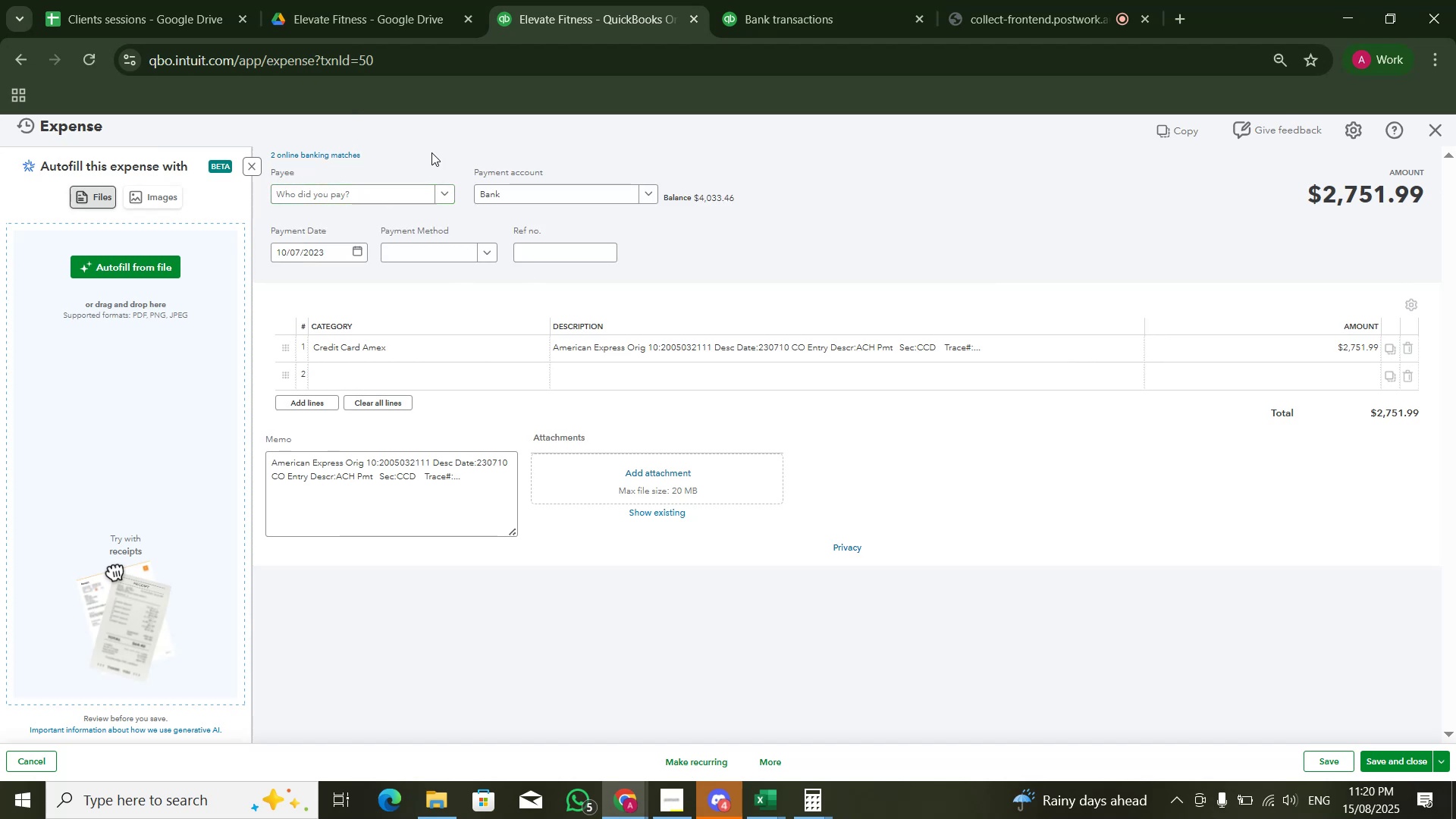 
left_click([335, 153])
 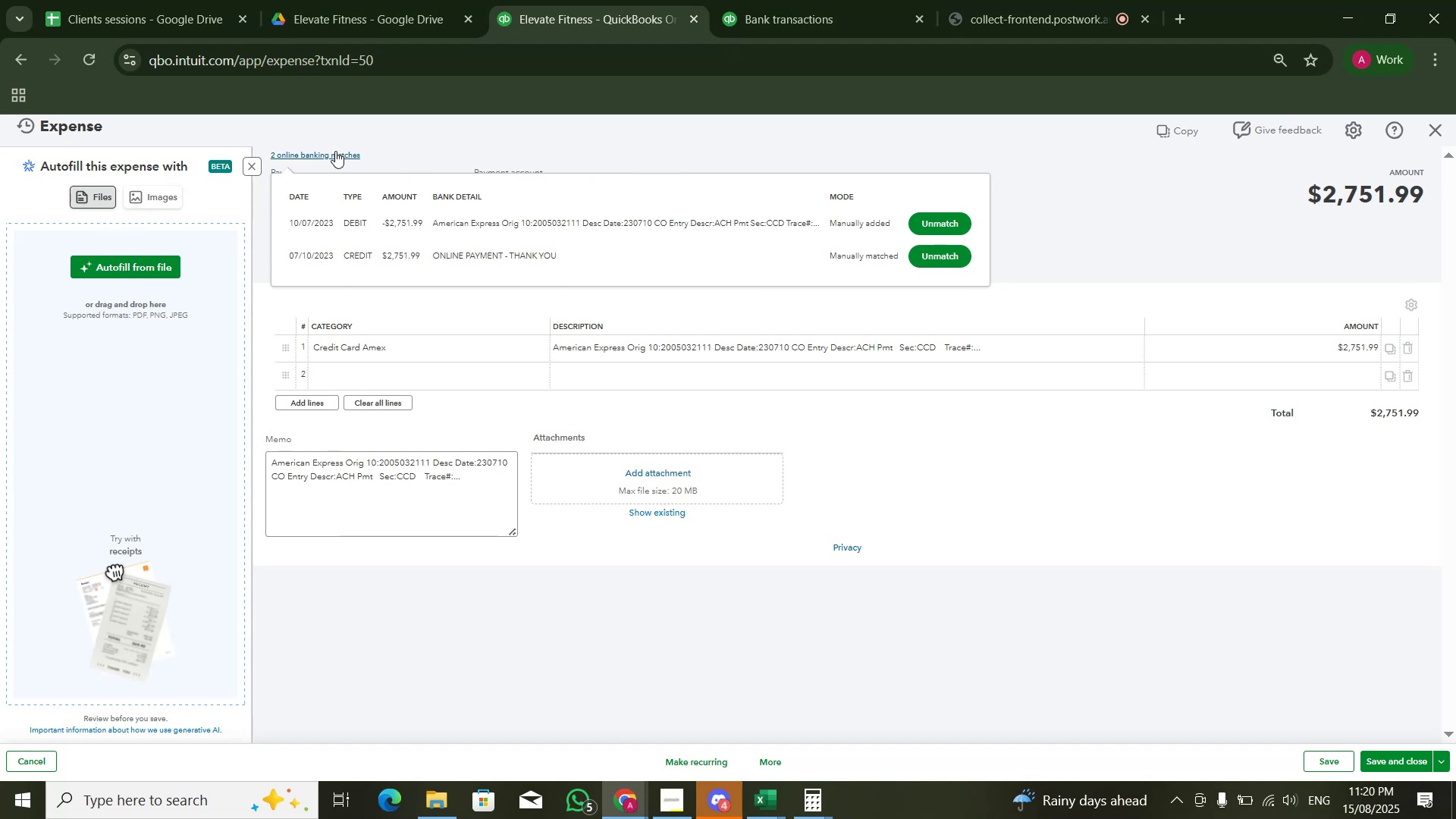 
wait(22.43)
 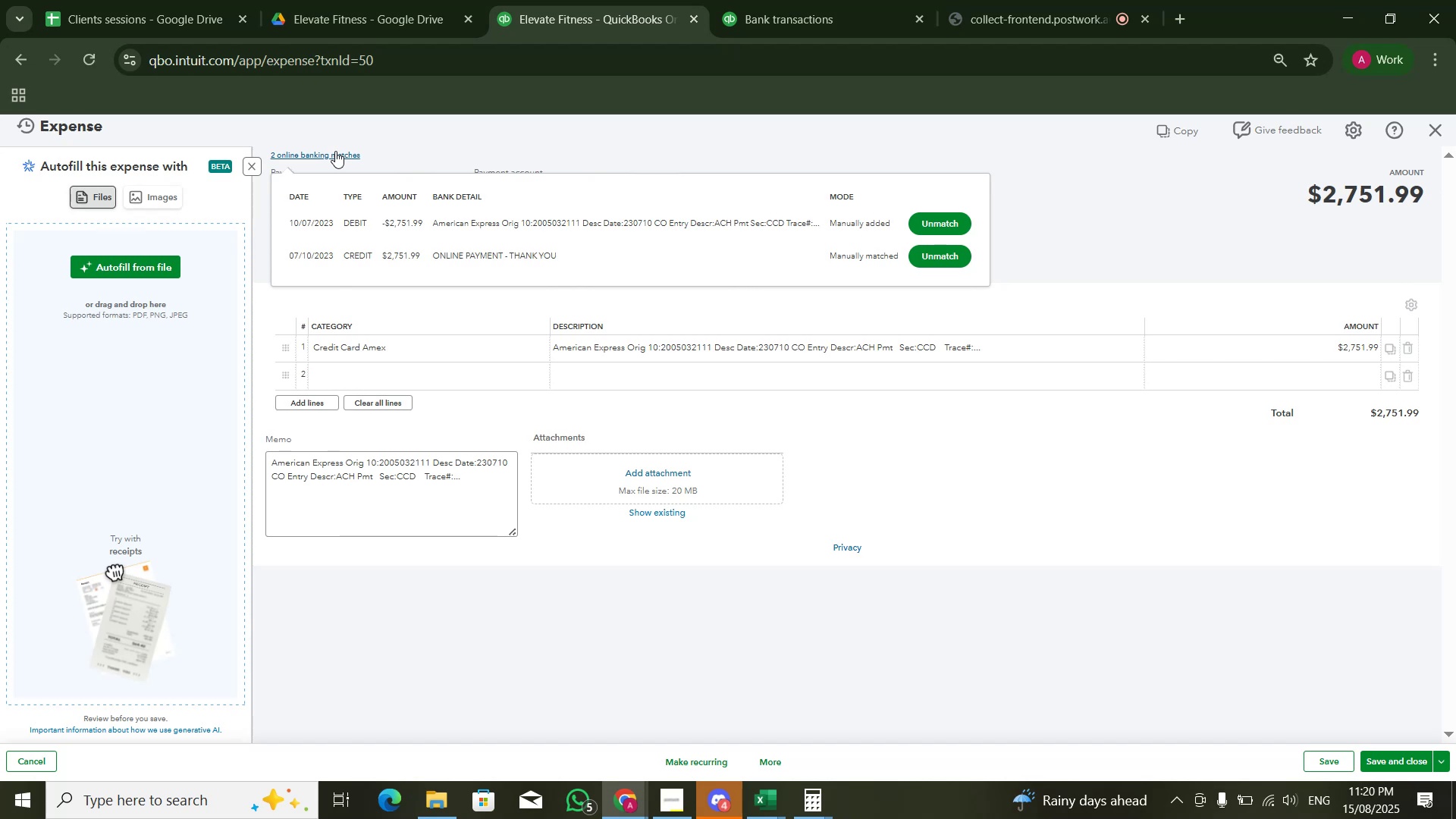 
left_click([1439, 134])
 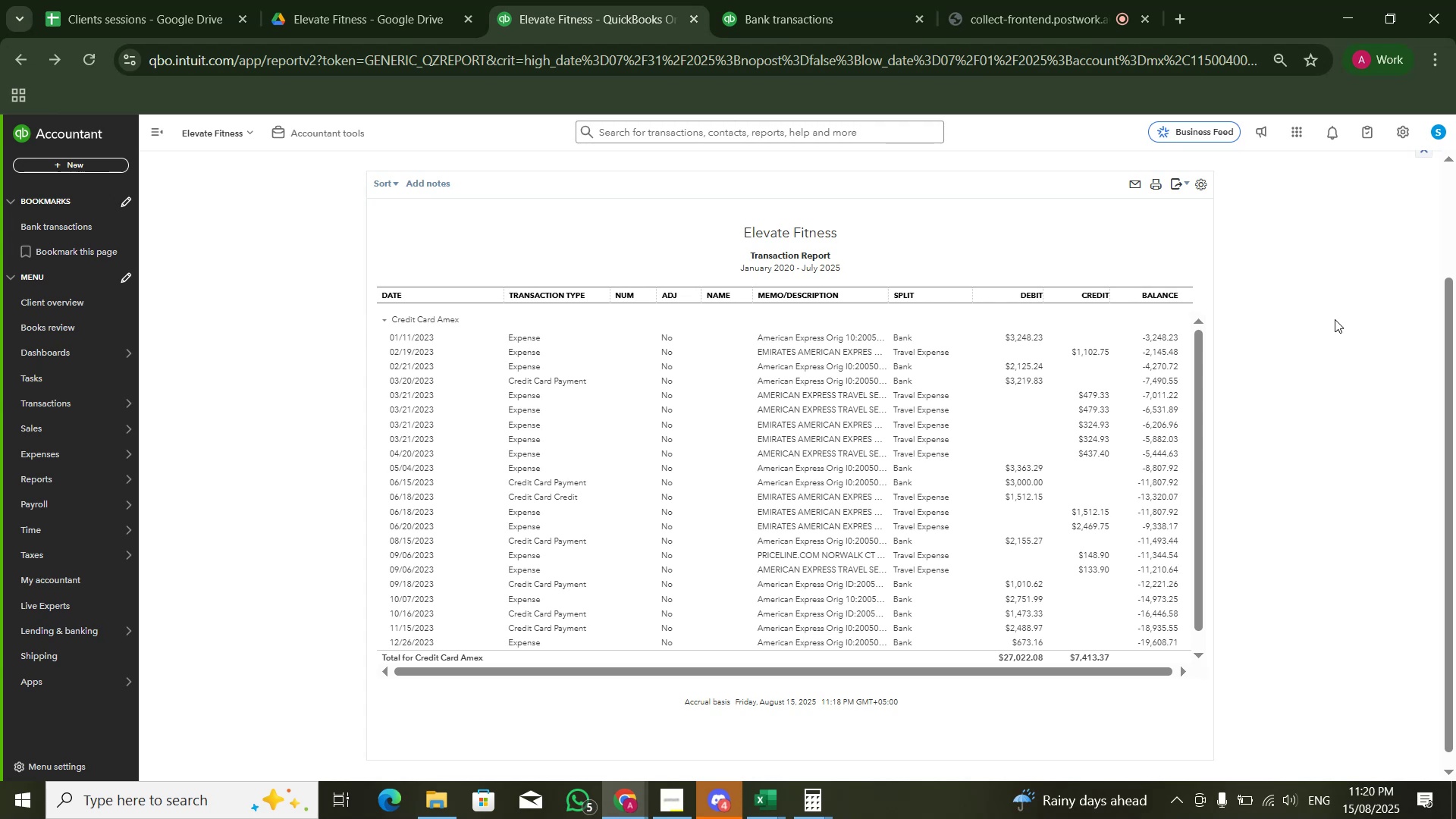 
wait(9.0)
 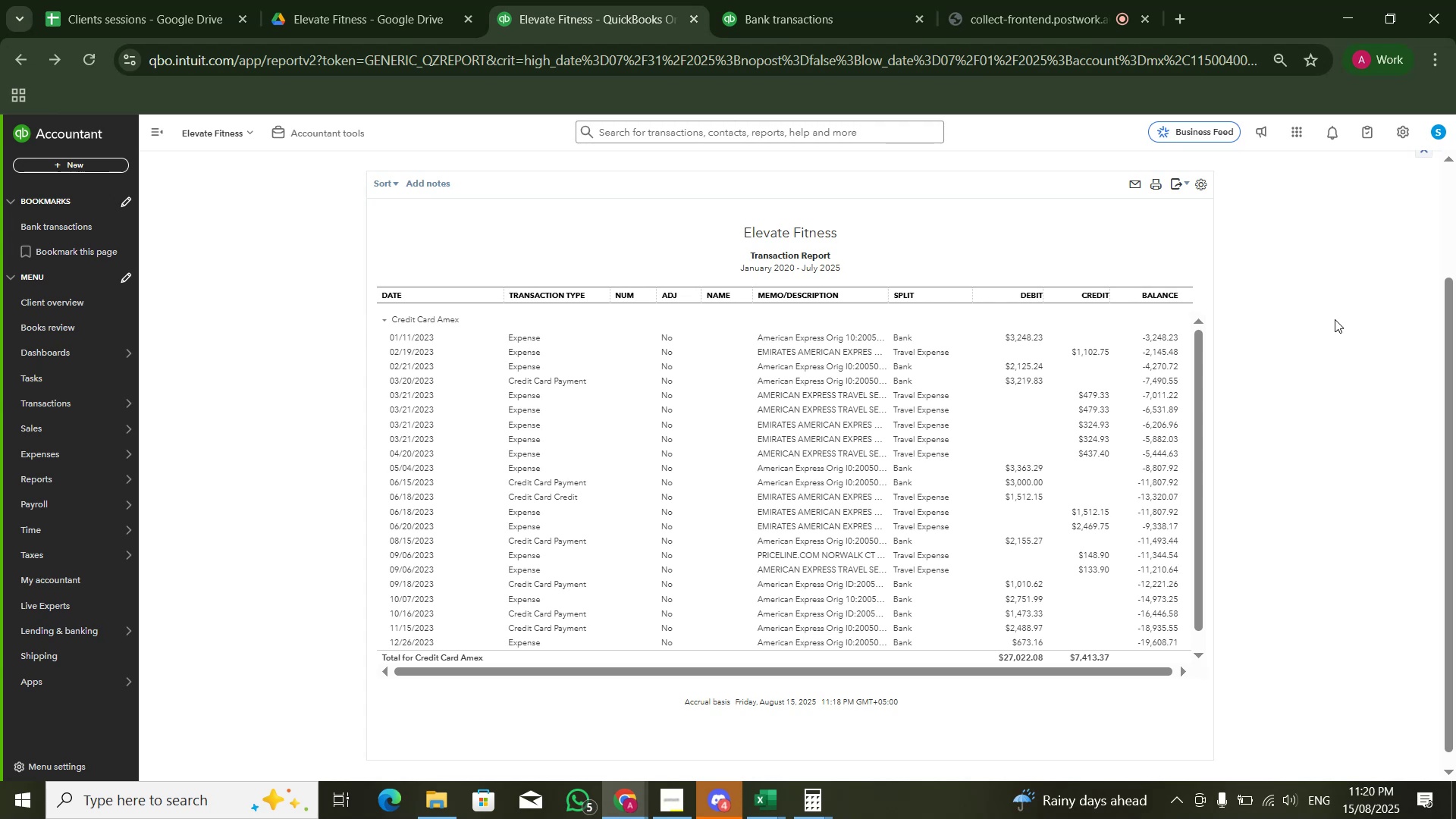 
key(Alt+AltLeft)
 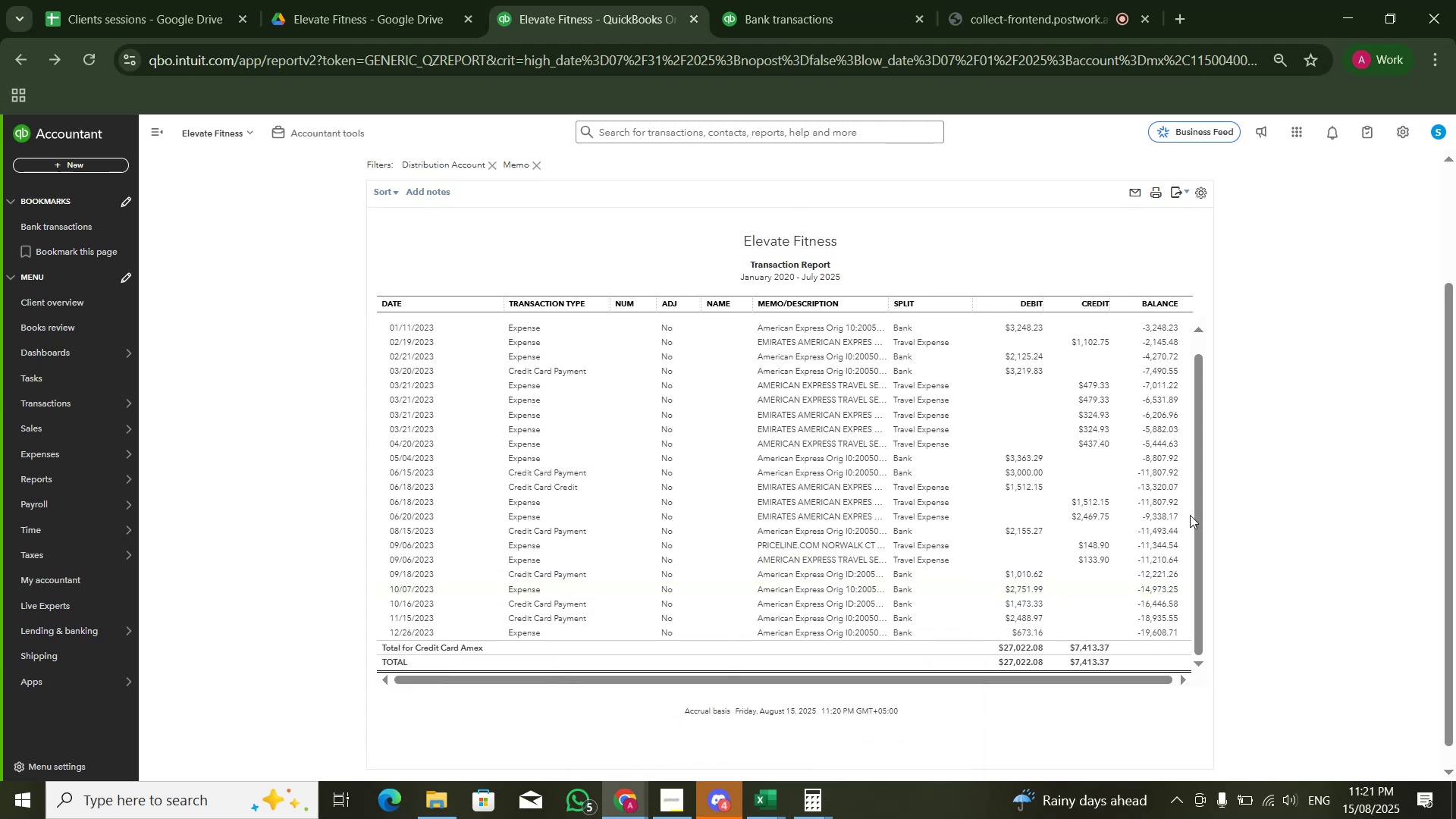 
key(Alt+Tab)
 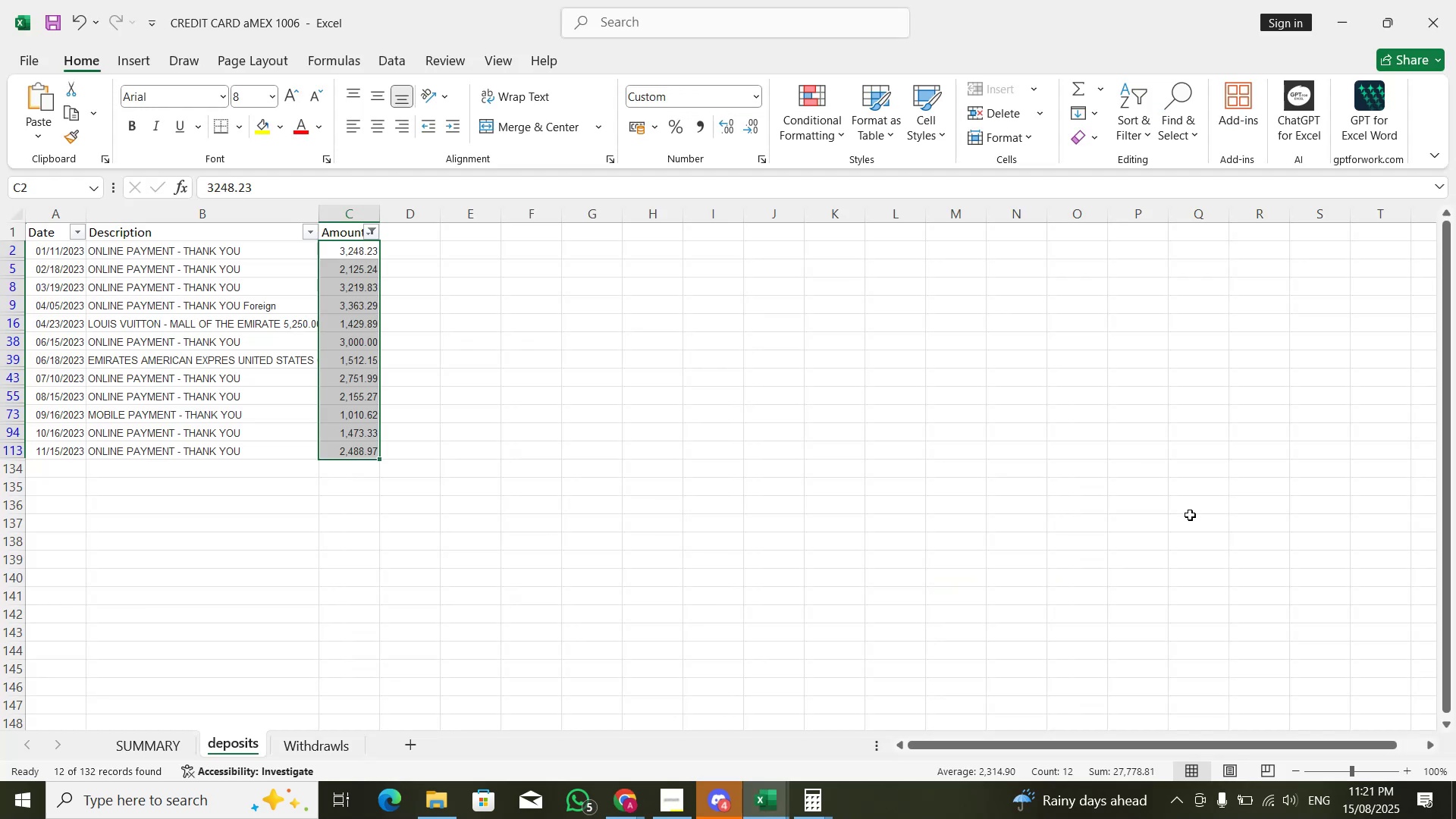 
key(Alt+AltLeft)
 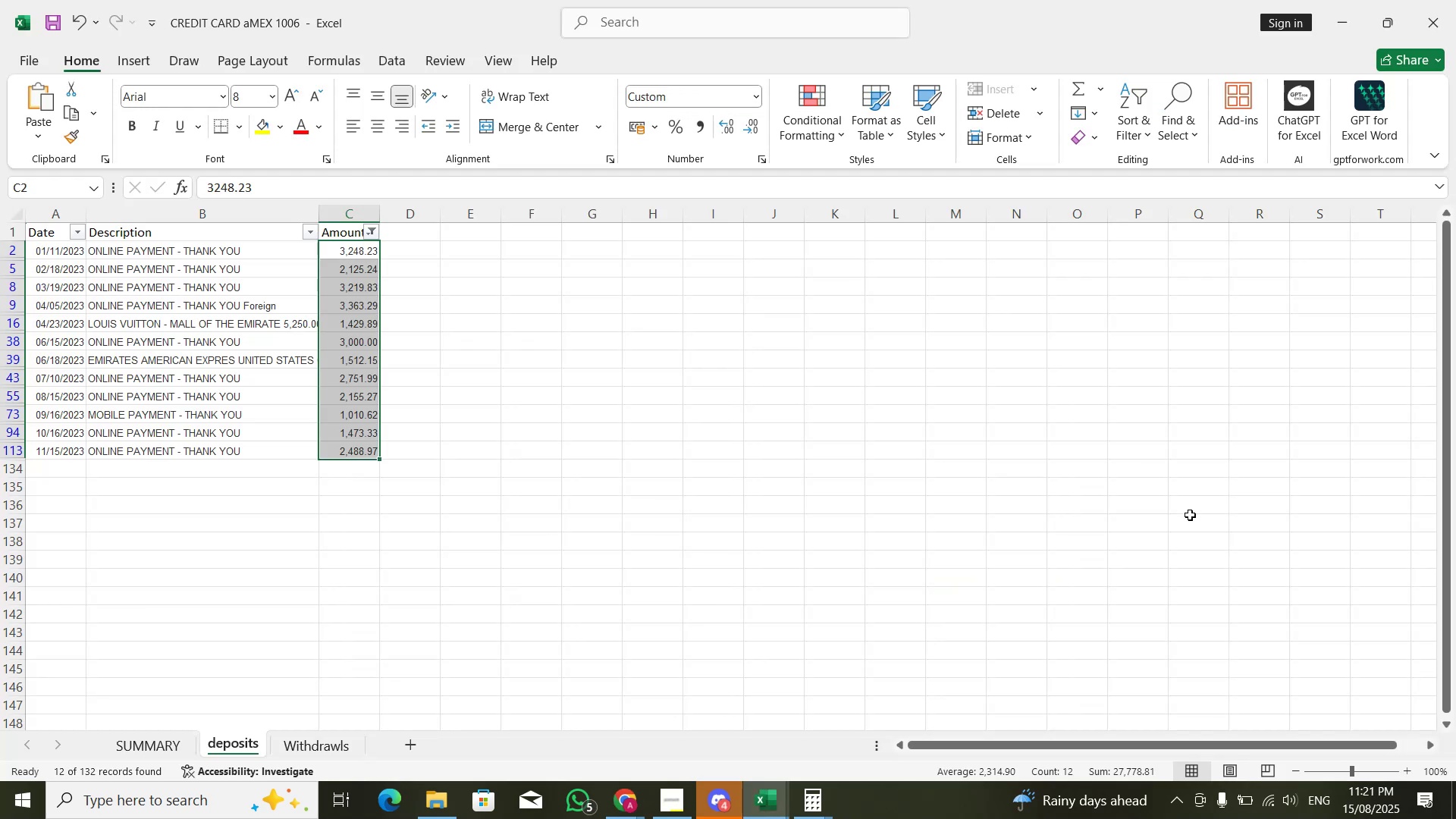 
key(Alt+Tab)
 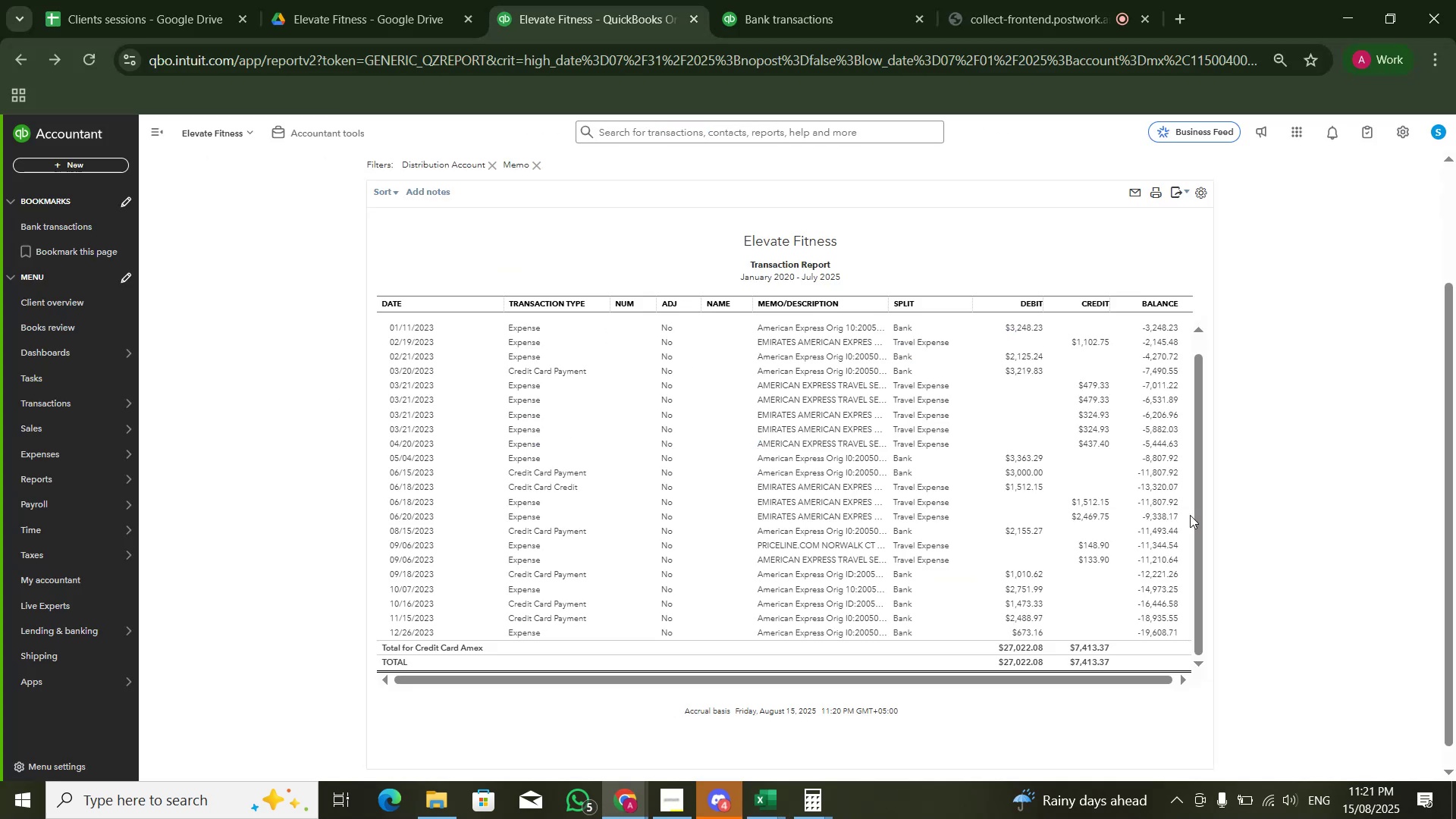 
key(Alt+AltLeft)
 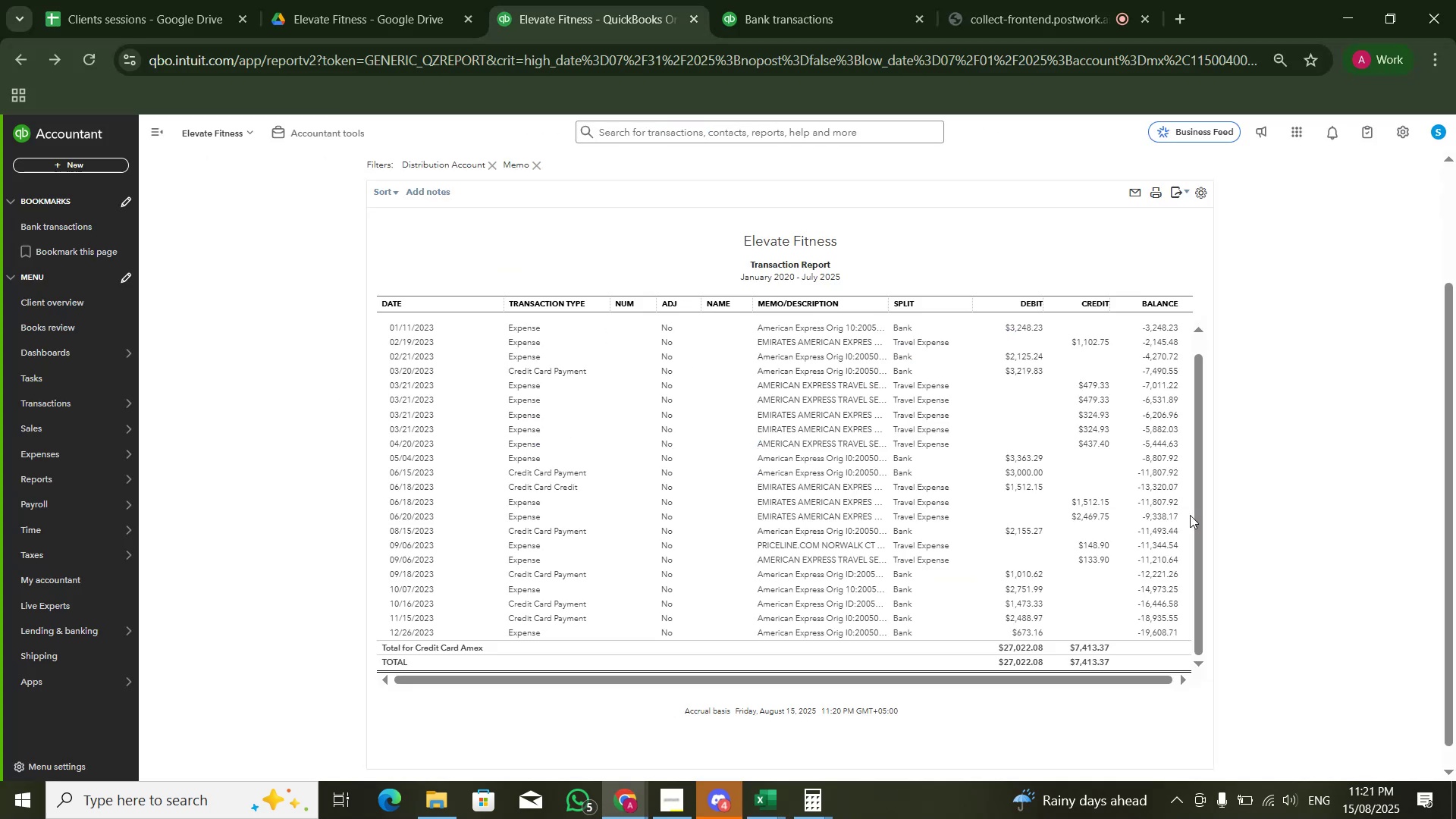 
key(Alt+Tab)
 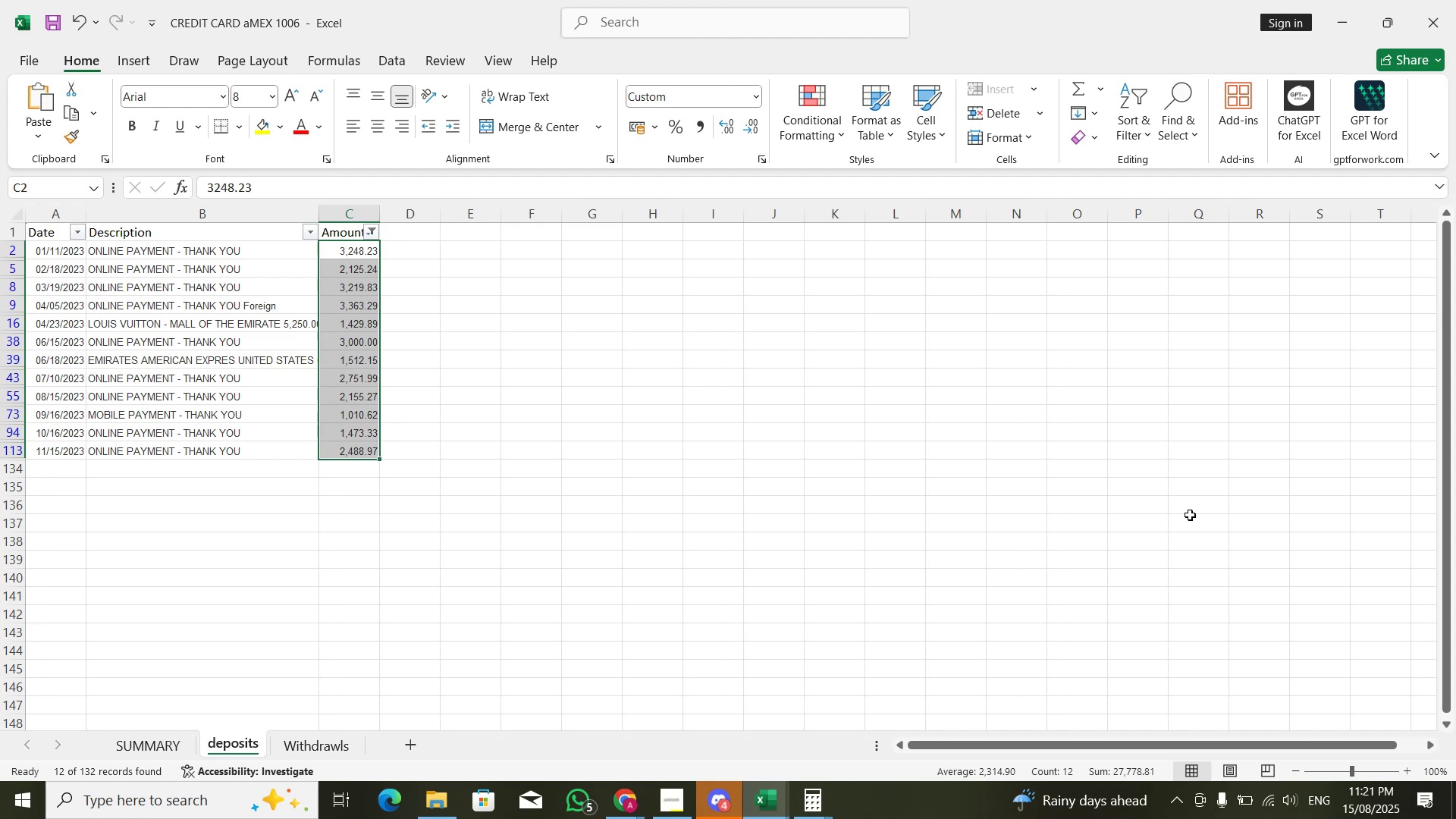 
key(Alt+AltLeft)
 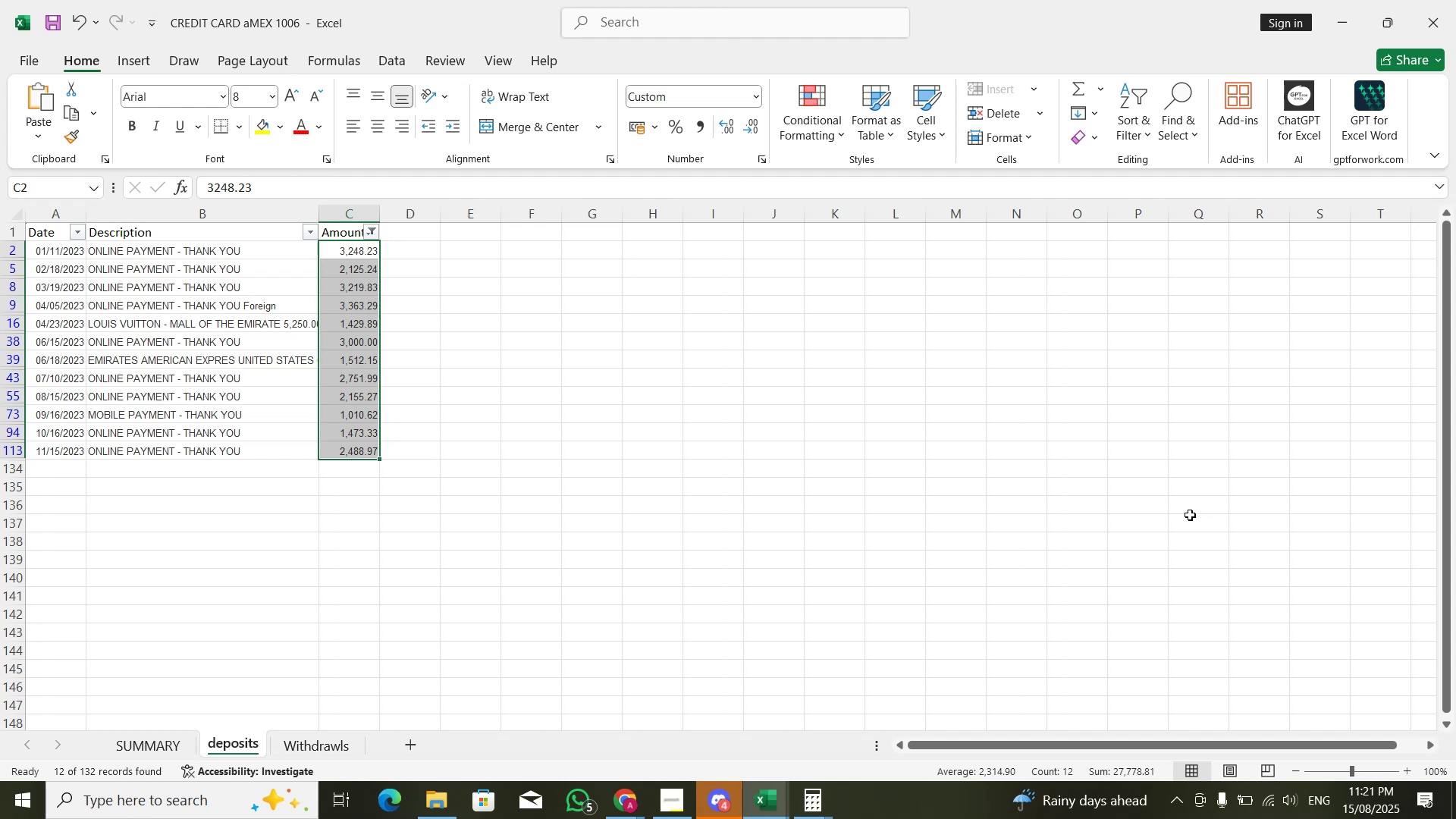 
key(Alt+Tab)
 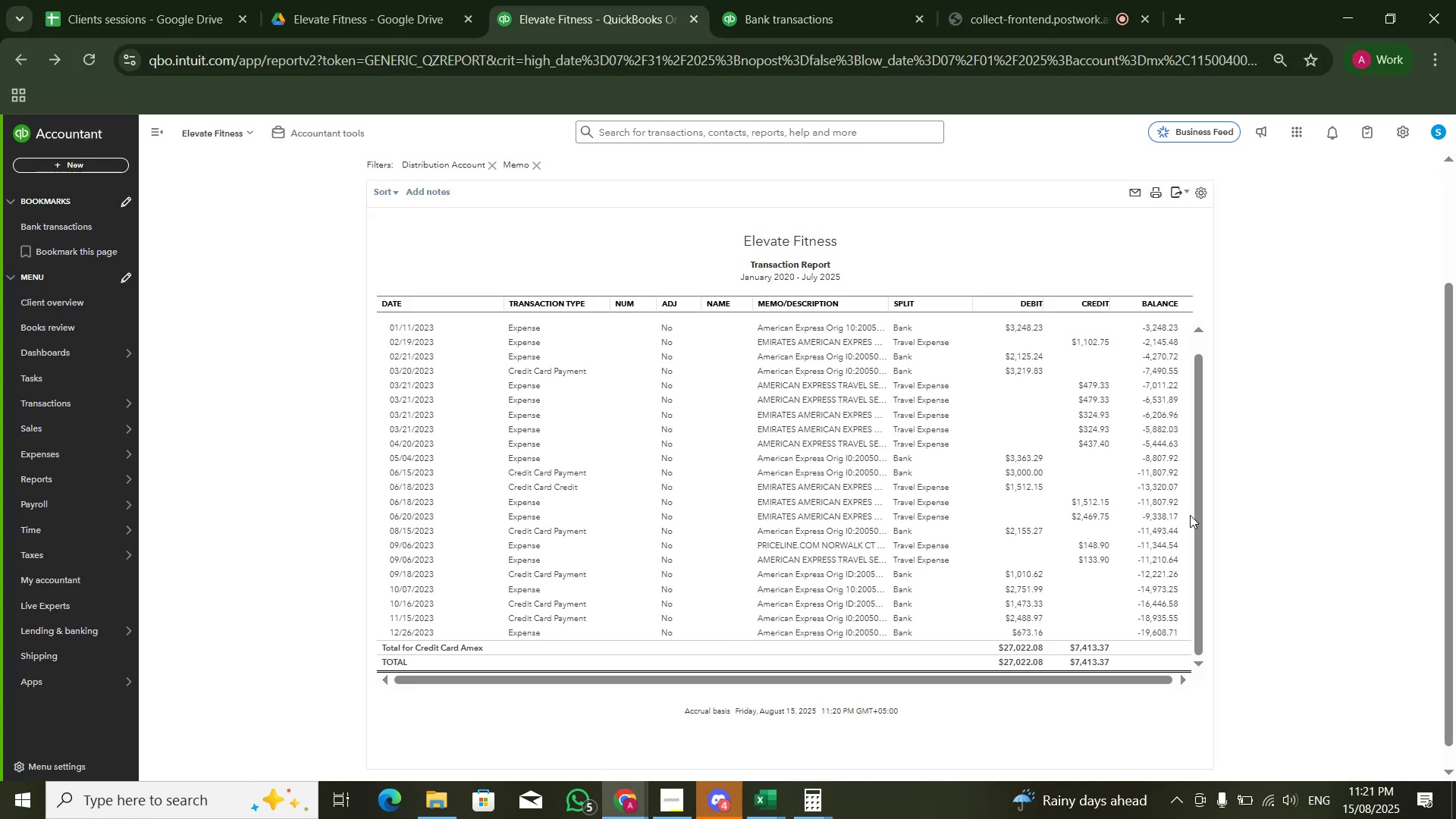 
key(Alt+AltLeft)
 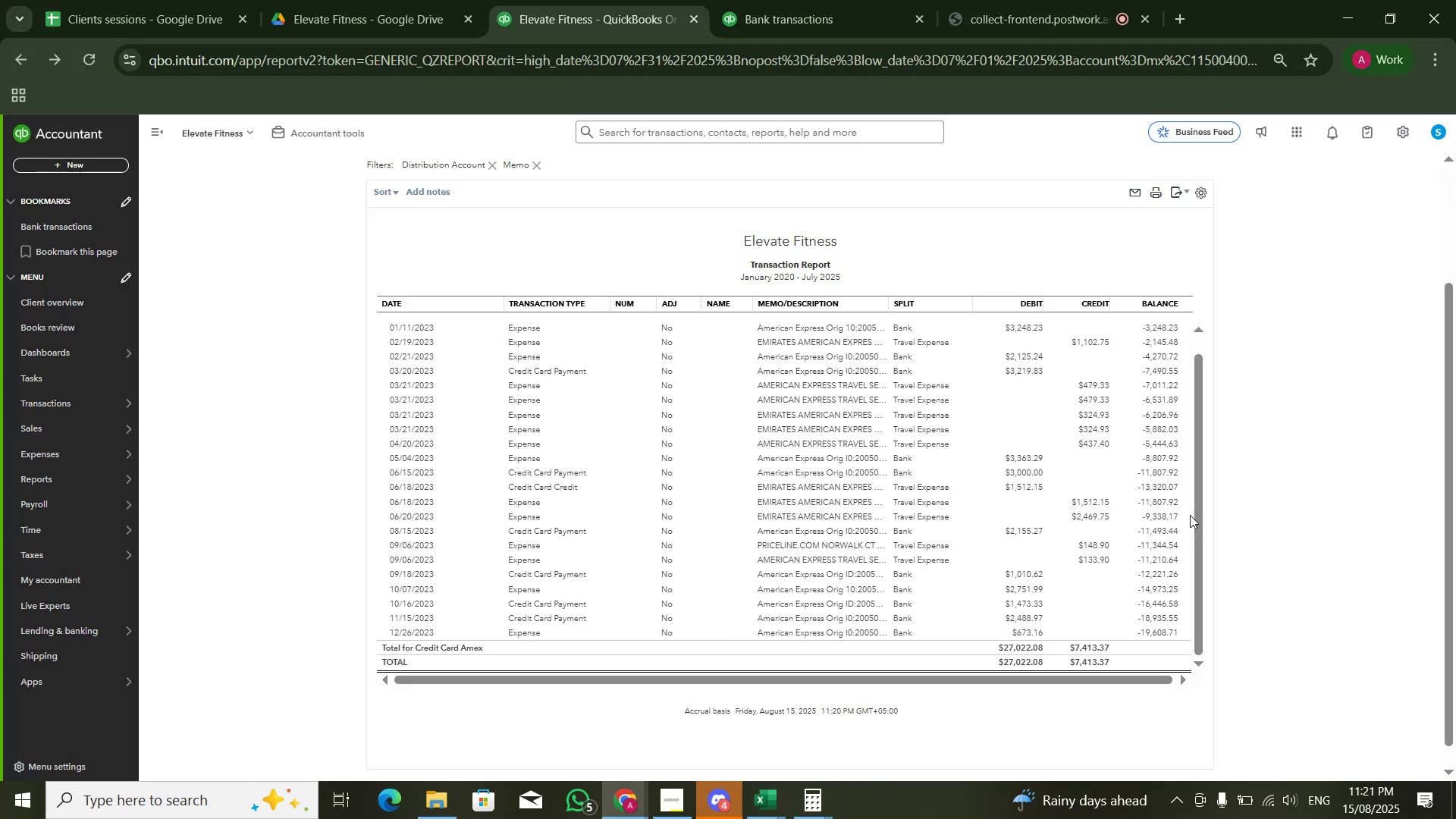 
key(Alt+Tab)
 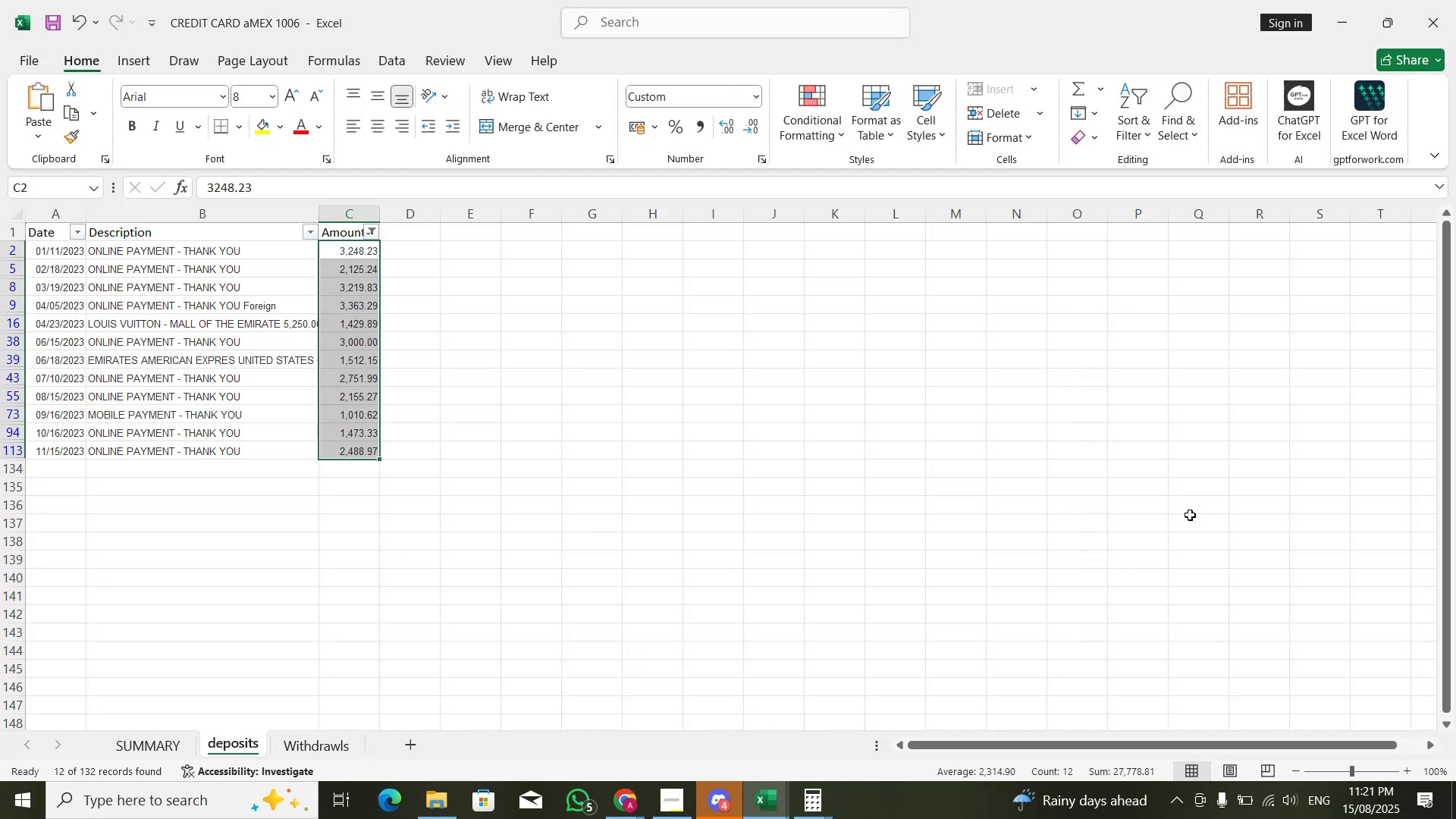 
key(Alt+AltLeft)
 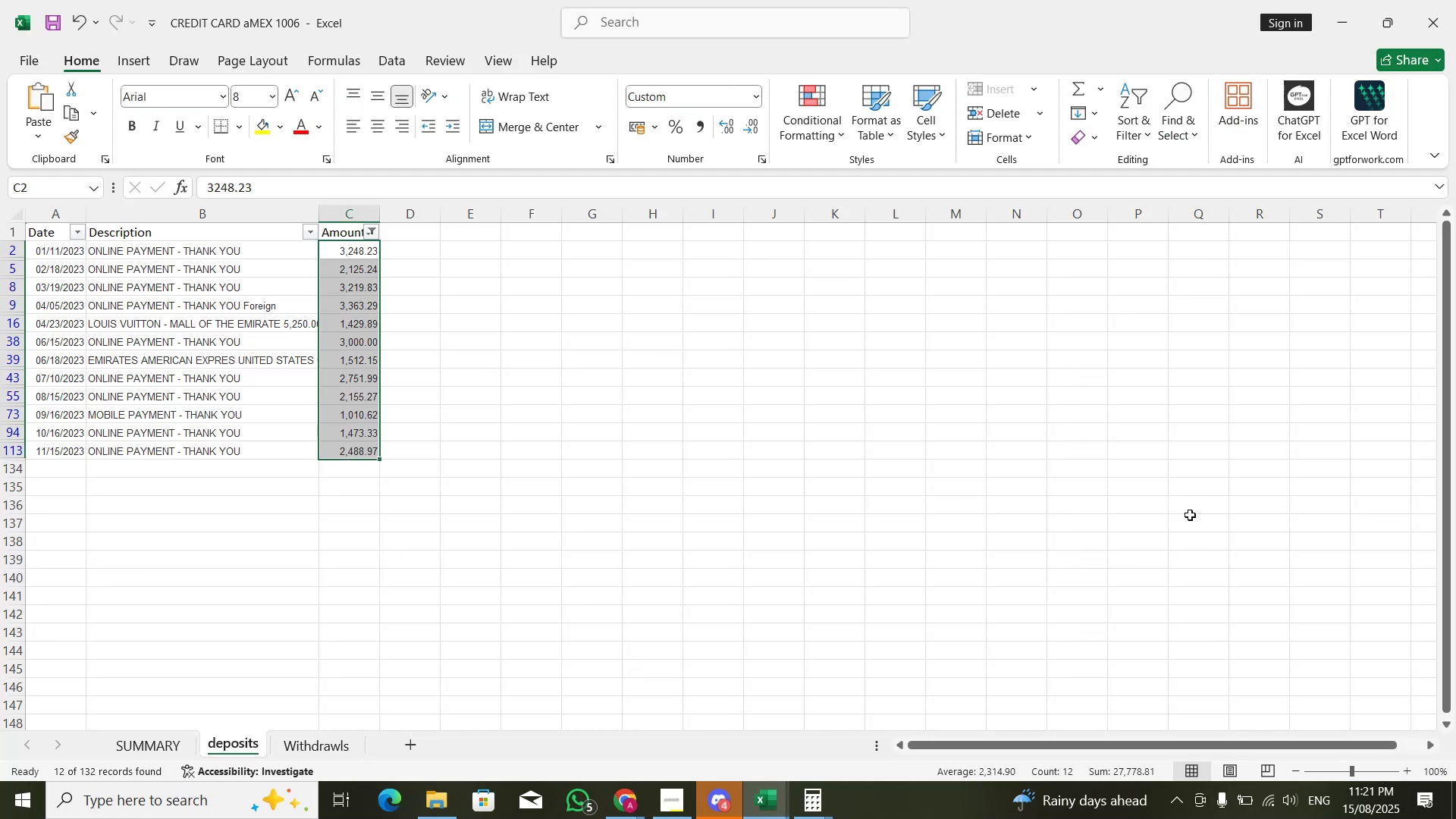 
key(Alt+Tab)
 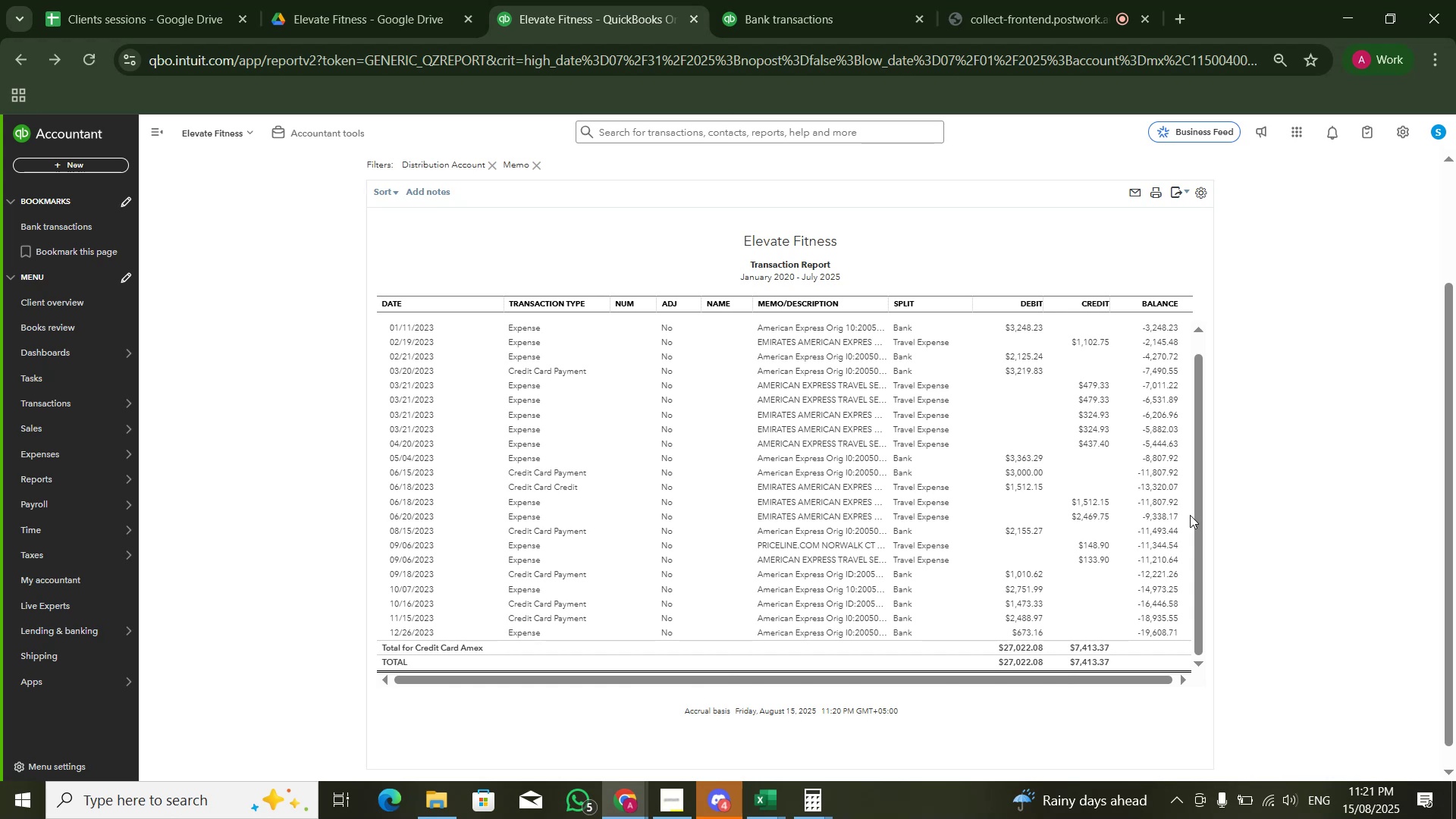 
wait(5.34)
 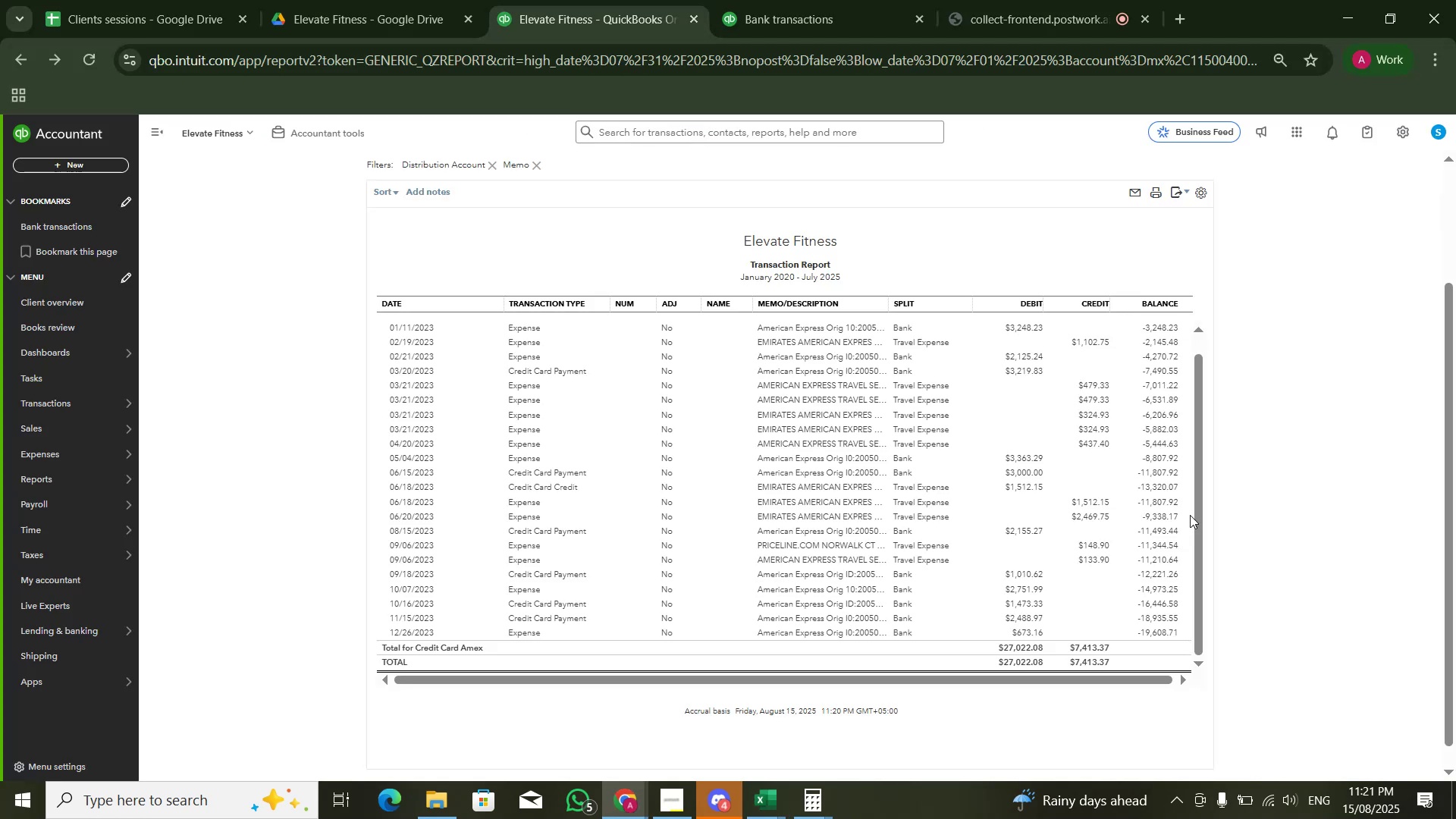 
key(Alt+AltLeft)
 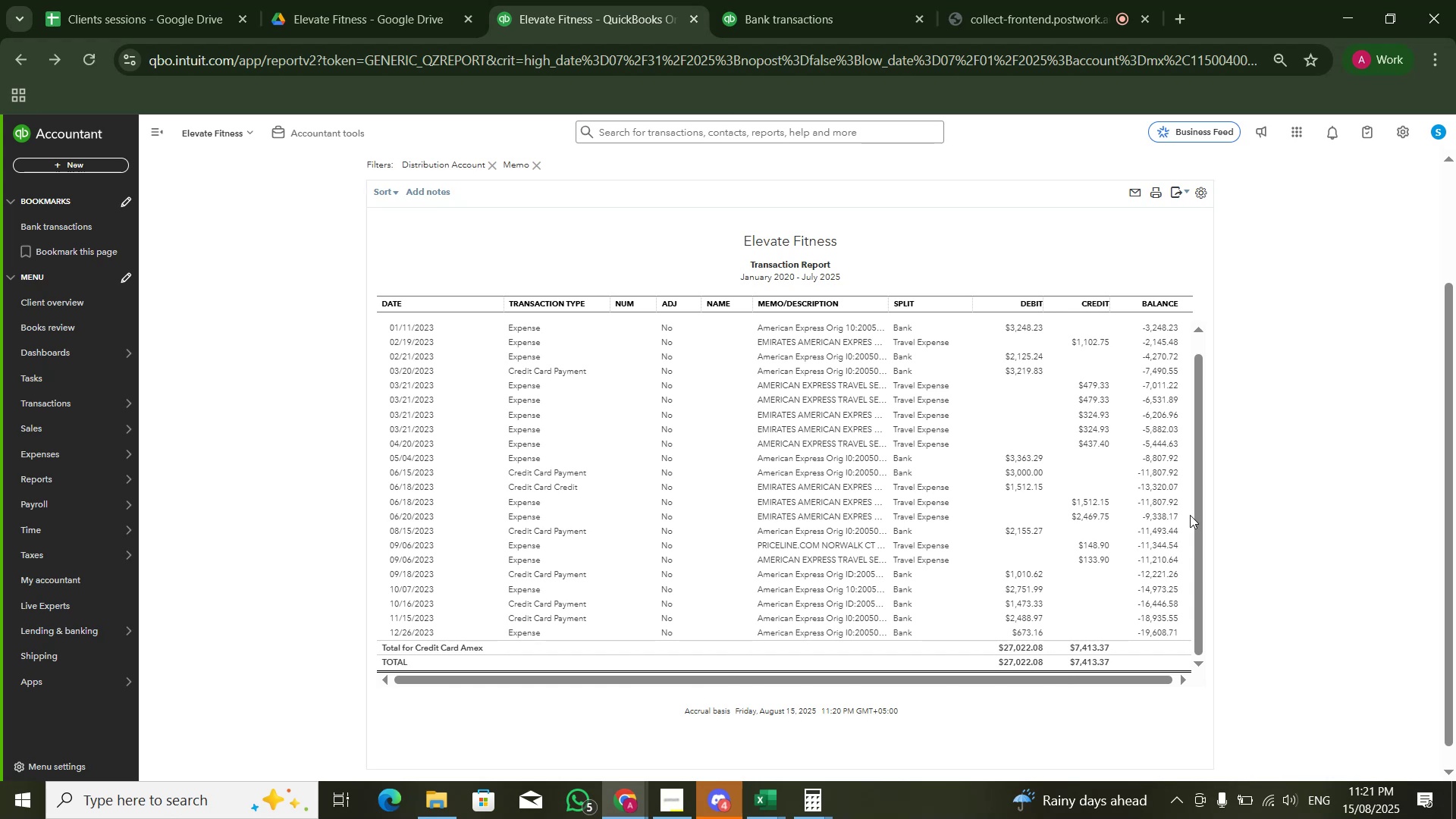 
key(Alt+Tab)
 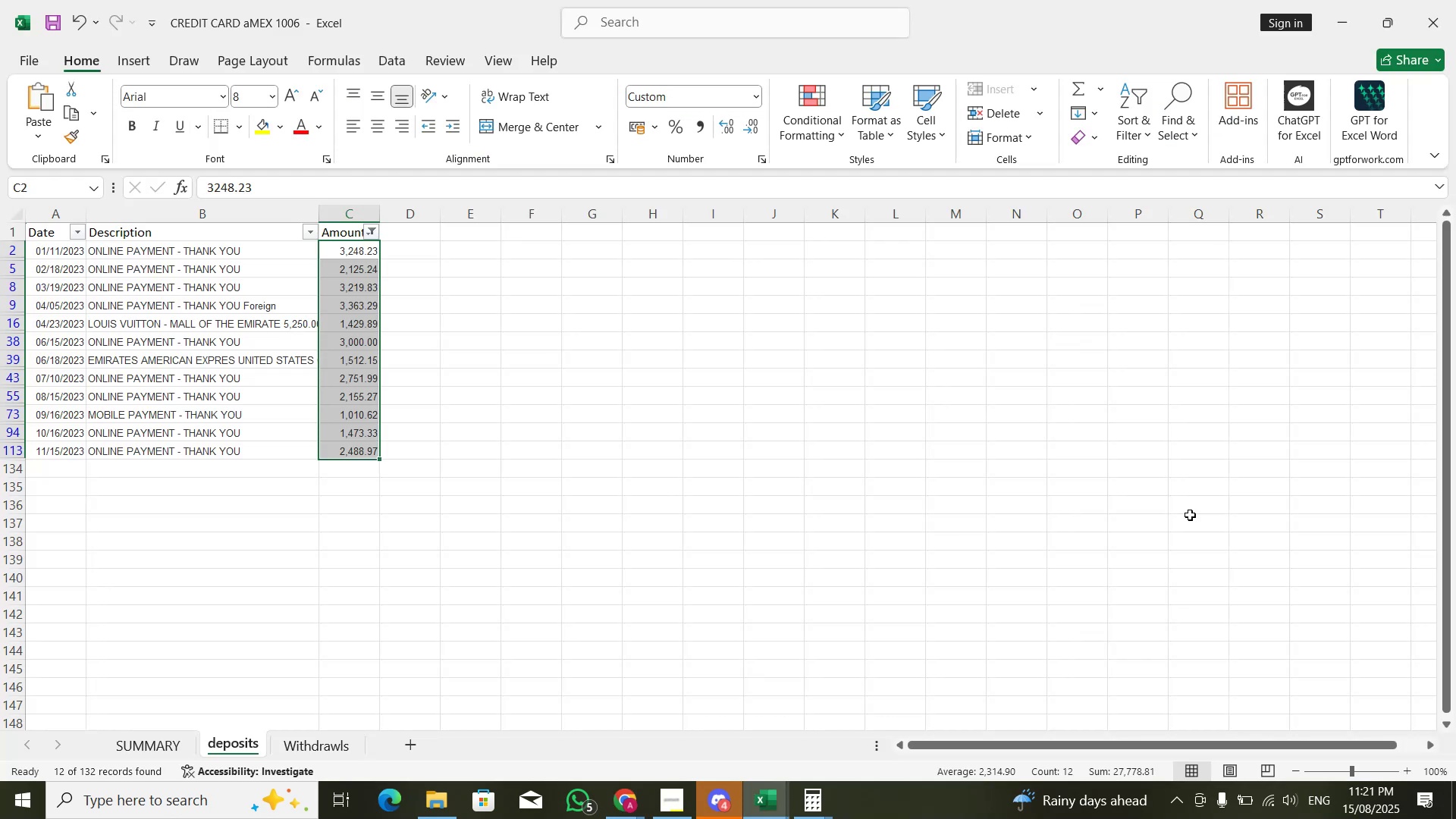 
key(Alt+AltLeft)
 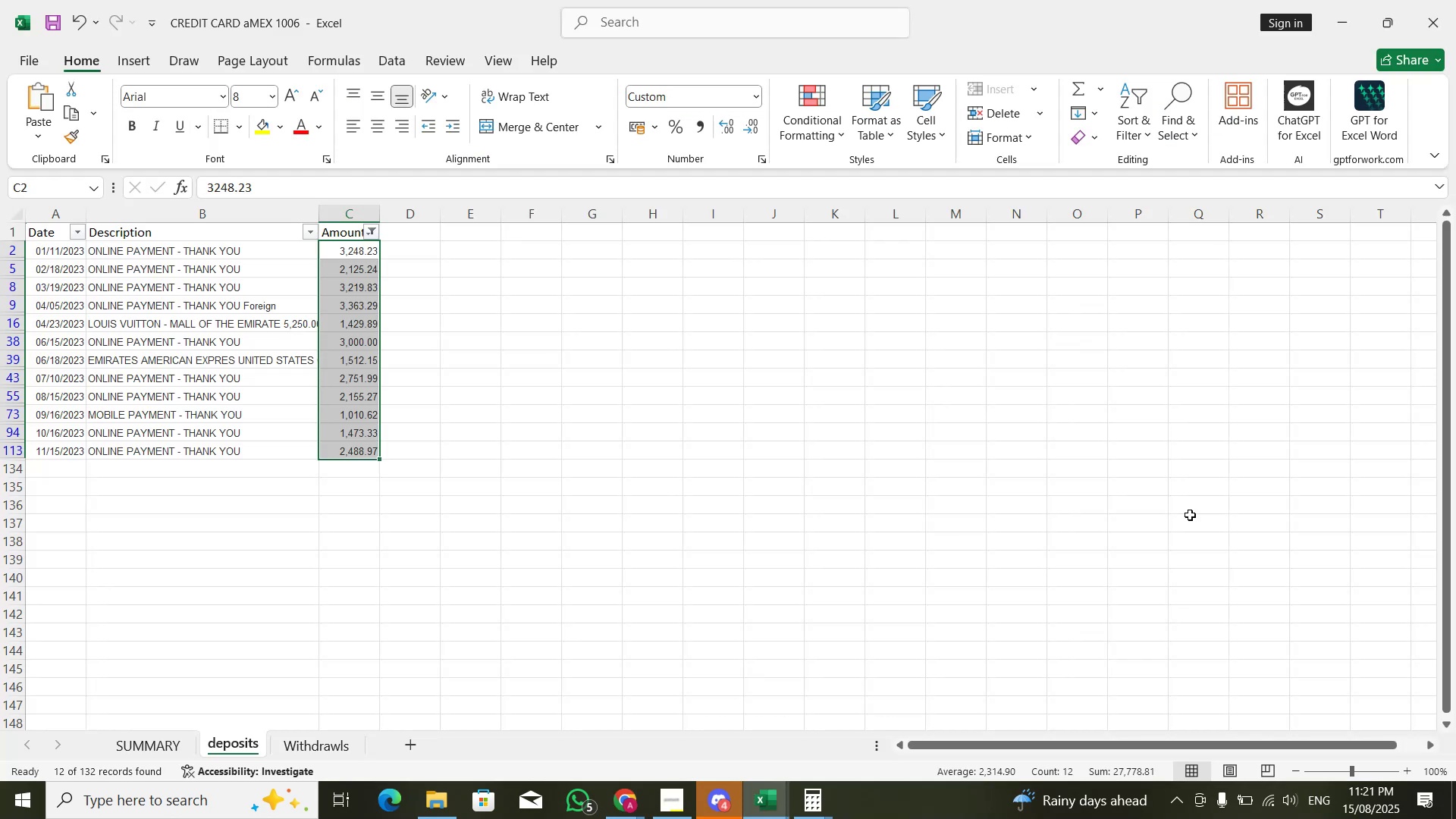 
key(Alt+Tab)
 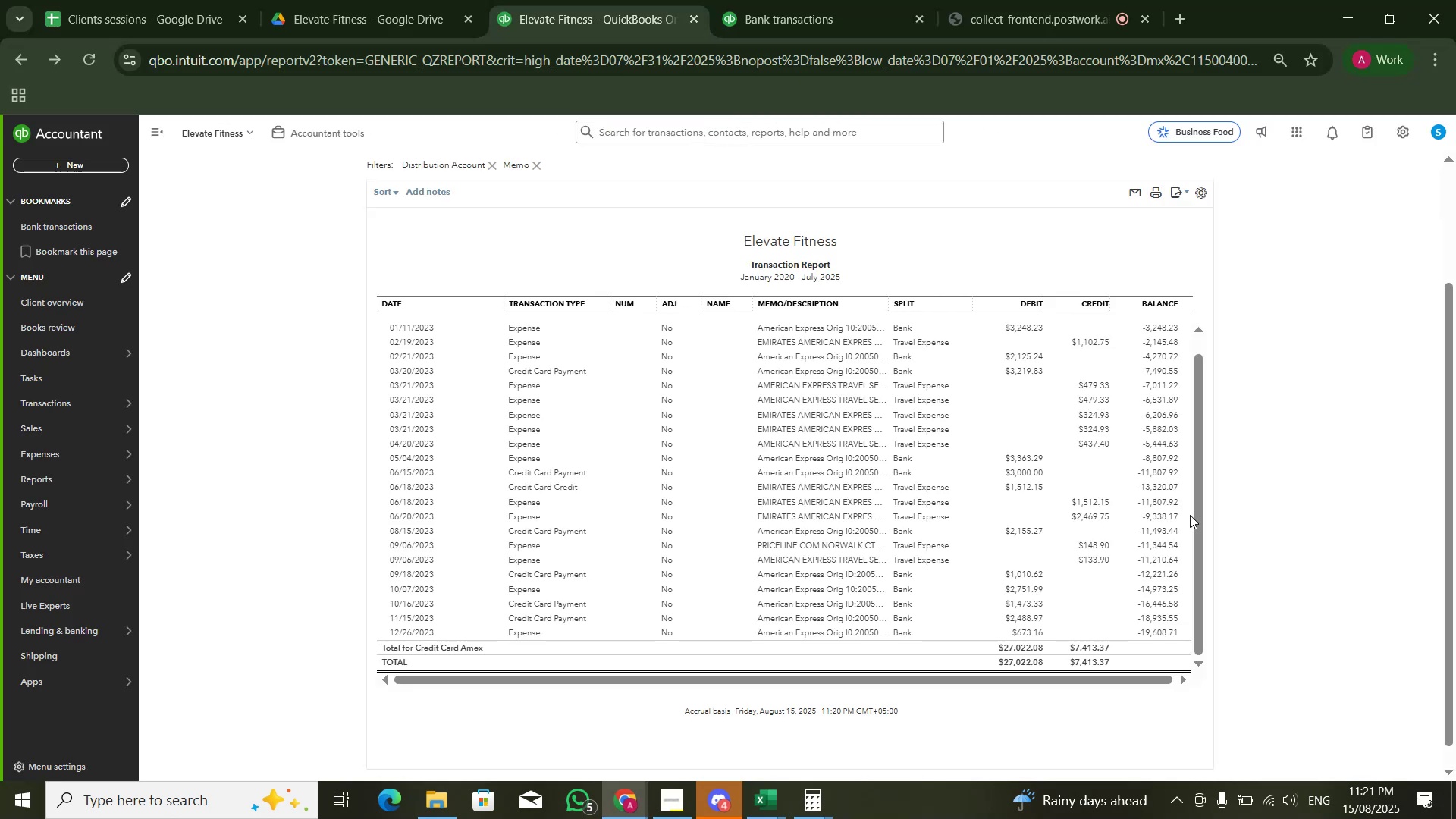 
key(Alt+AltLeft)
 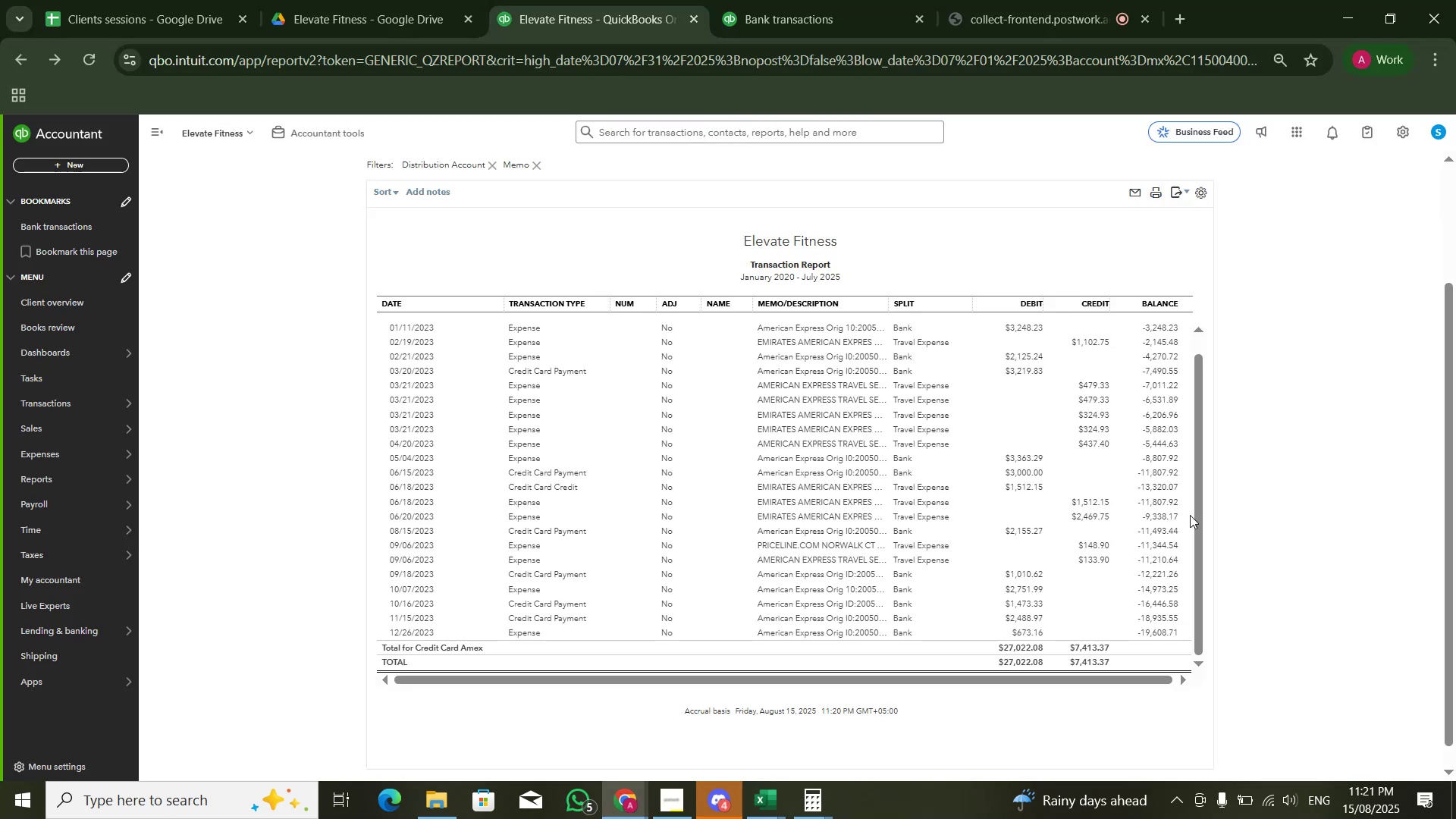 
key(Alt+Tab)
 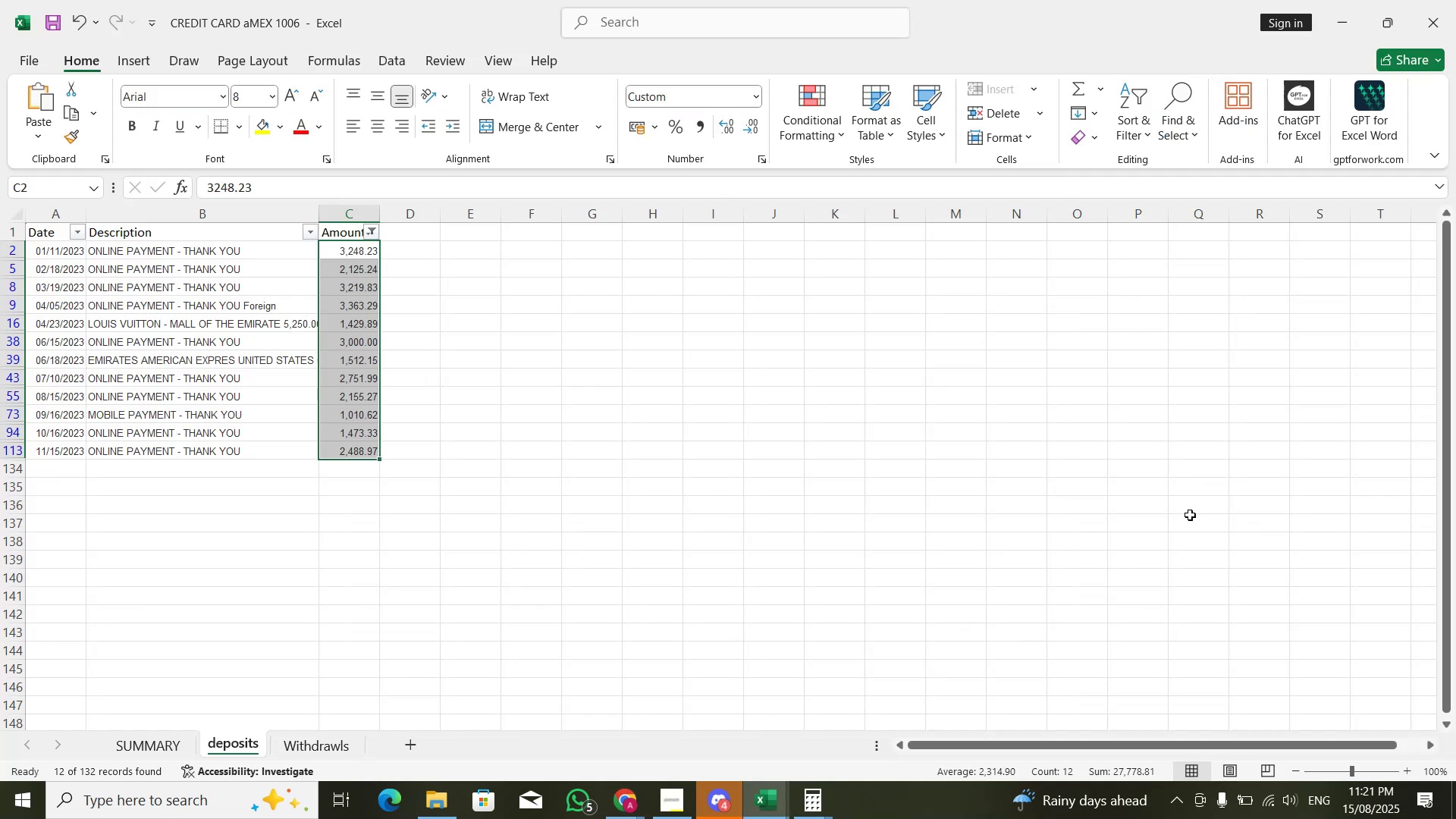 
key(Alt+AltLeft)
 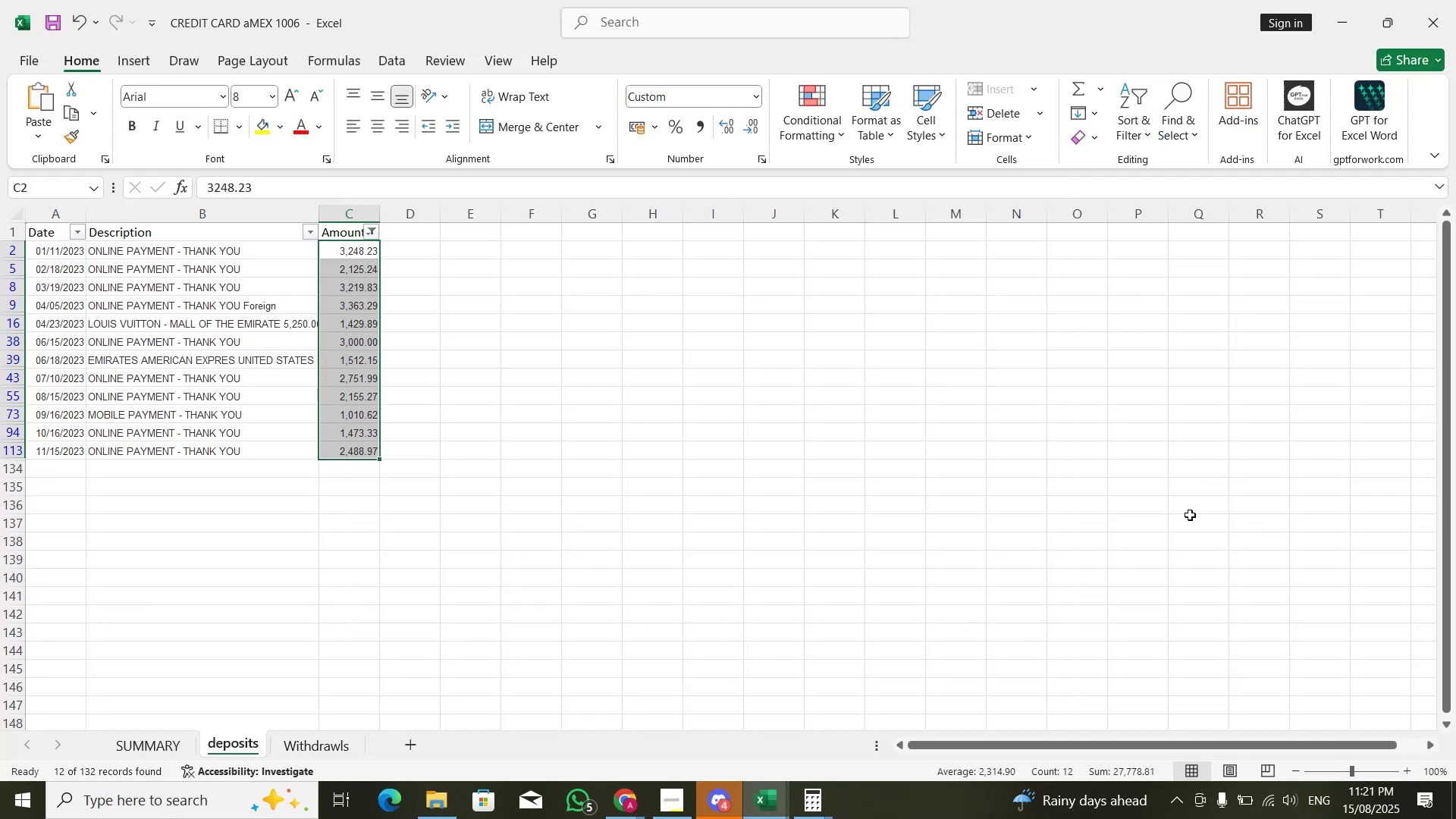 
key(Tab)
 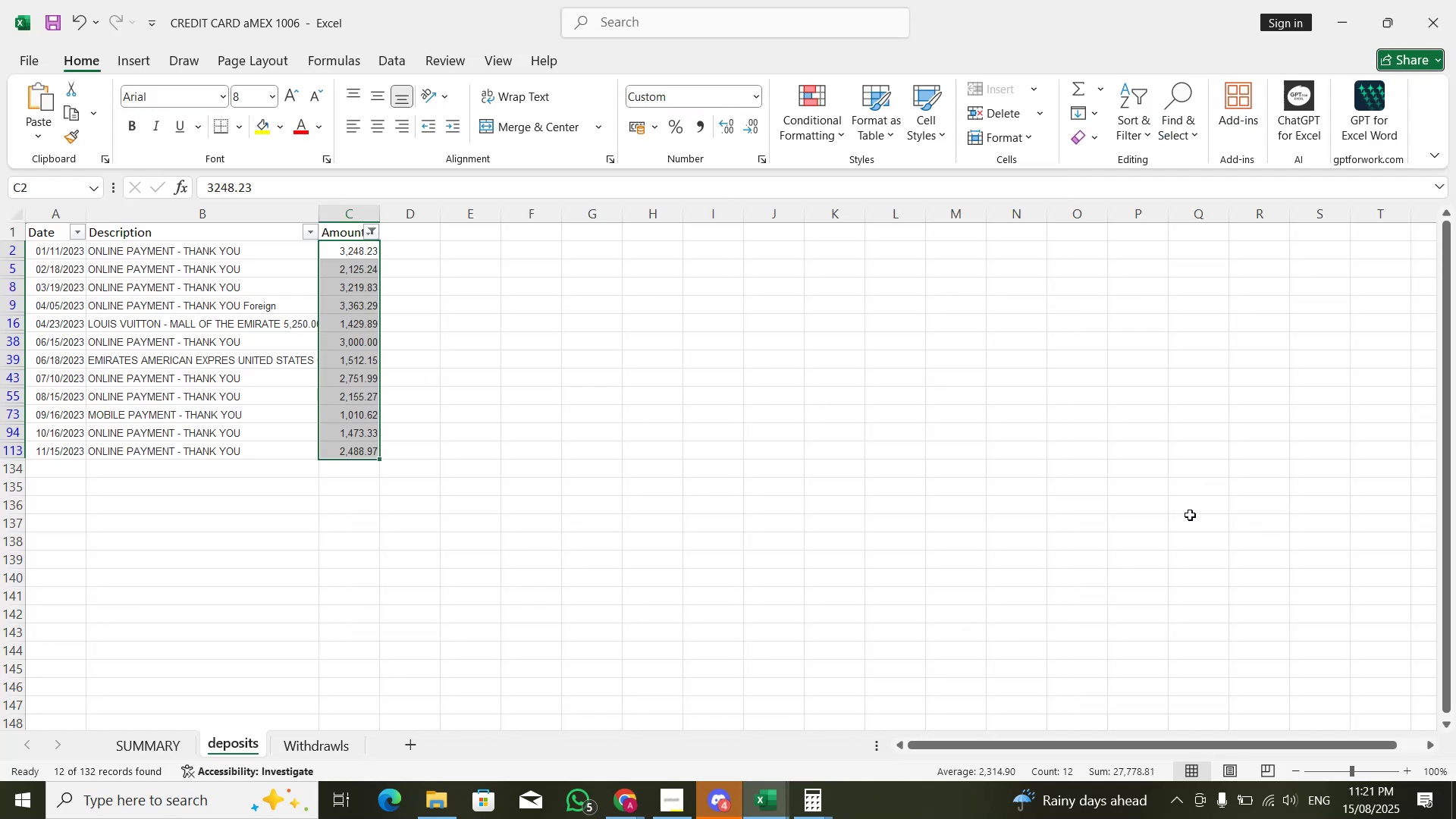 
key(Alt+AltLeft)
 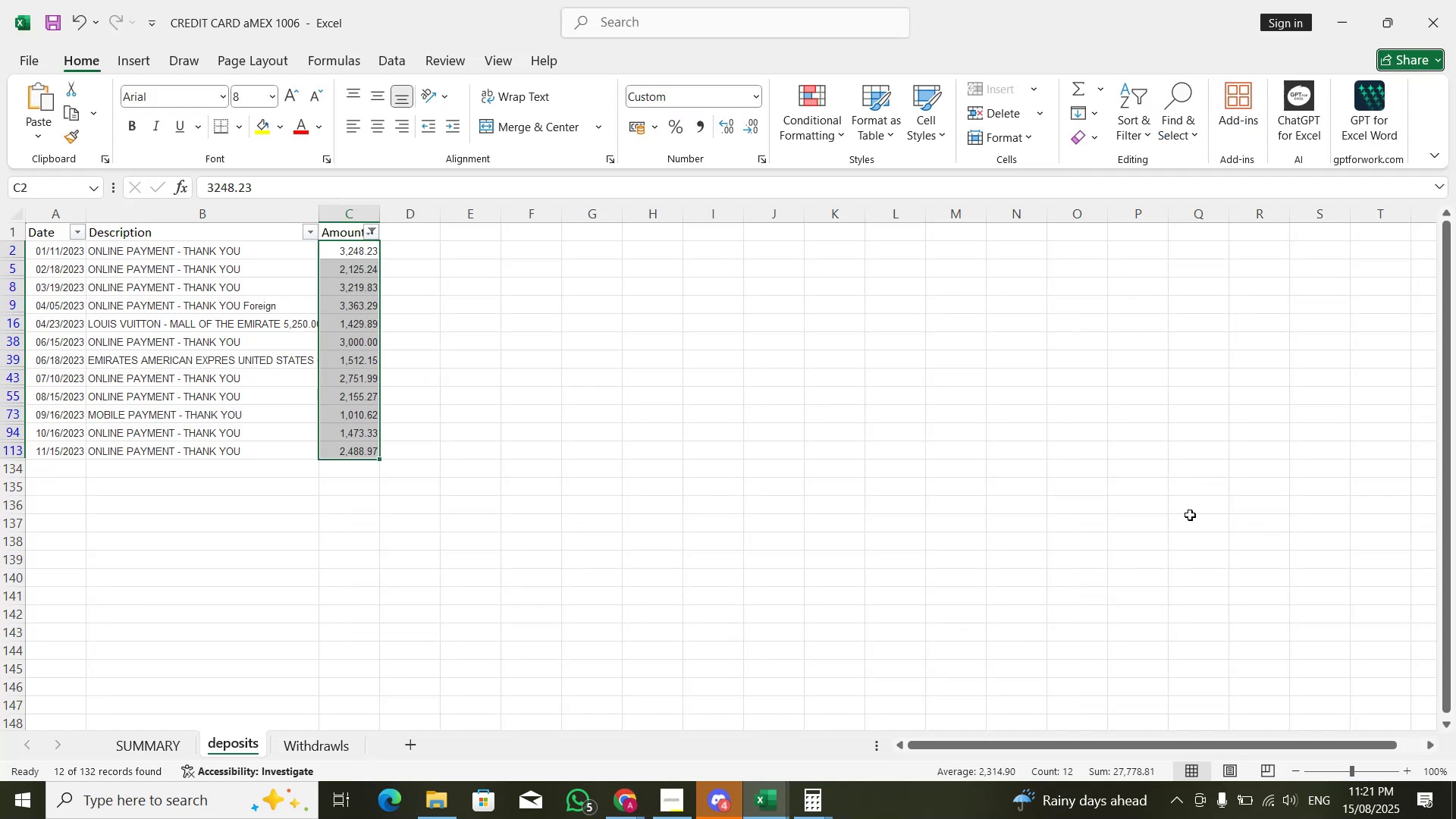 
key(Alt+Tab)
 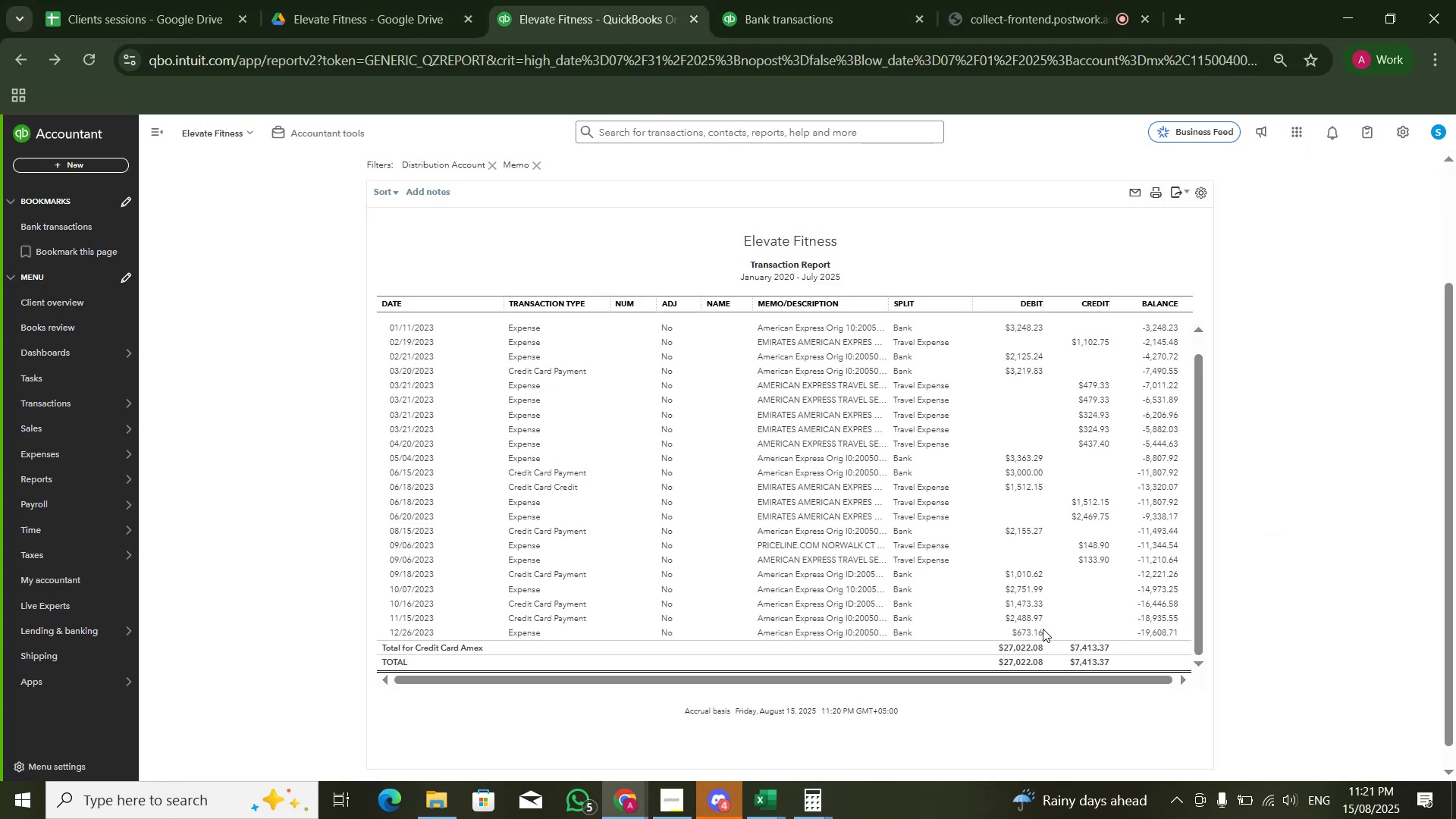 
left_click([1034, 629])
 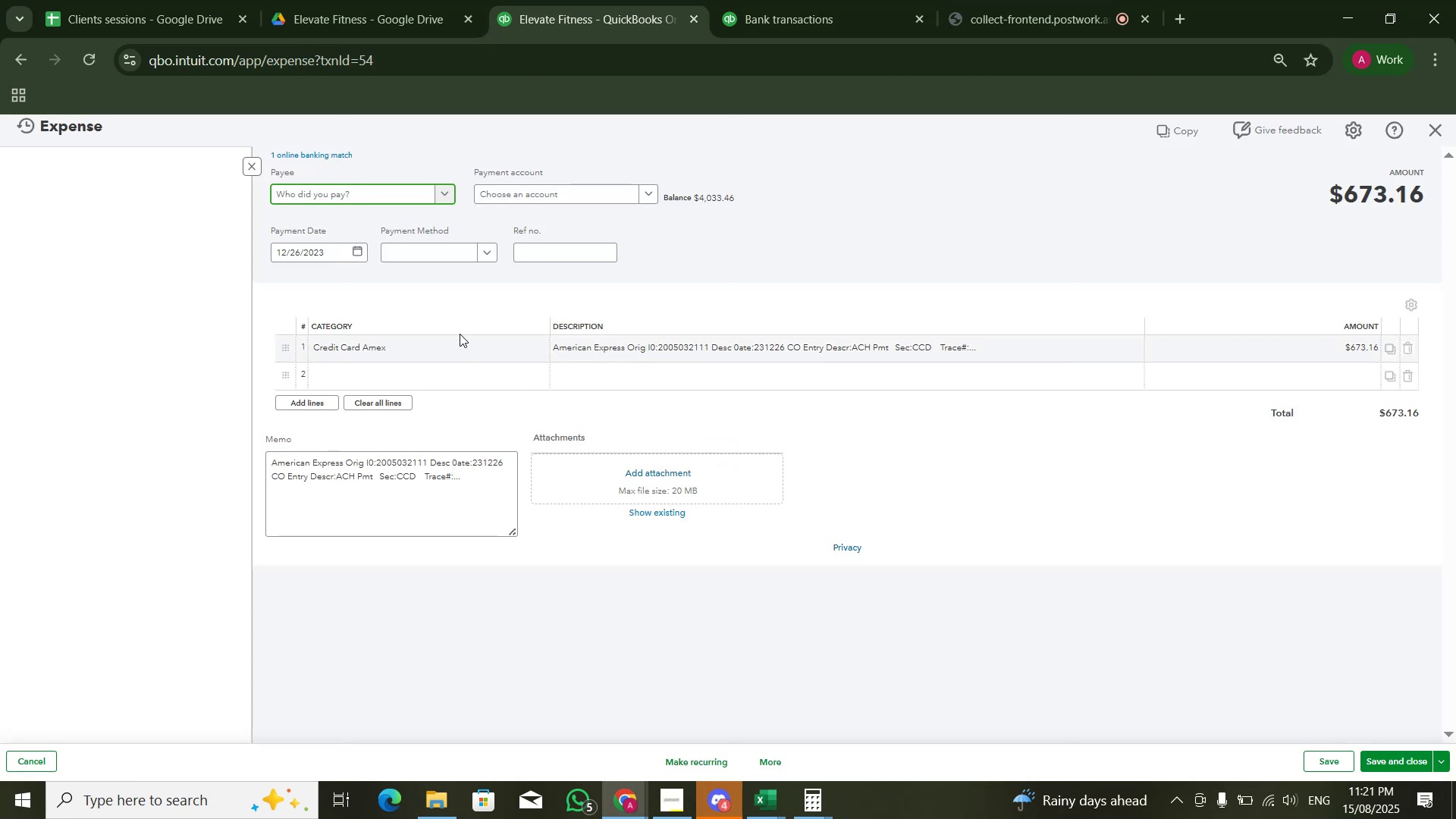 
wait(5.69)
 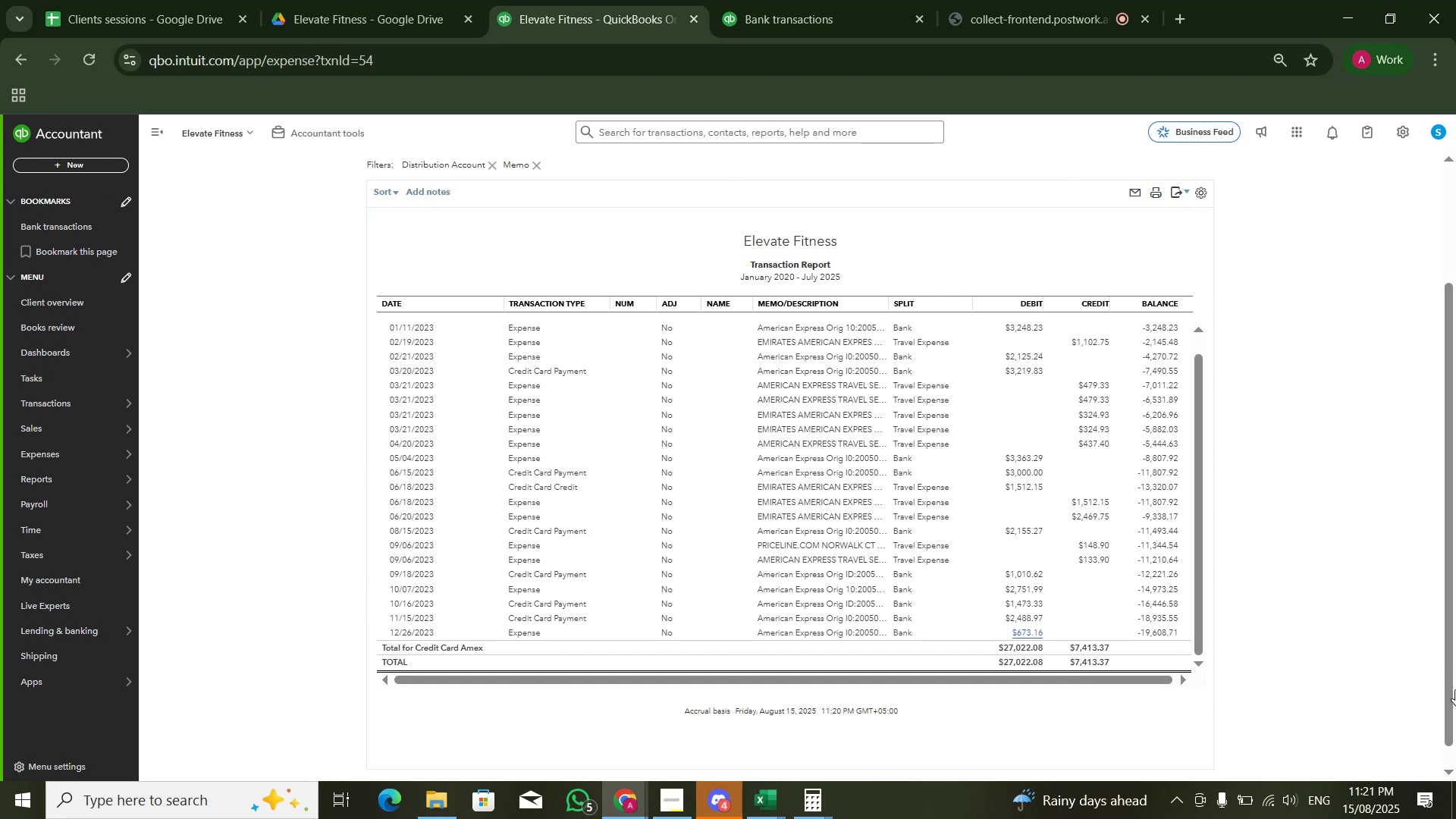 
left_click([312, 157])
 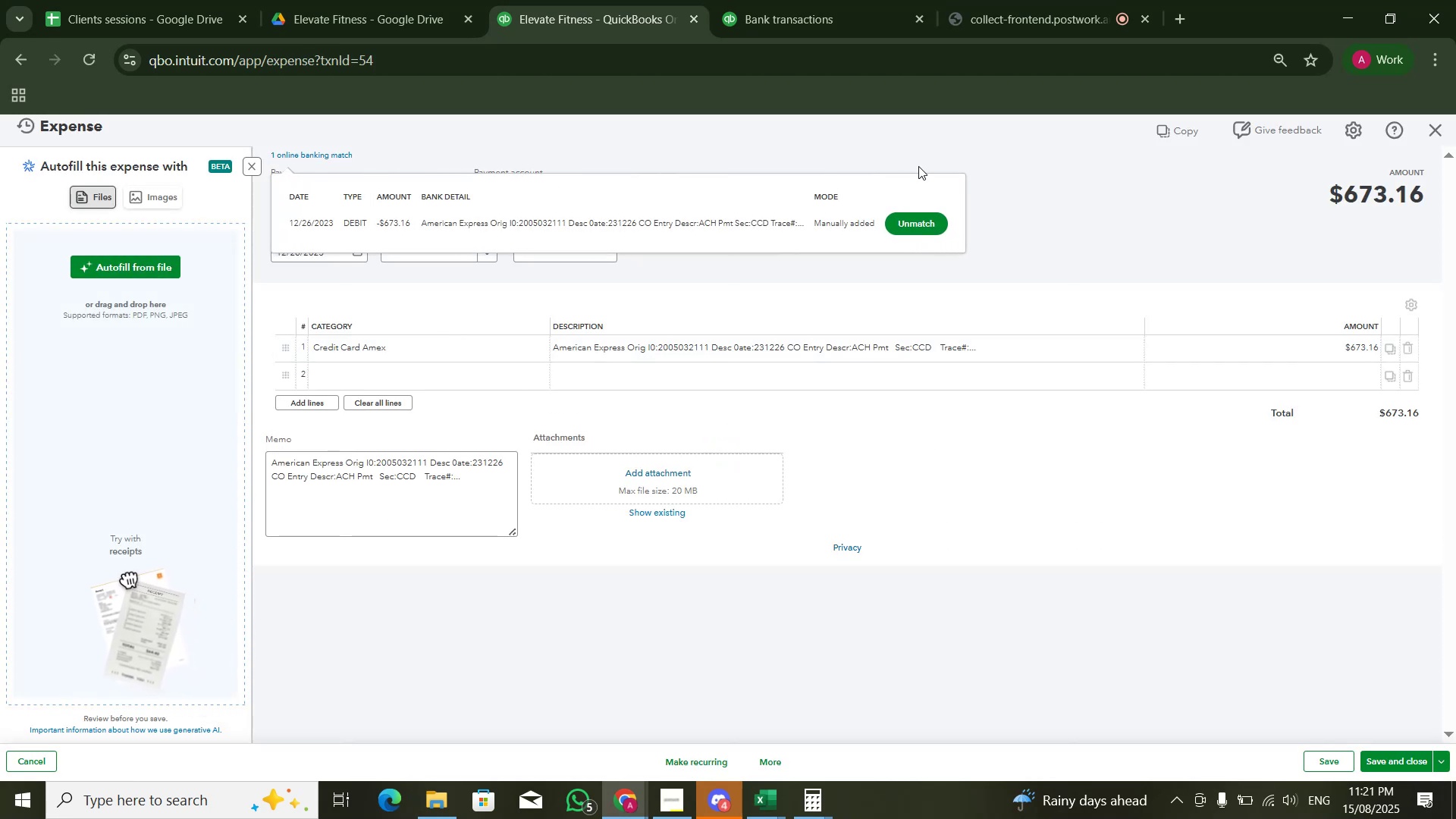 
left_click([948, 145])
 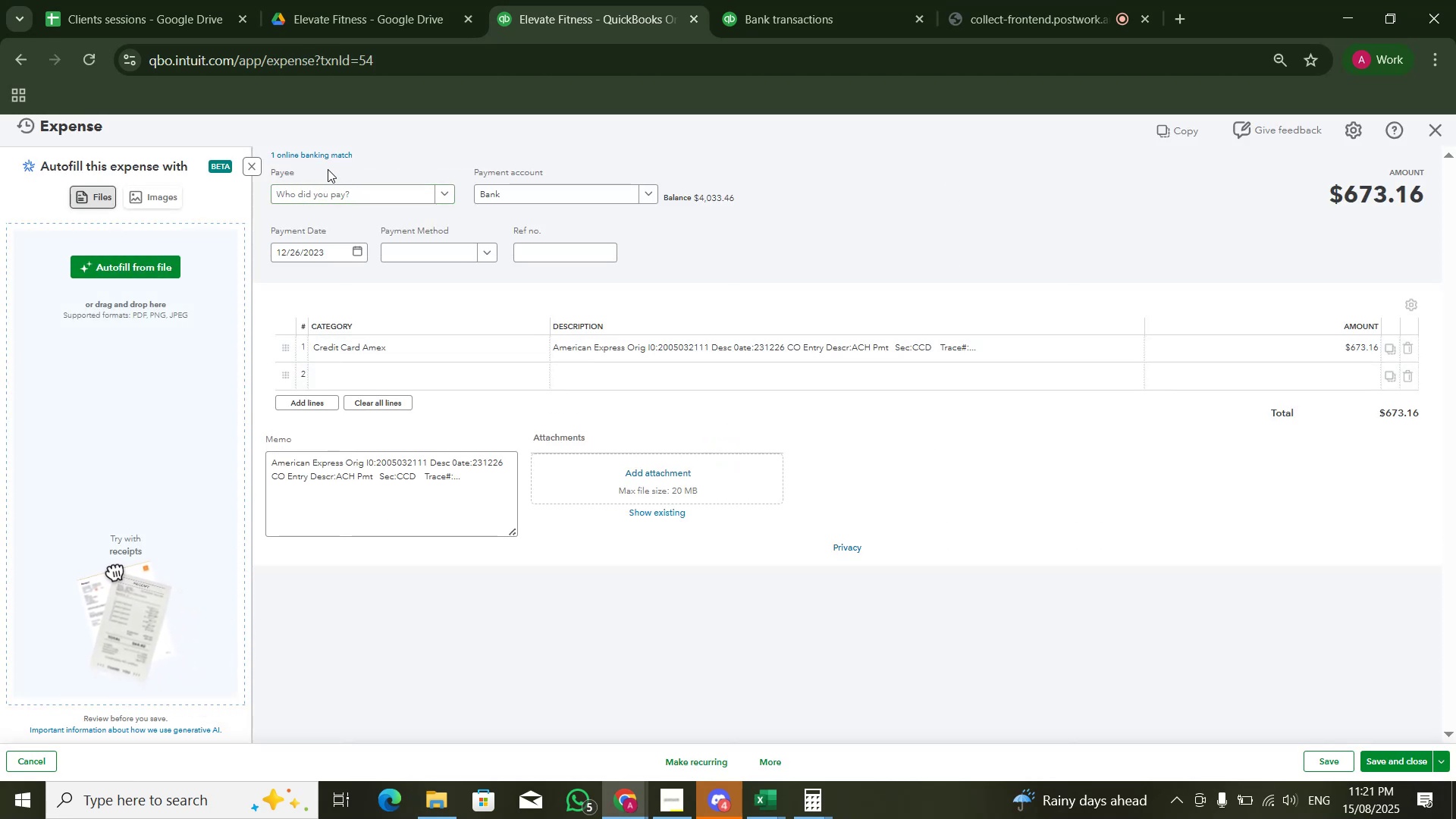 
left_click([329, 162])
 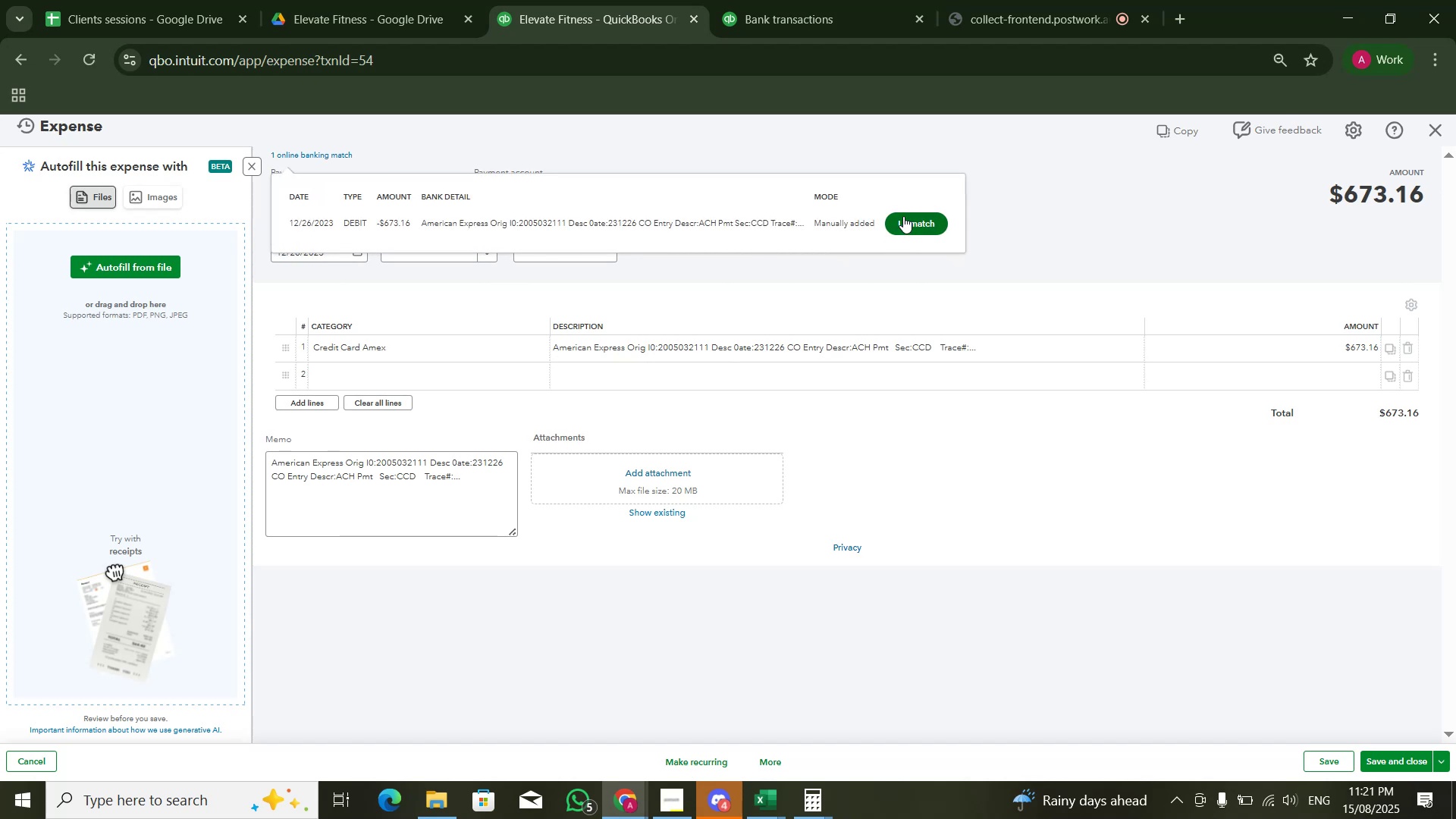 
left_click([903, 216])
 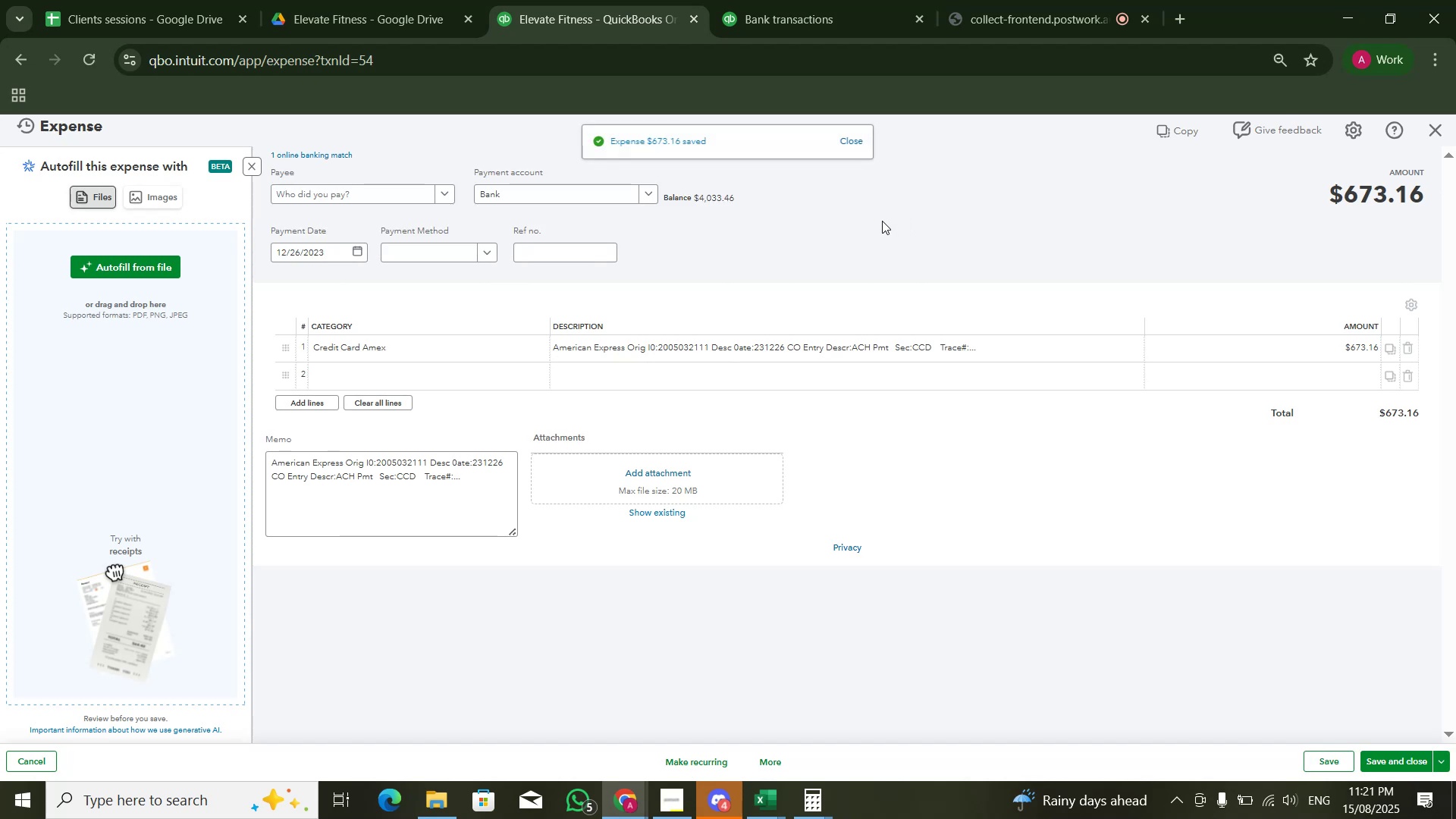 
key(Alt+AltLeft)
 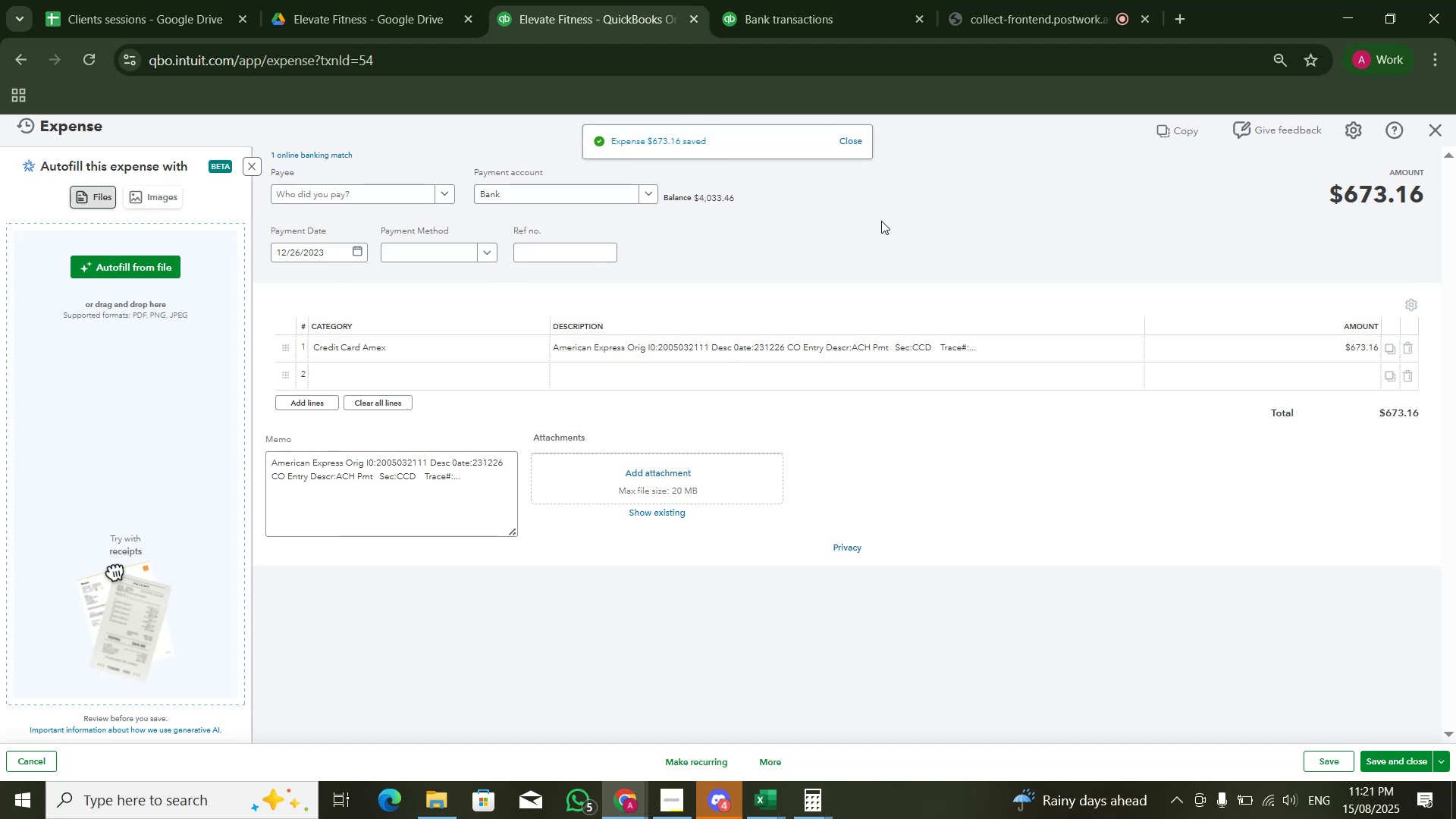 
key(Alt+Tab)
 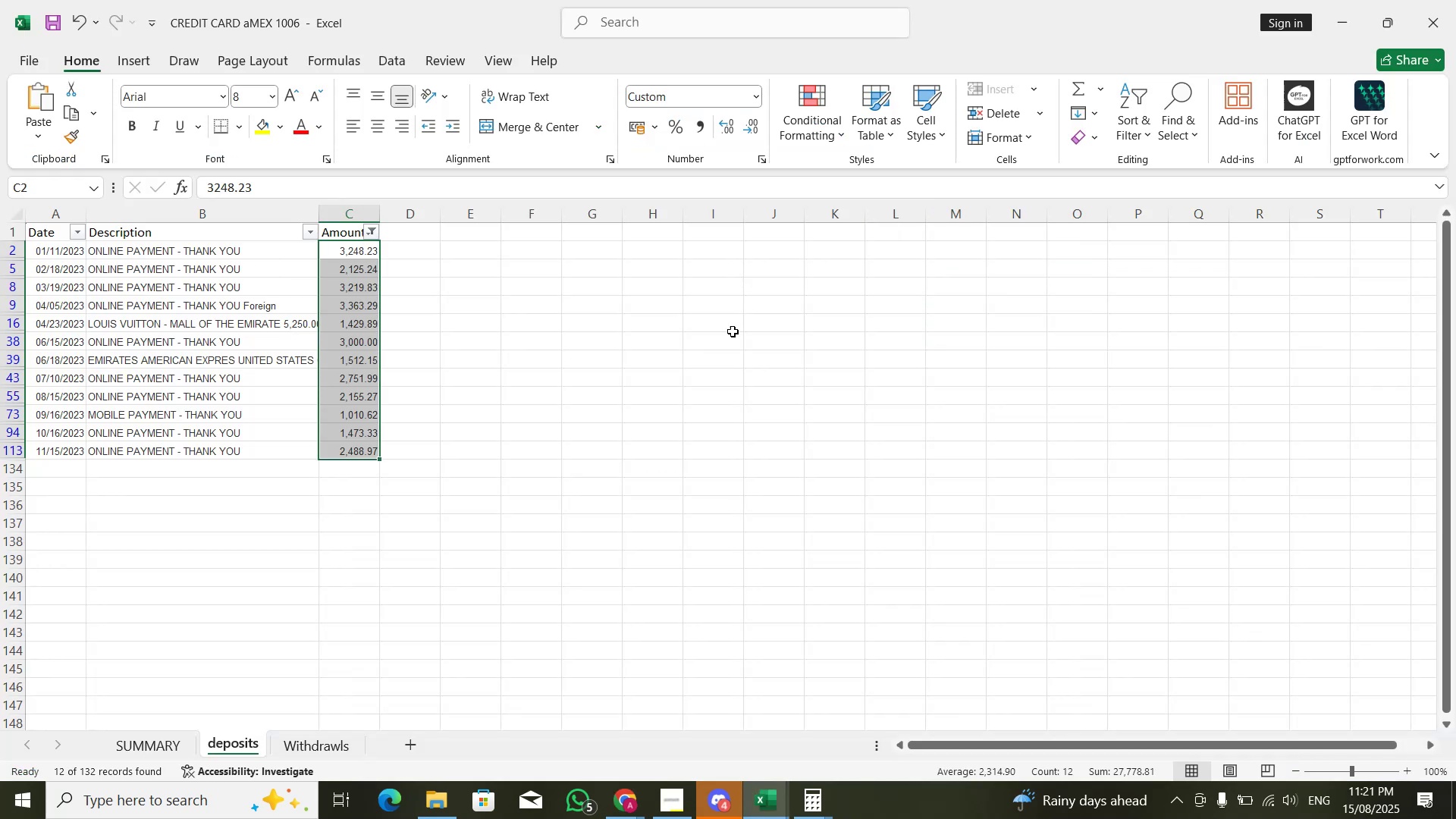 
key(Alt+AltLeft)
 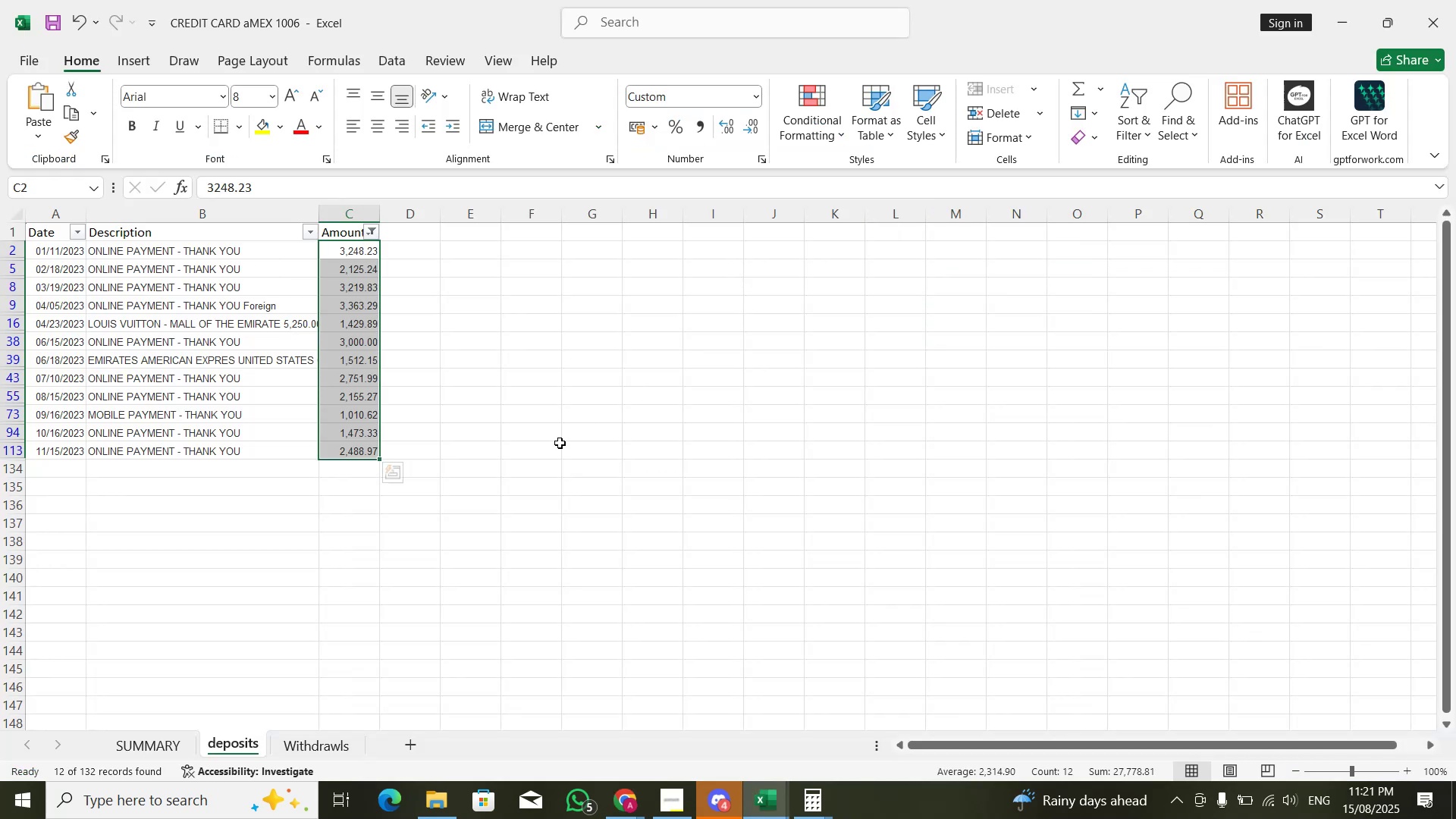 
key(Alt+Tab)
 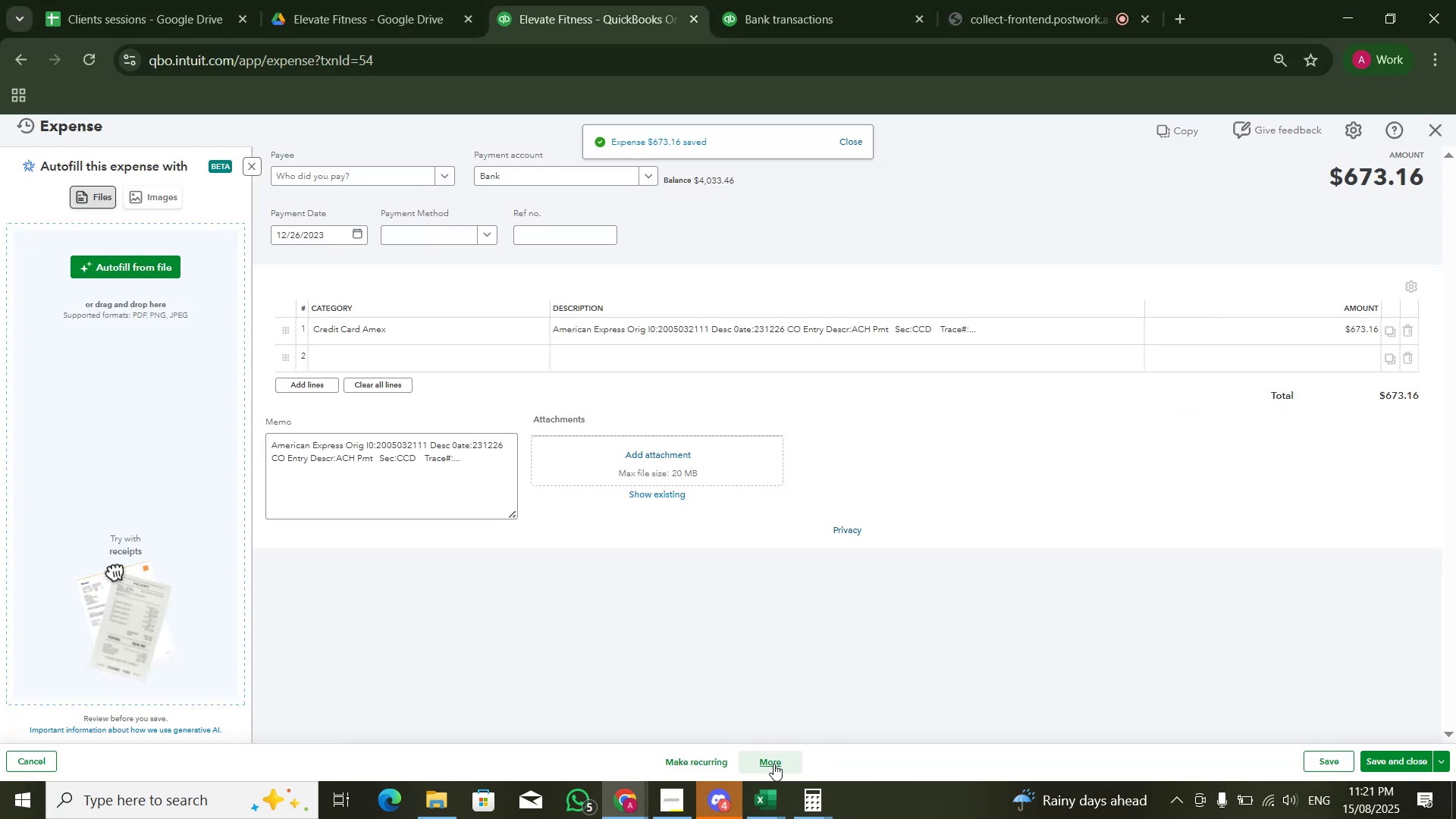 
left_click([769, 676])
 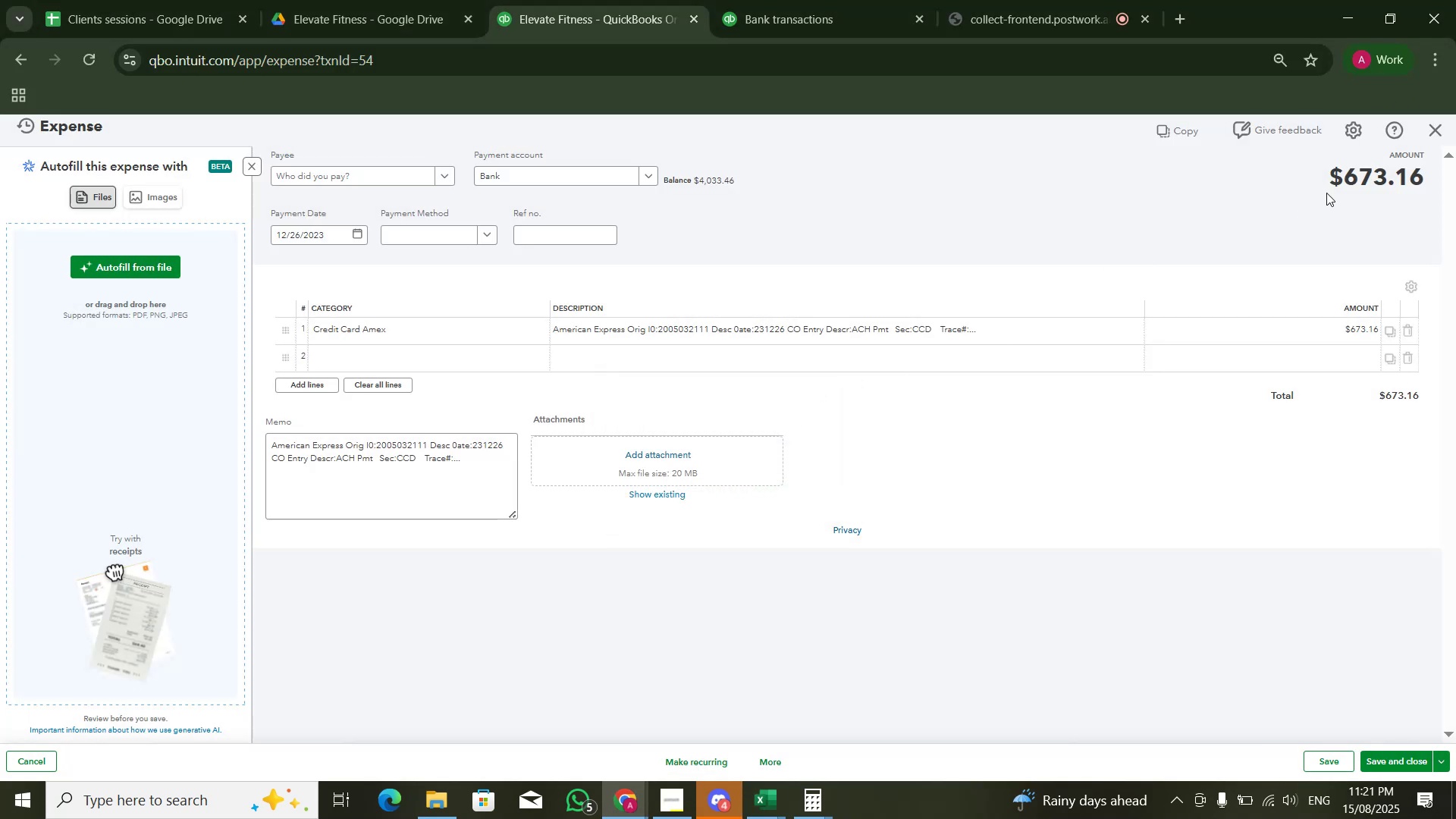 
left_click([1429, 141])
 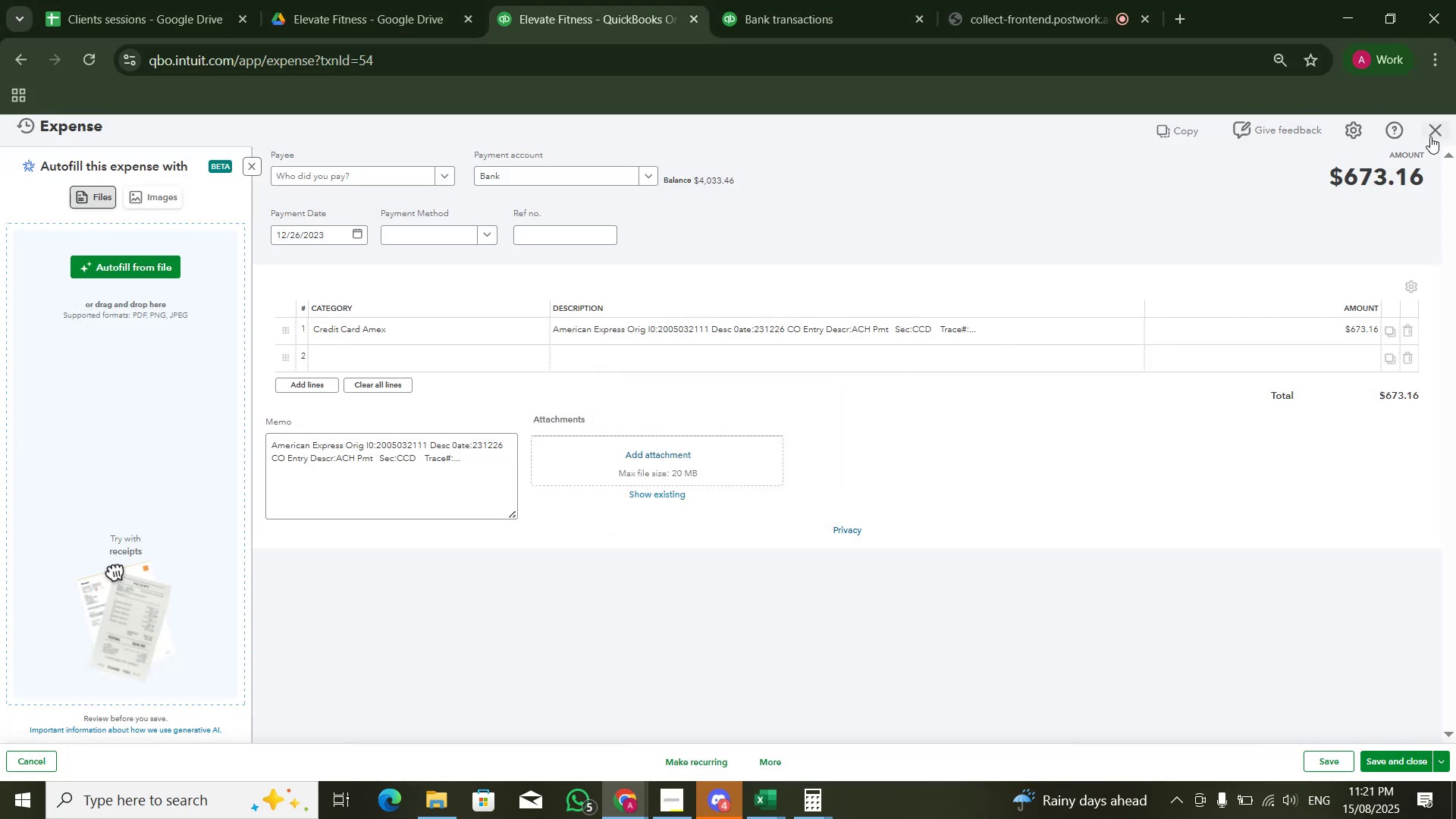 
left_click([1430, 136])
 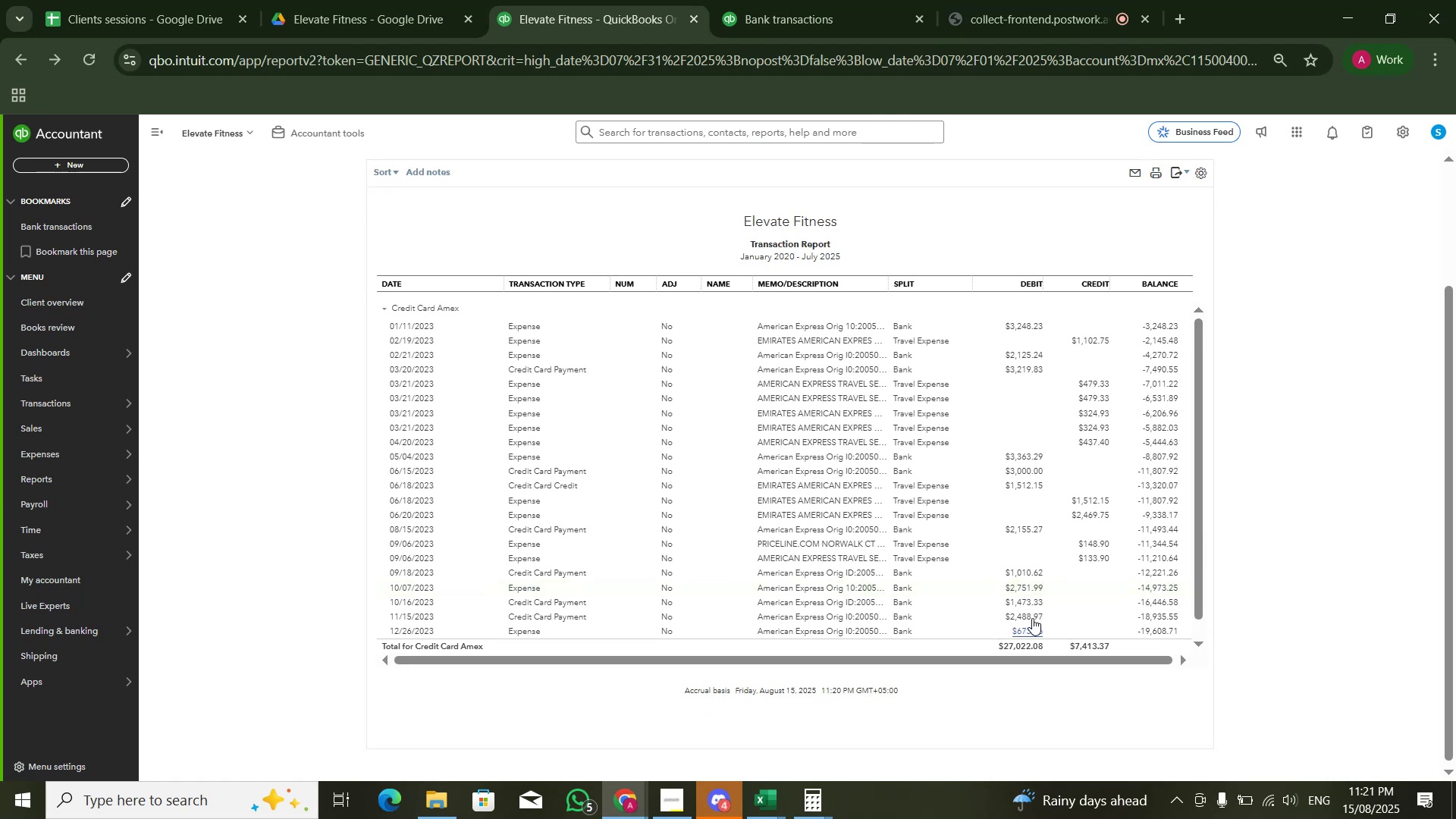 
left_click([1033, 587])
 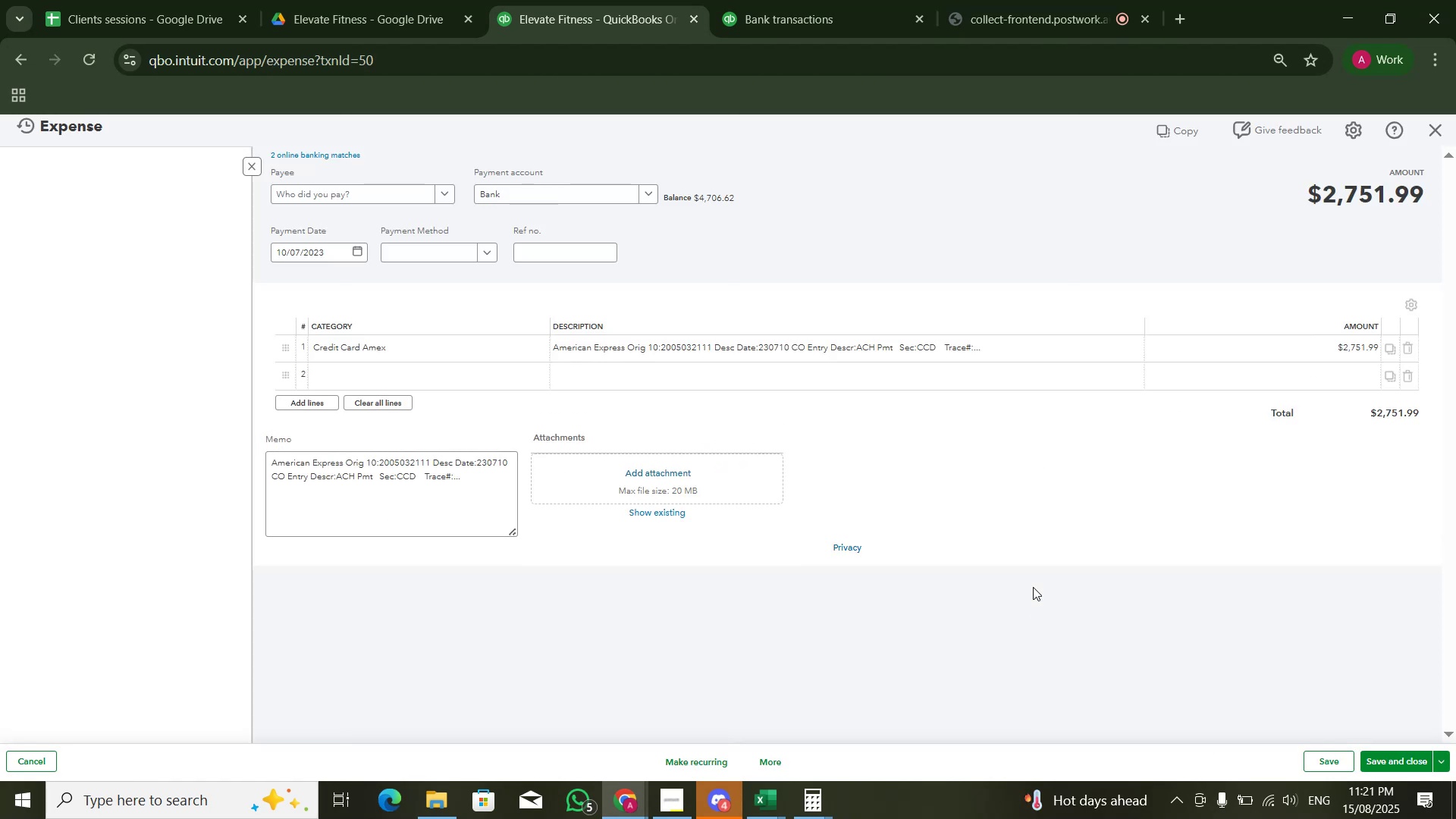 
wait(5.6)
 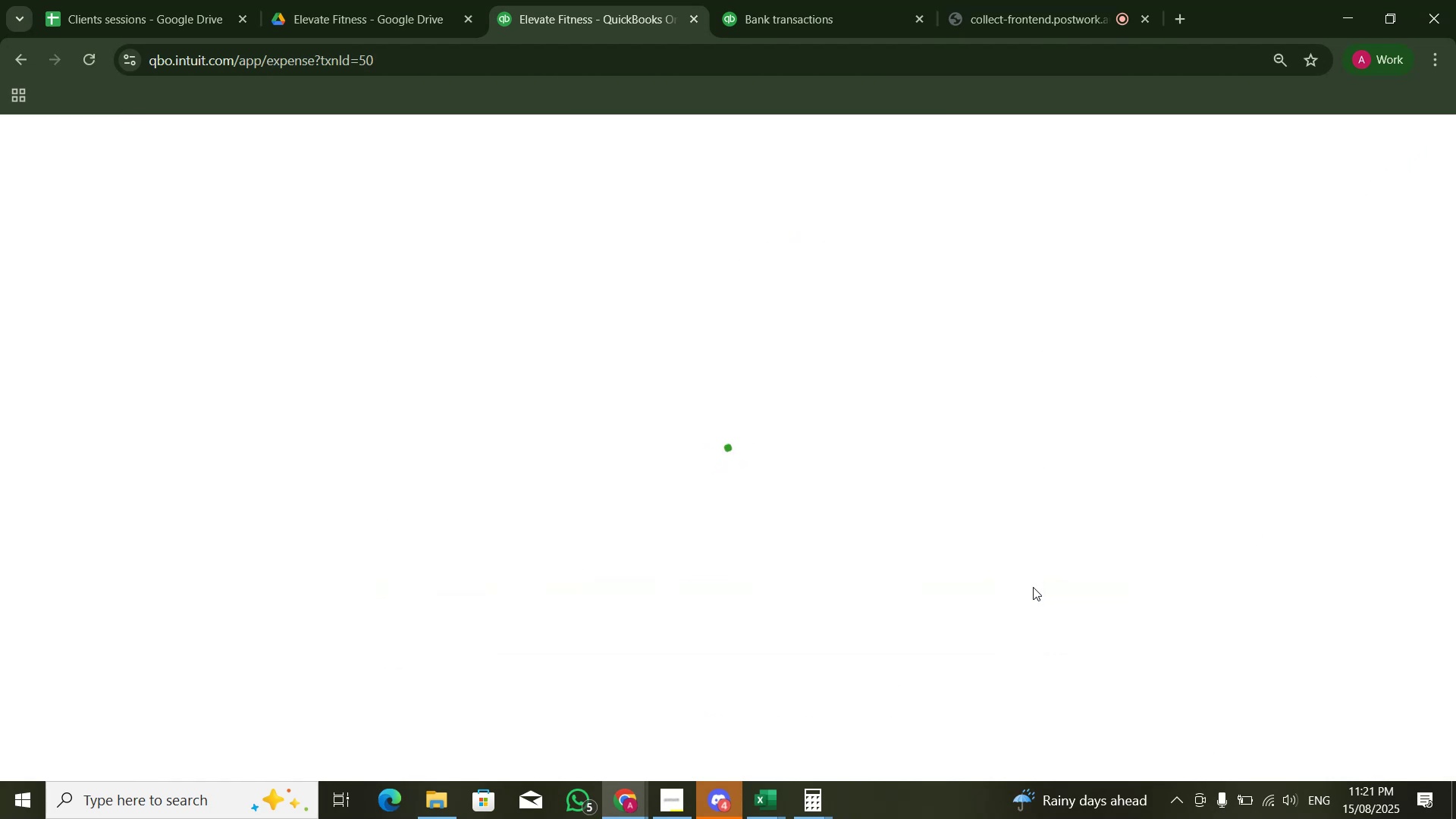 
left_click([308, 145])
 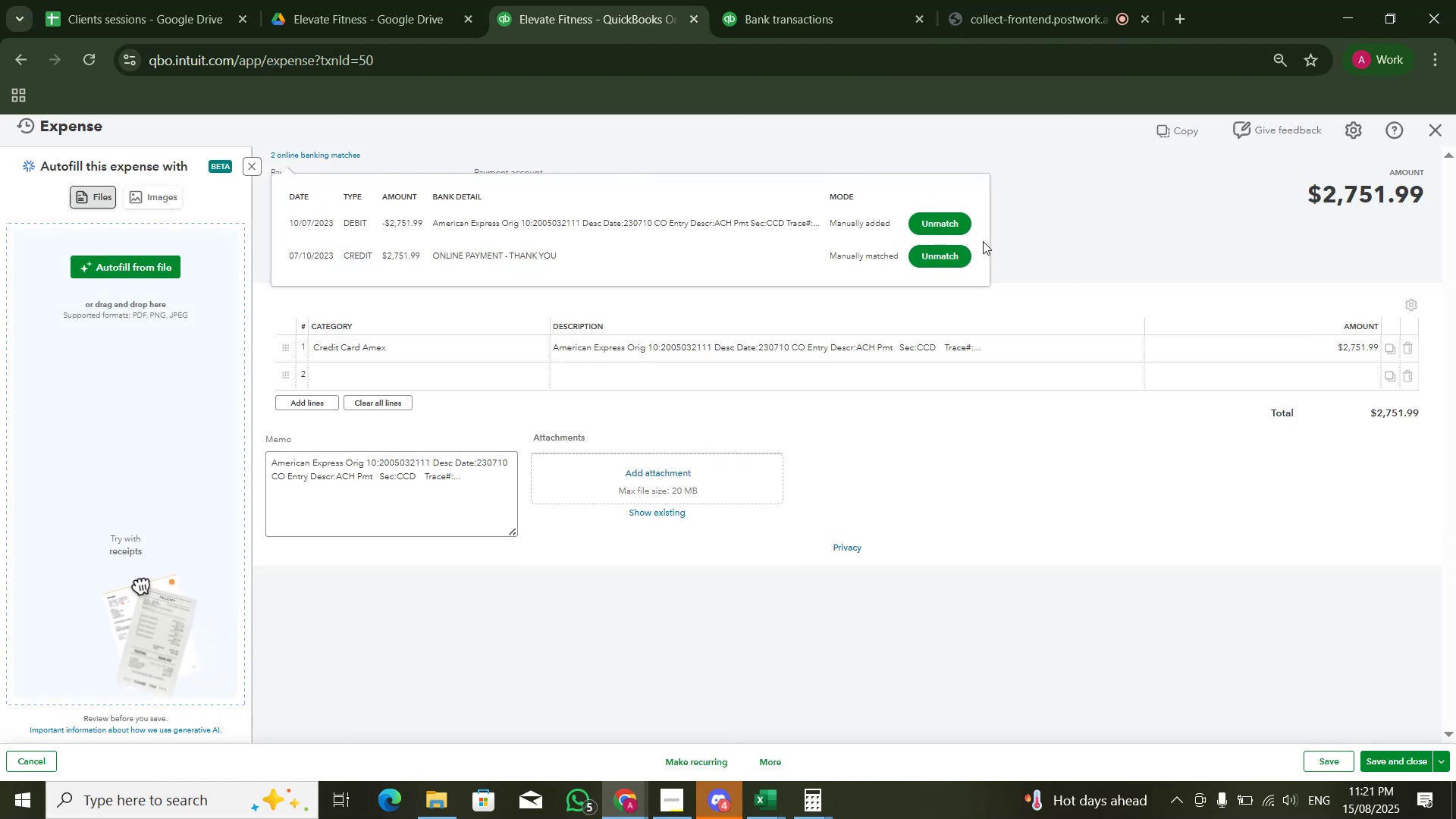 
left_click([953, 231])
 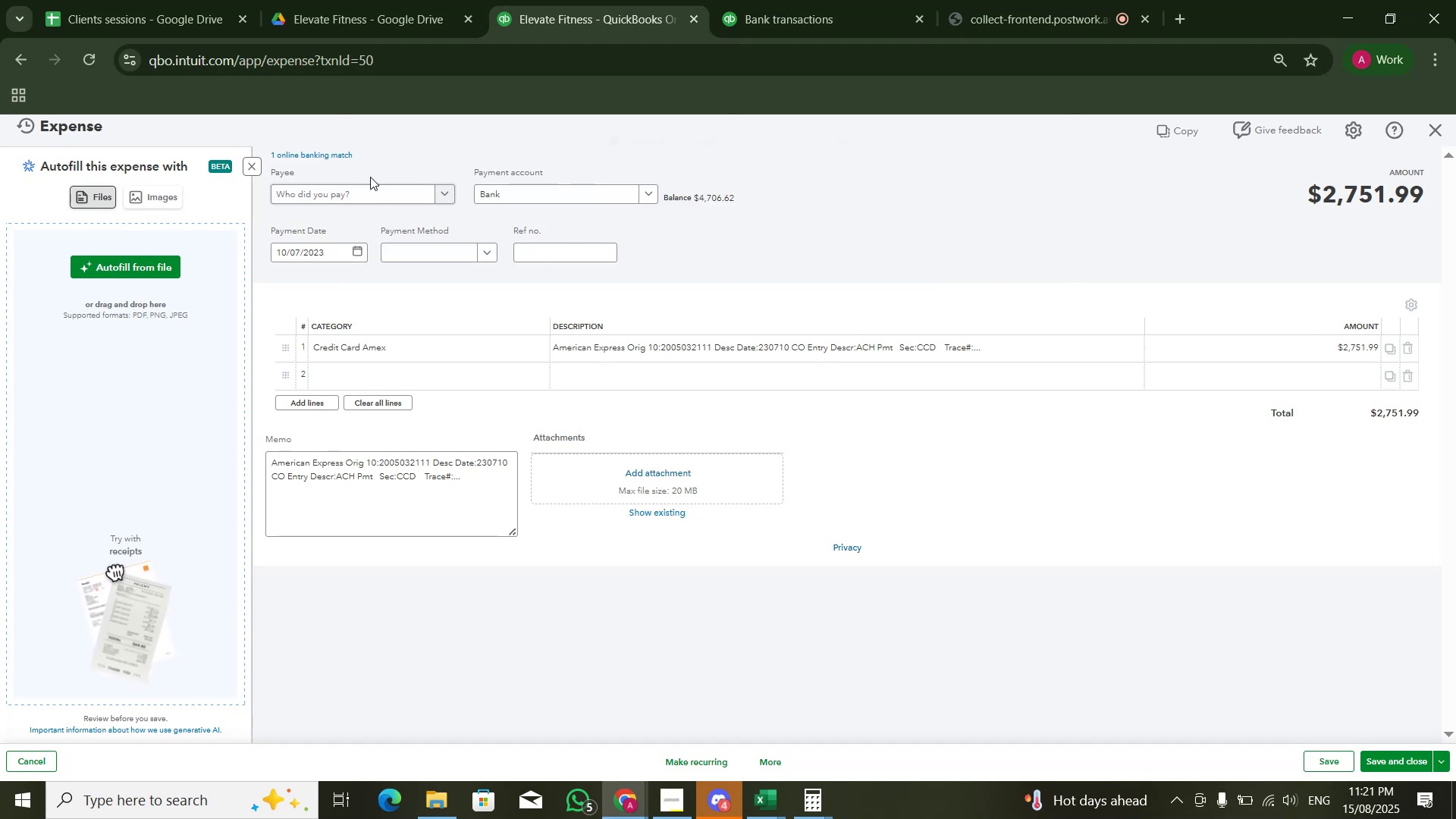 
left_click([331, 157])
 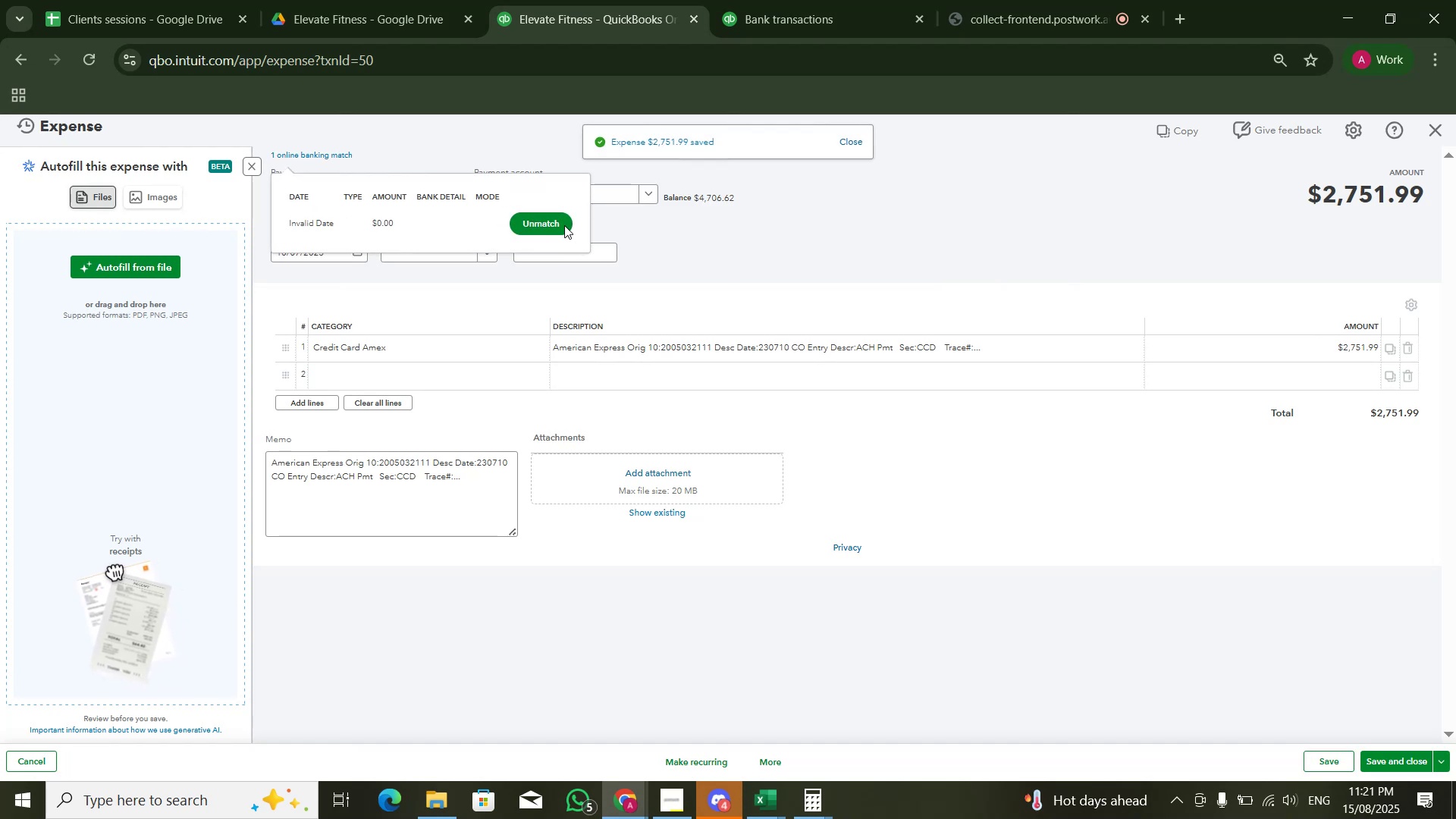 
left_click([545, 221])
 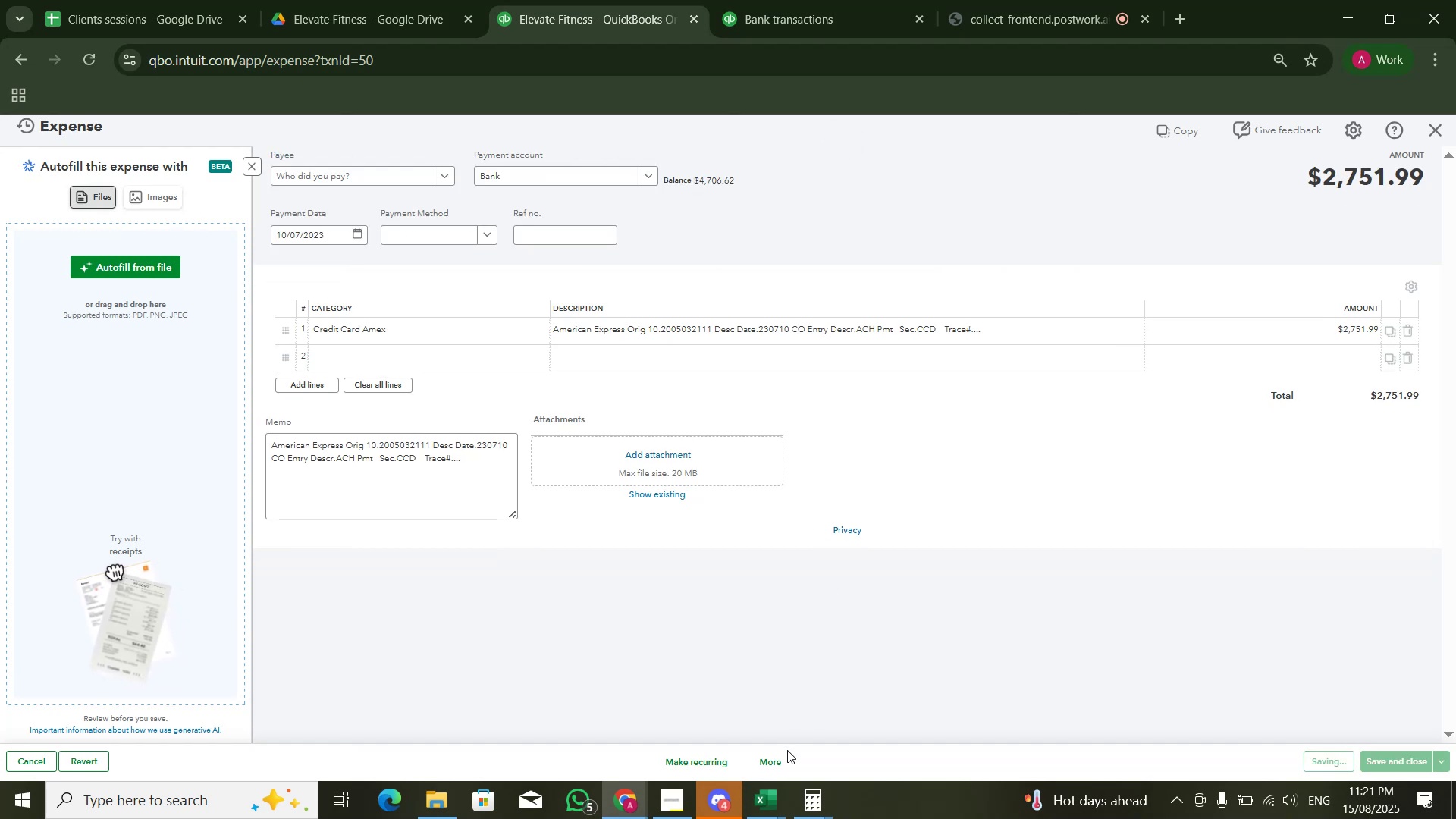 
double_click([766, 761])
 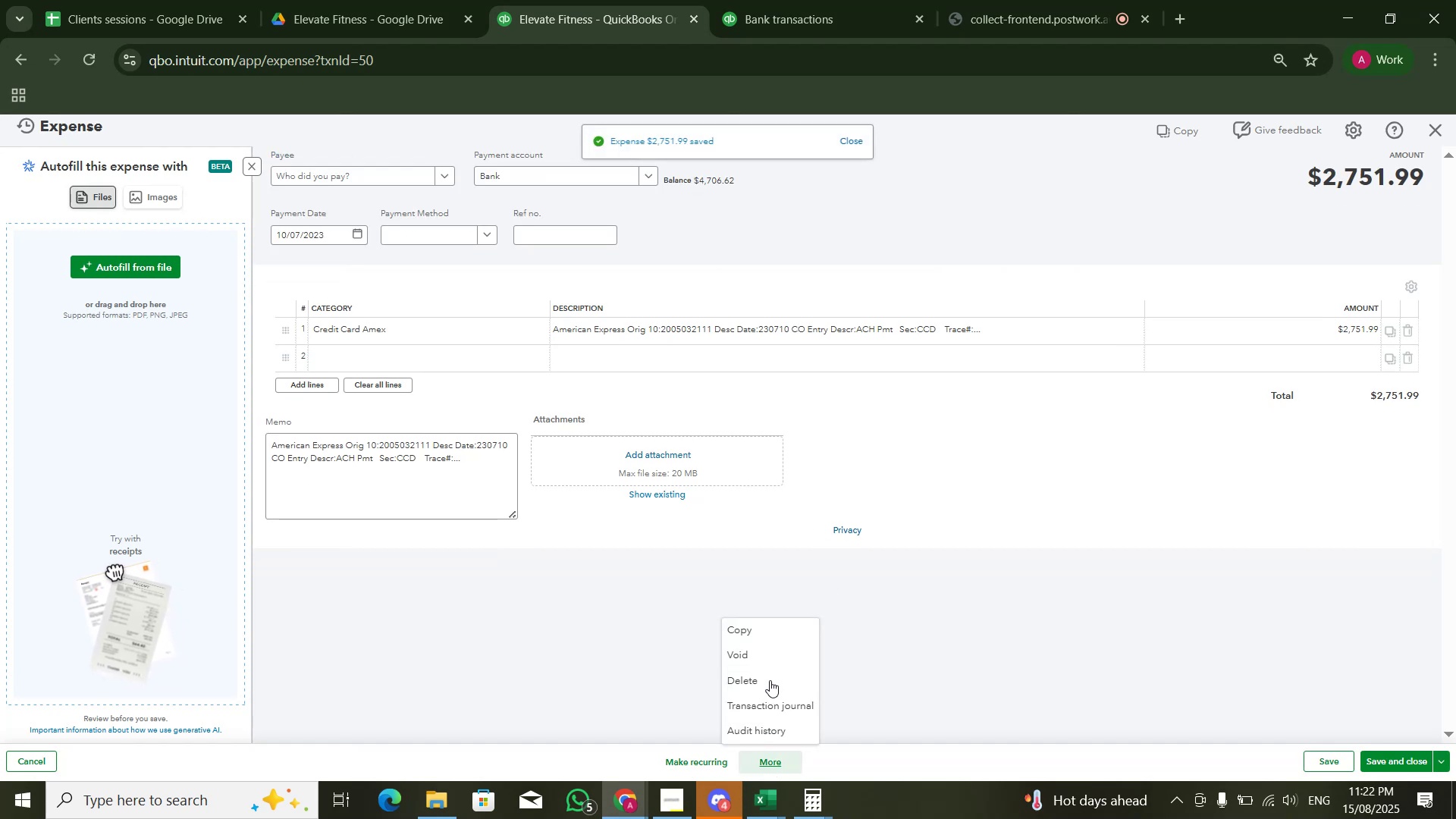 
left_click([770, 678])
 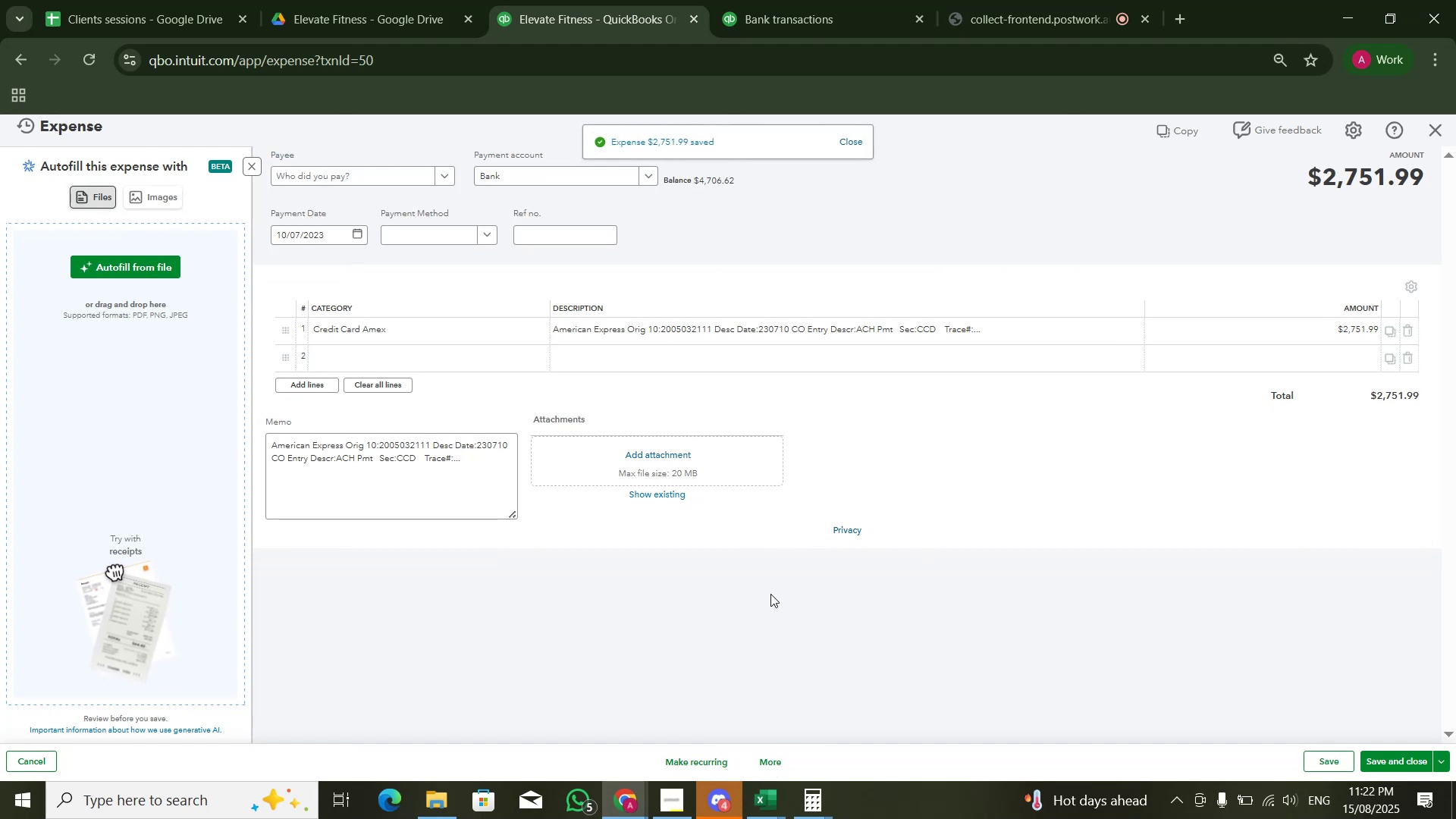 
left_click([761, 763])
 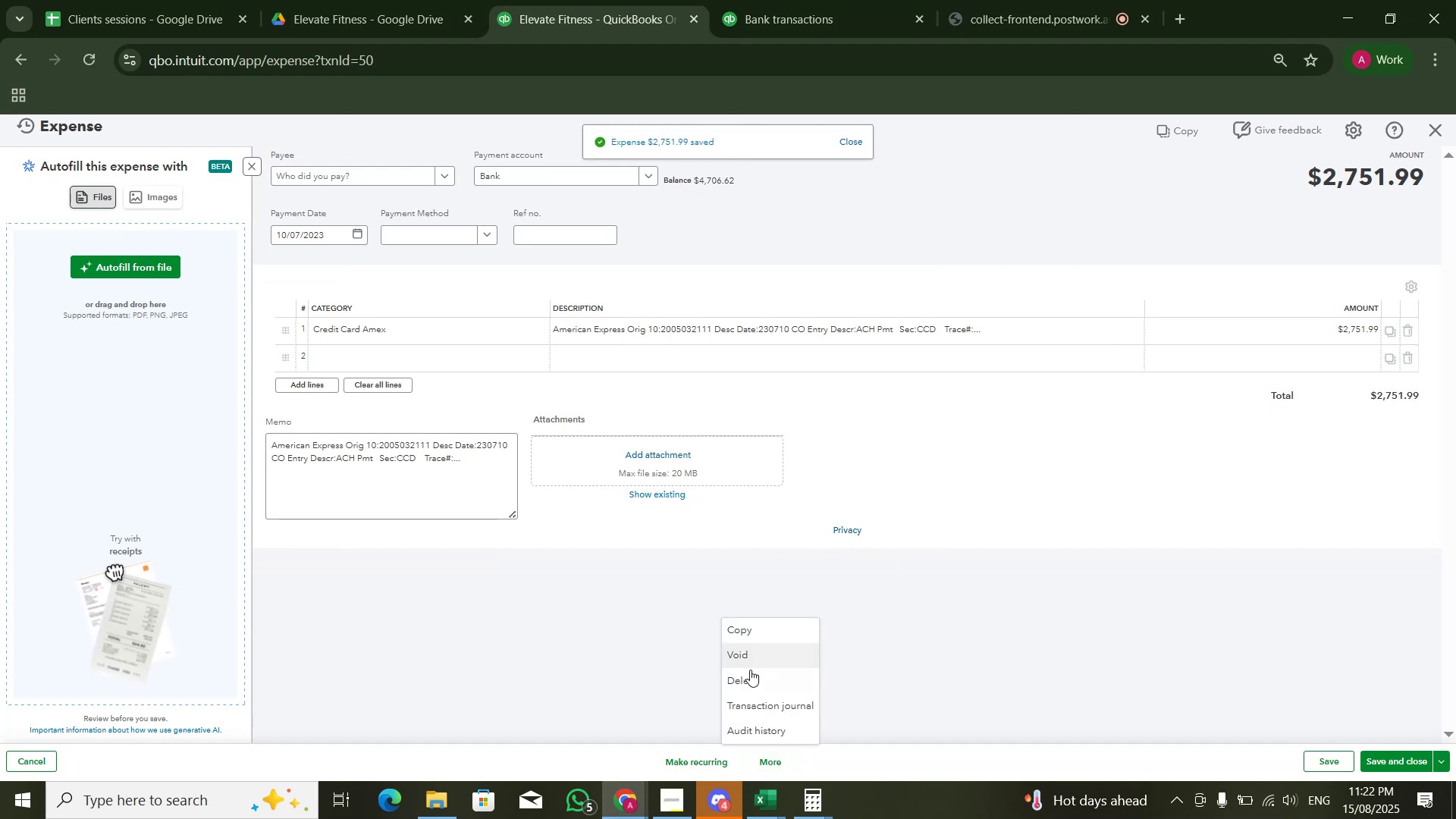 
left_click([748, 672])
 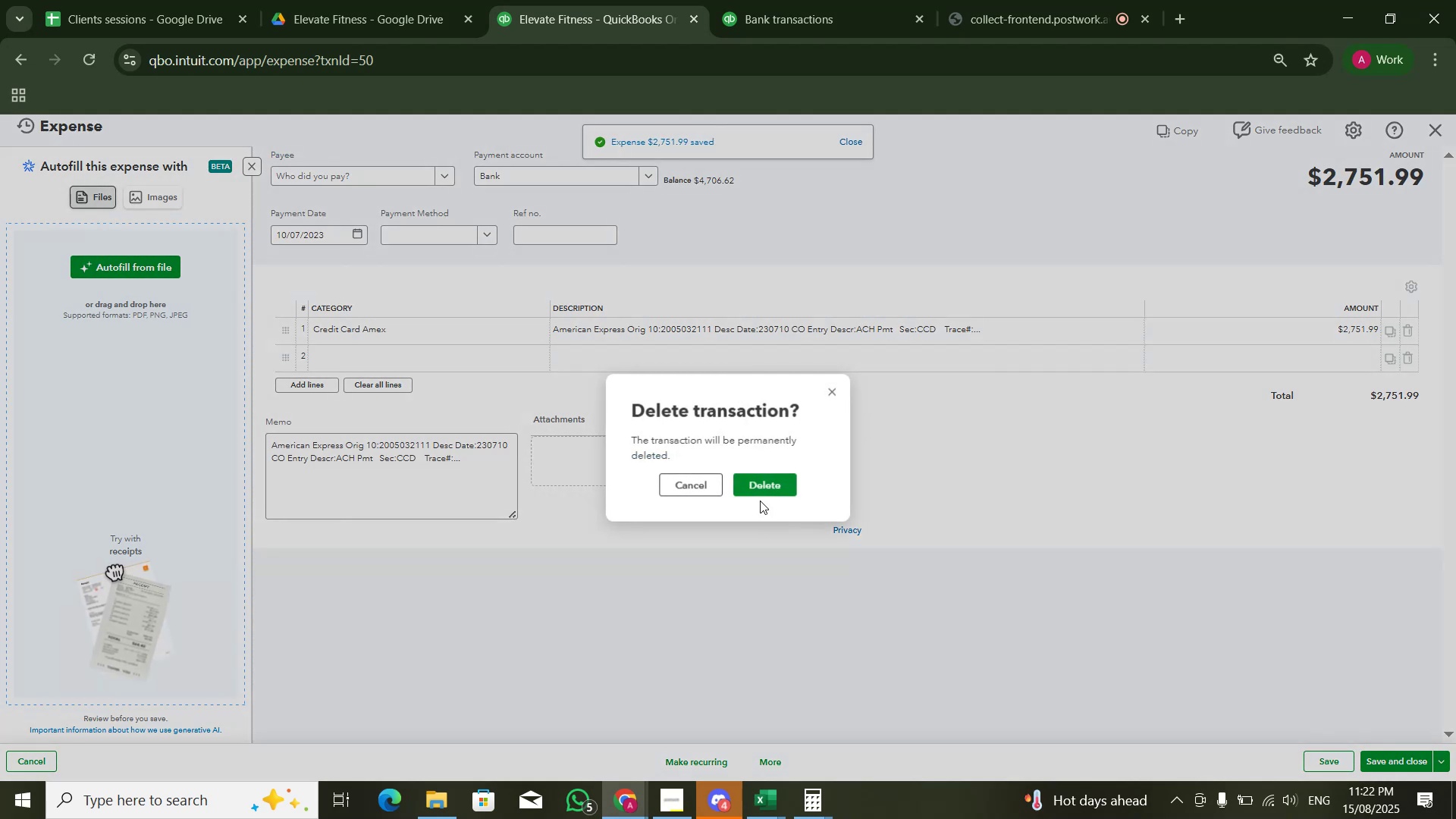 
left_click([763, 489])
 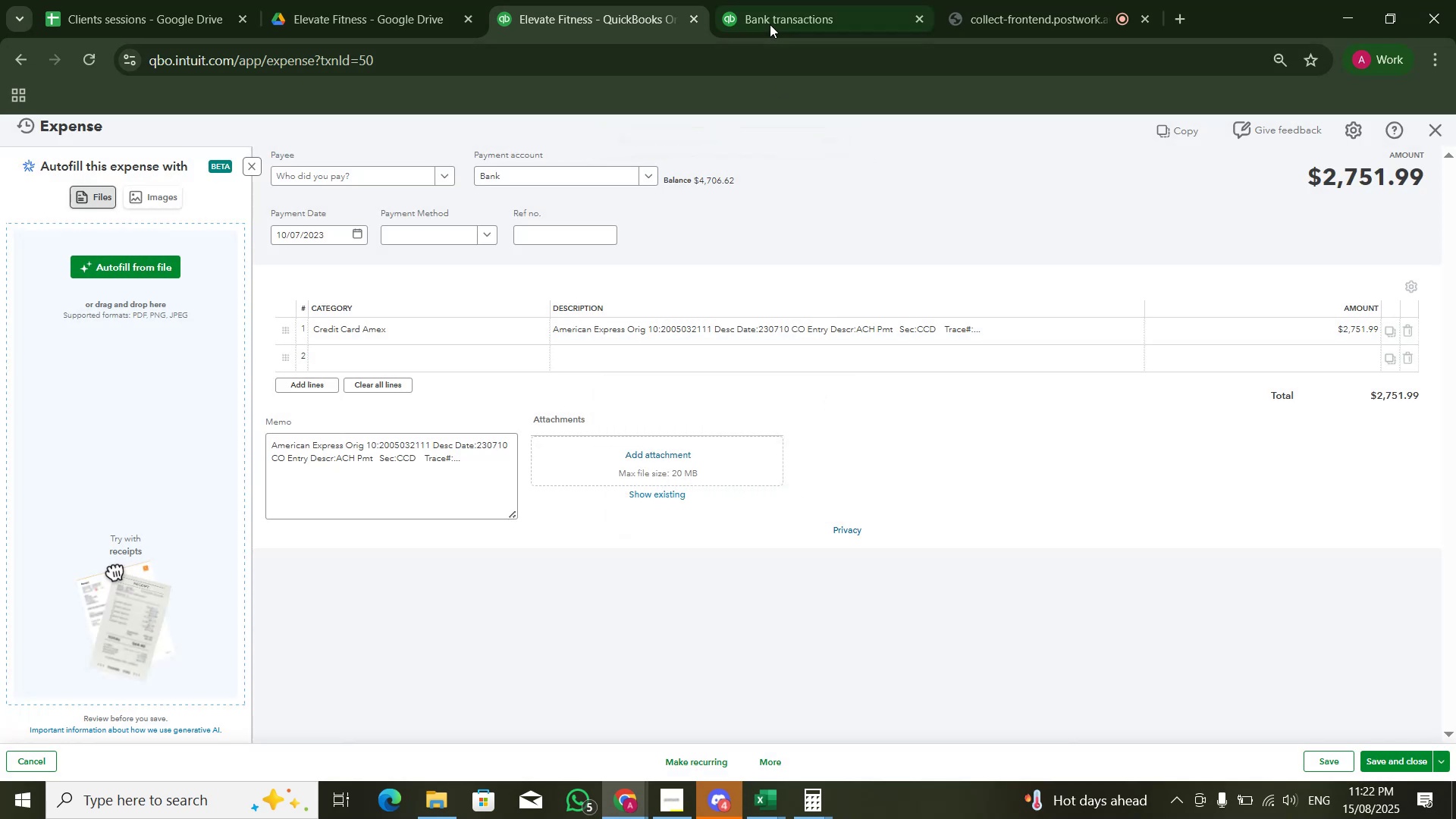 
double_click([770, 24])
 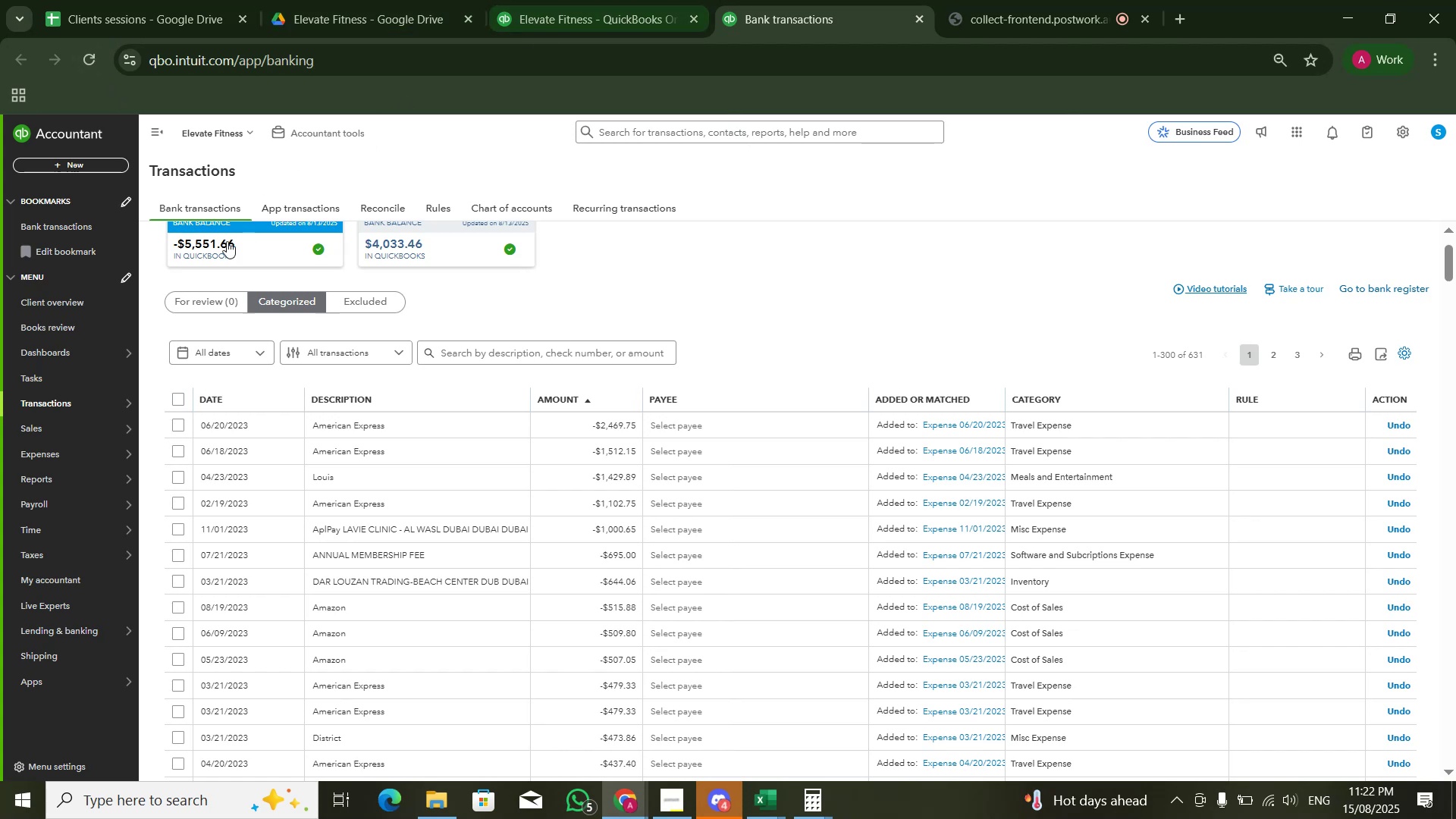 
left_click([209, 300])
 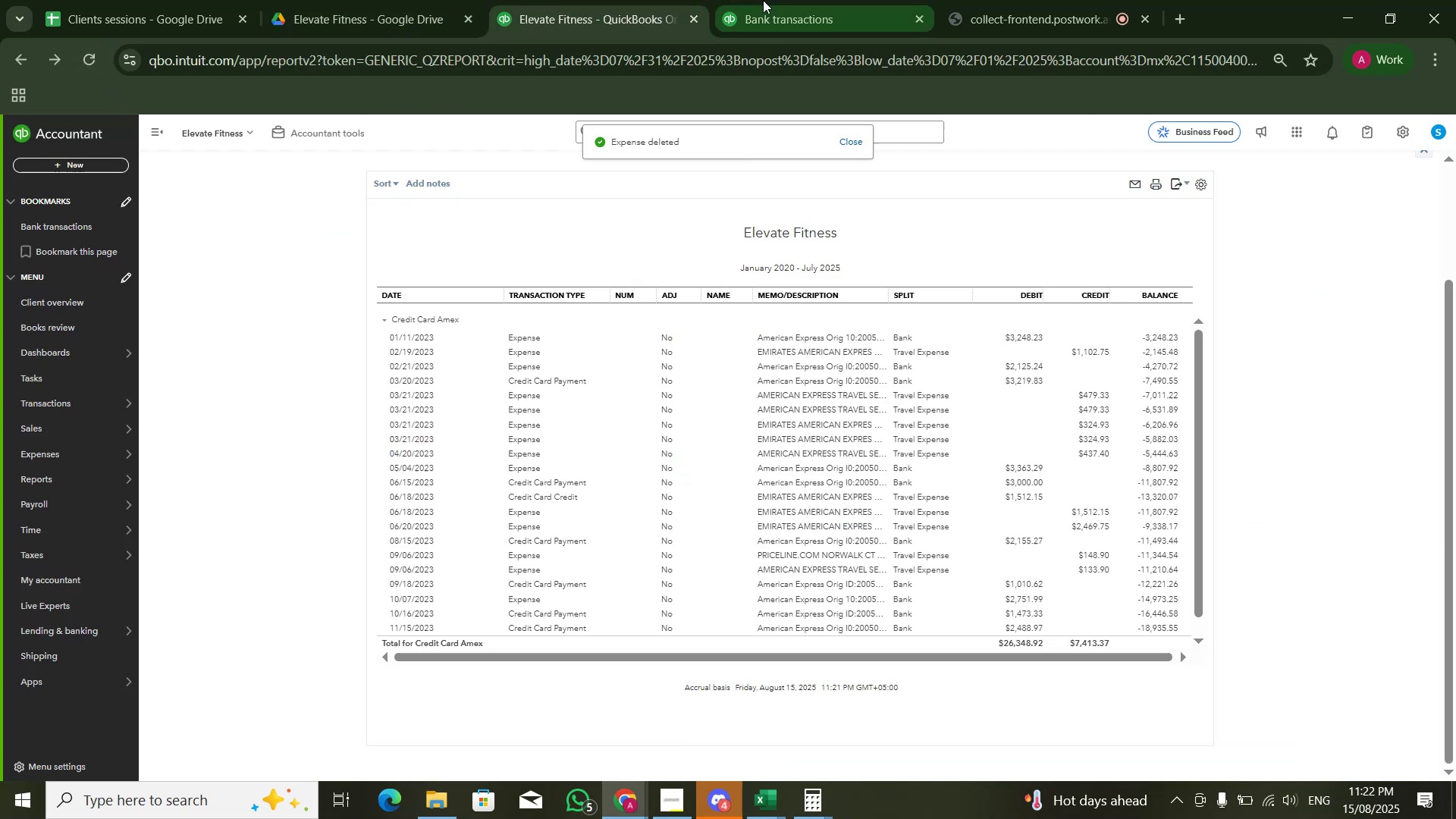 
left_click([764, 0])
 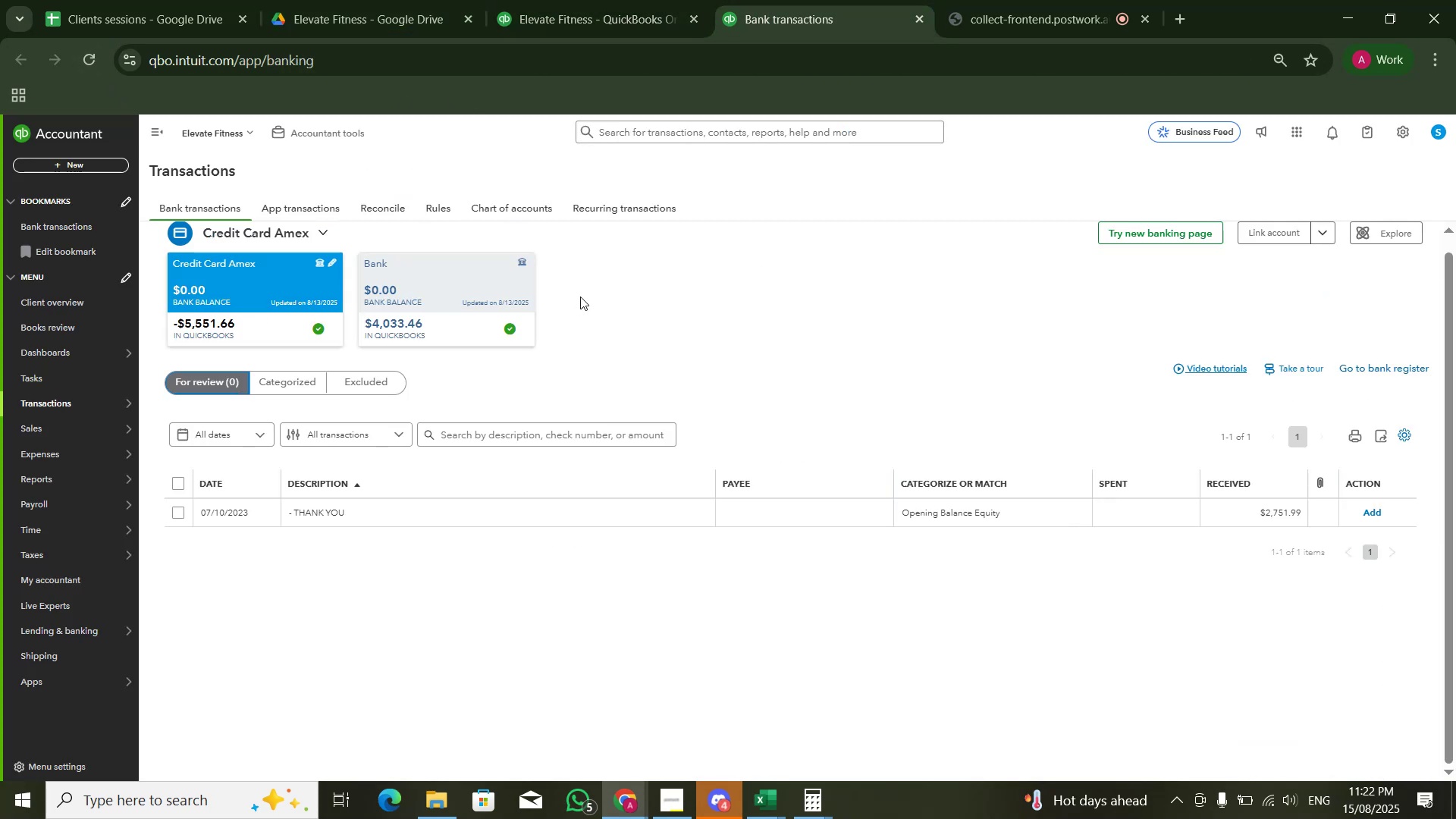 
wait(8.47)
 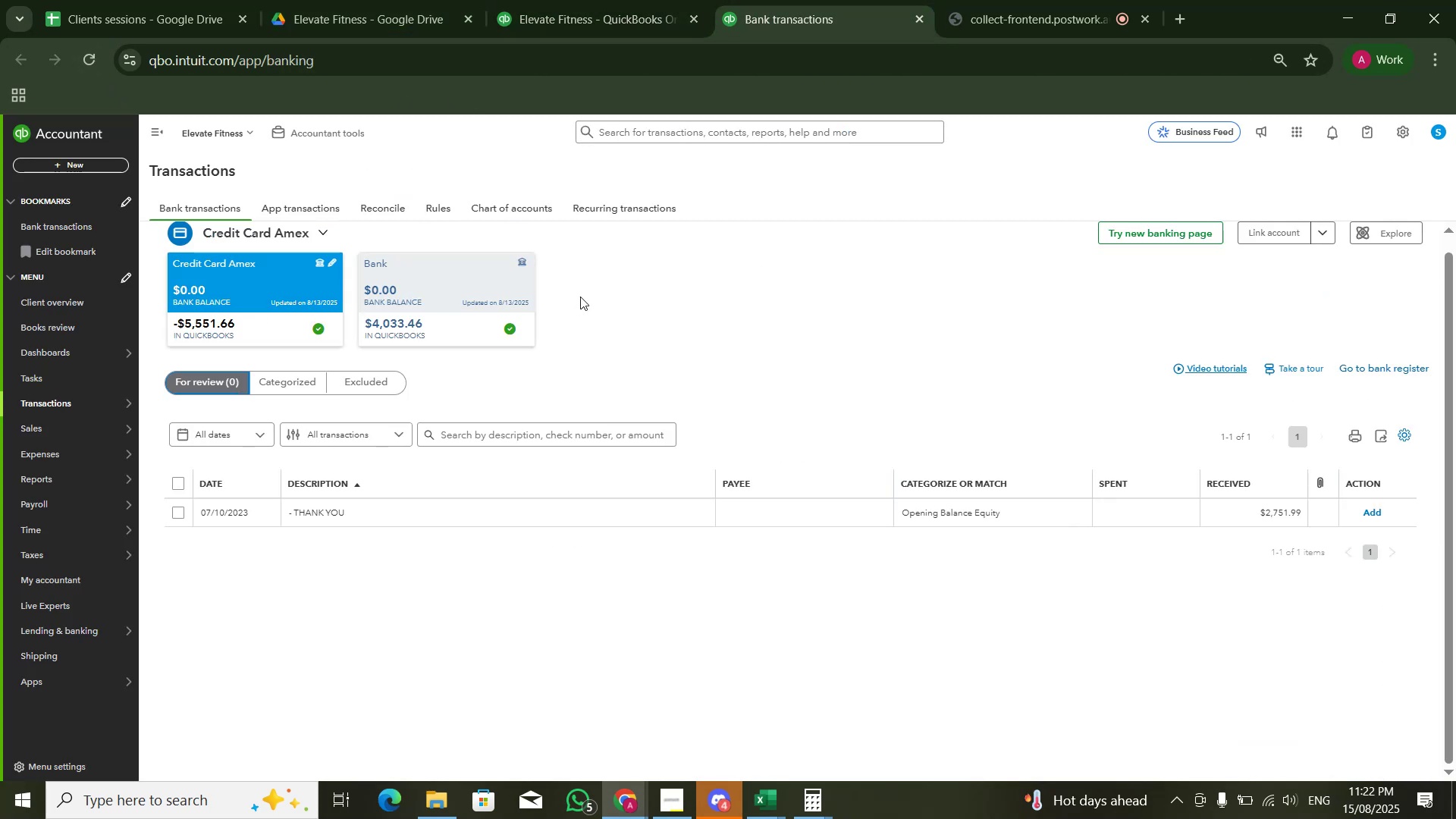 
left_click([533, 501])
 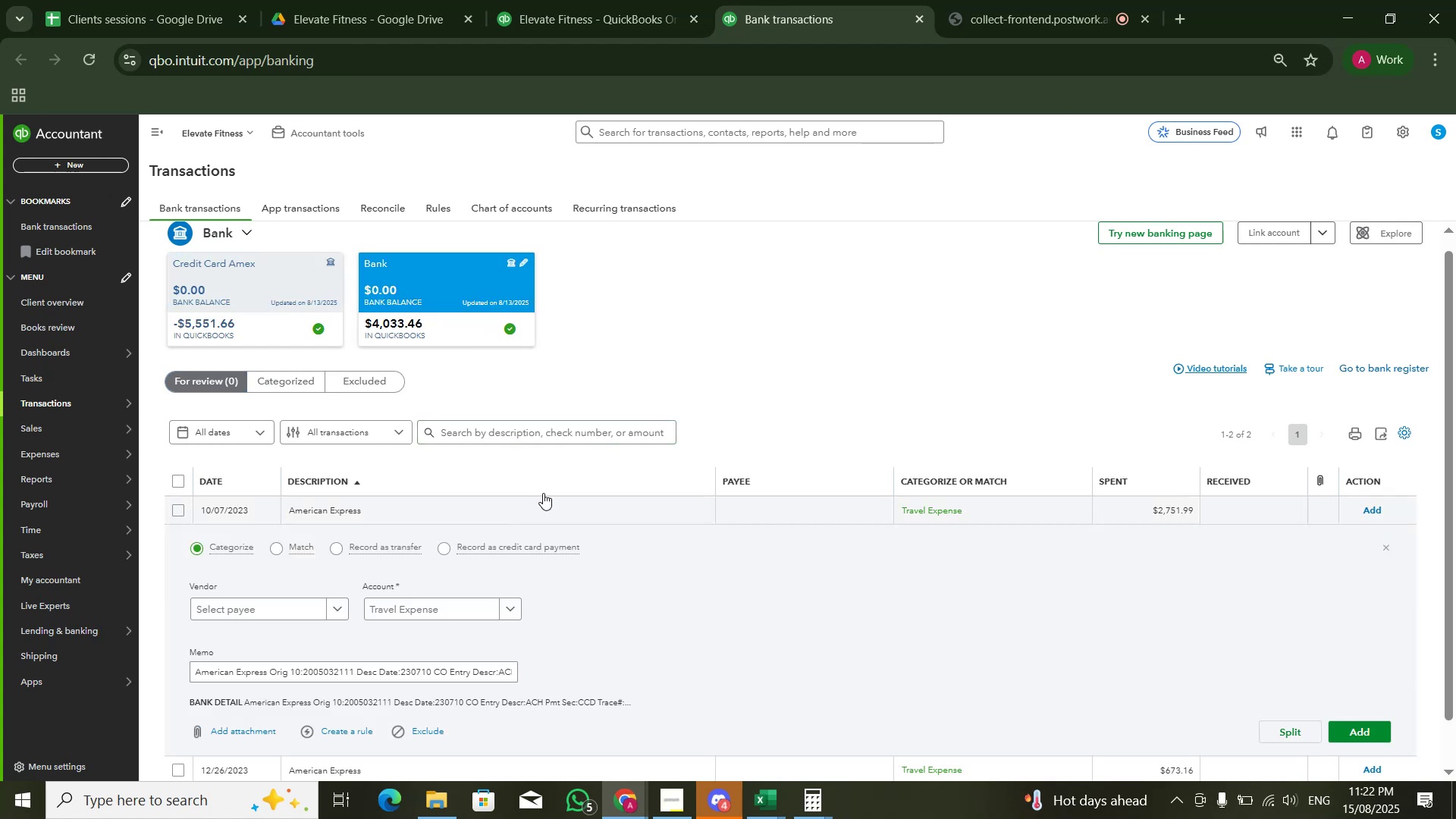 
scroll: coordinate [600, 459], scroll_direction: down, amount: 1.0
 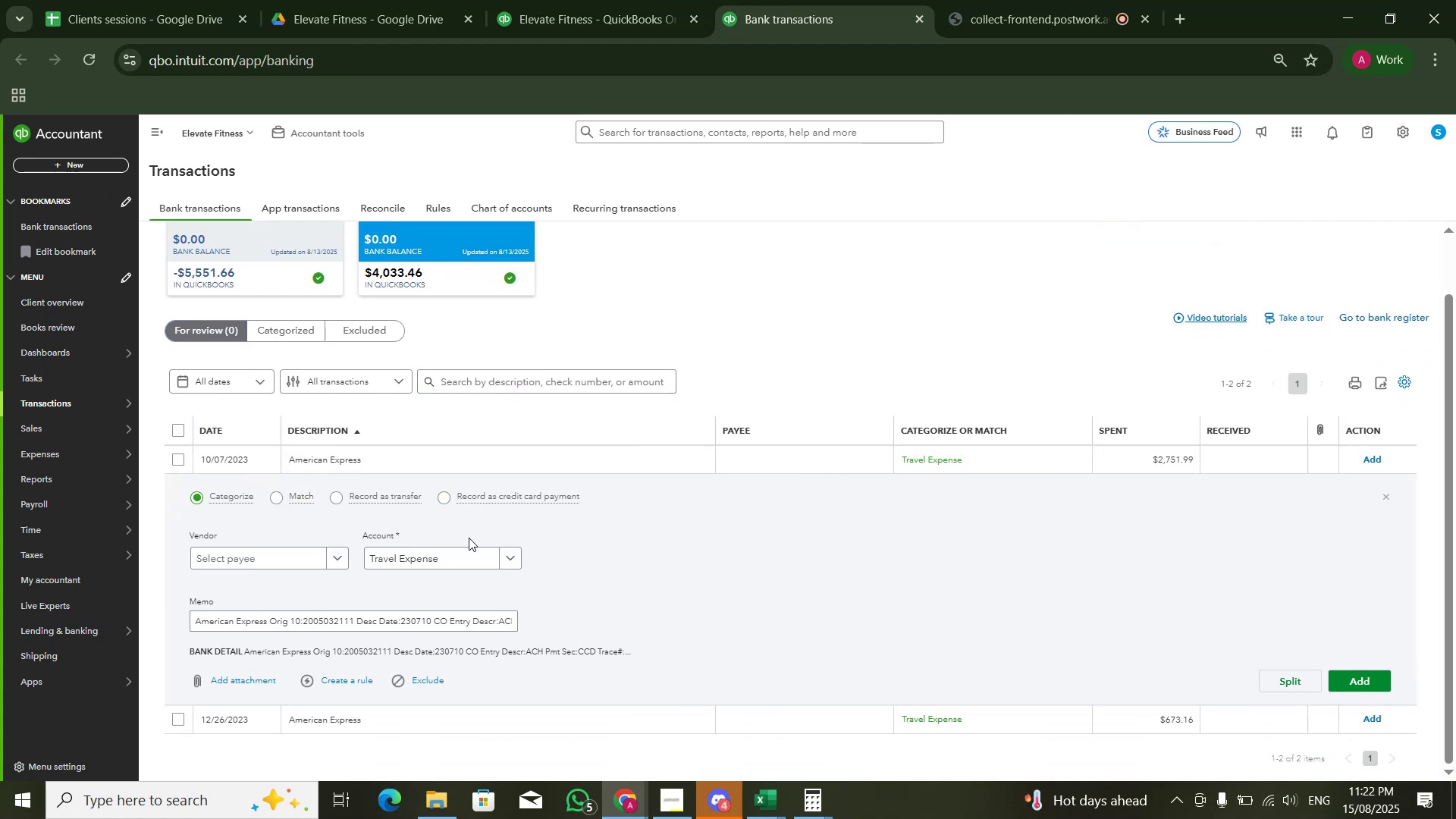 
left_click([462, 544])
 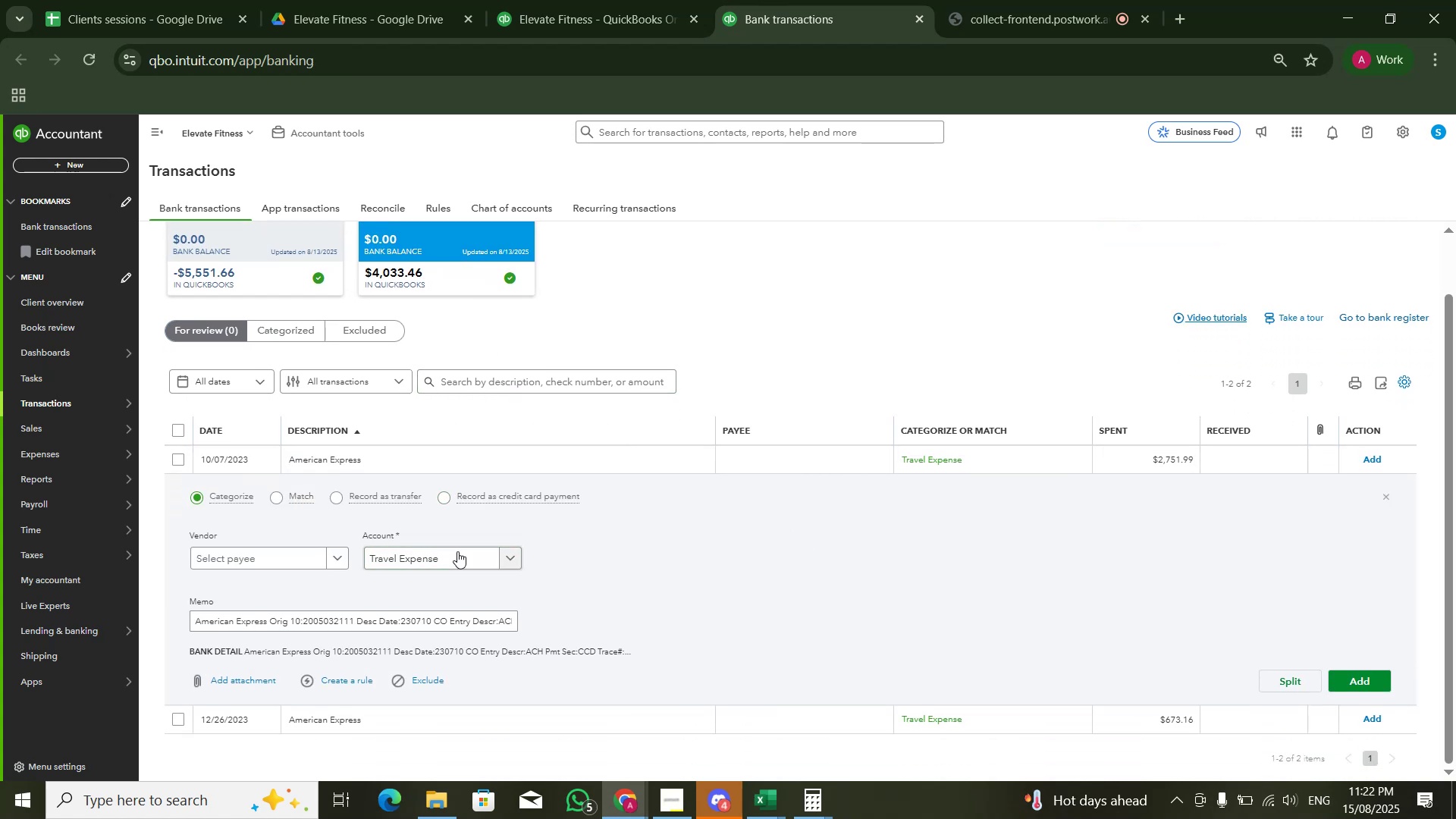 
left_click([459, 549])
 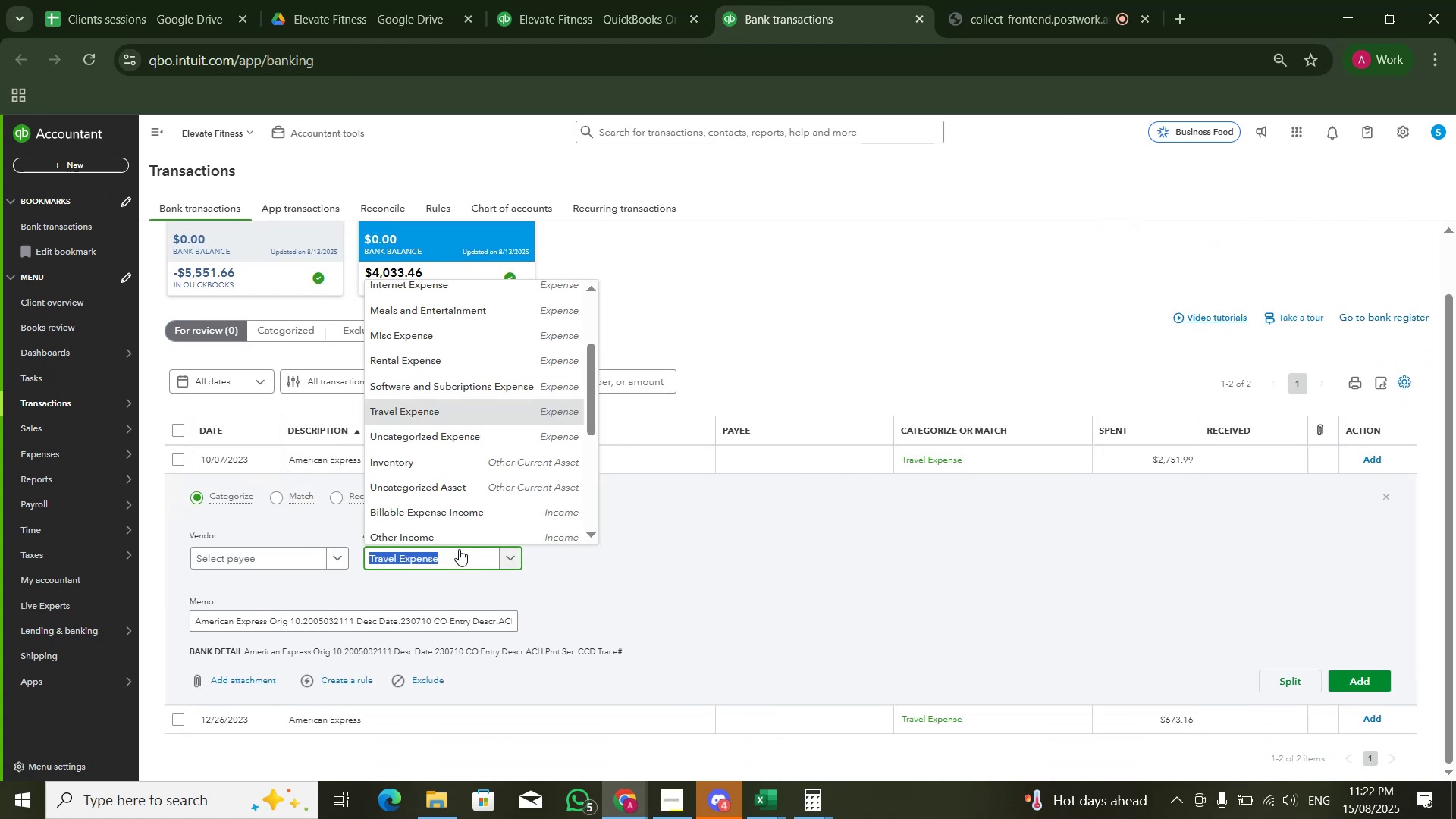 
type(UK)
key(Backspace)
key(Backspace)
key(Backspace)
type(Cre)
 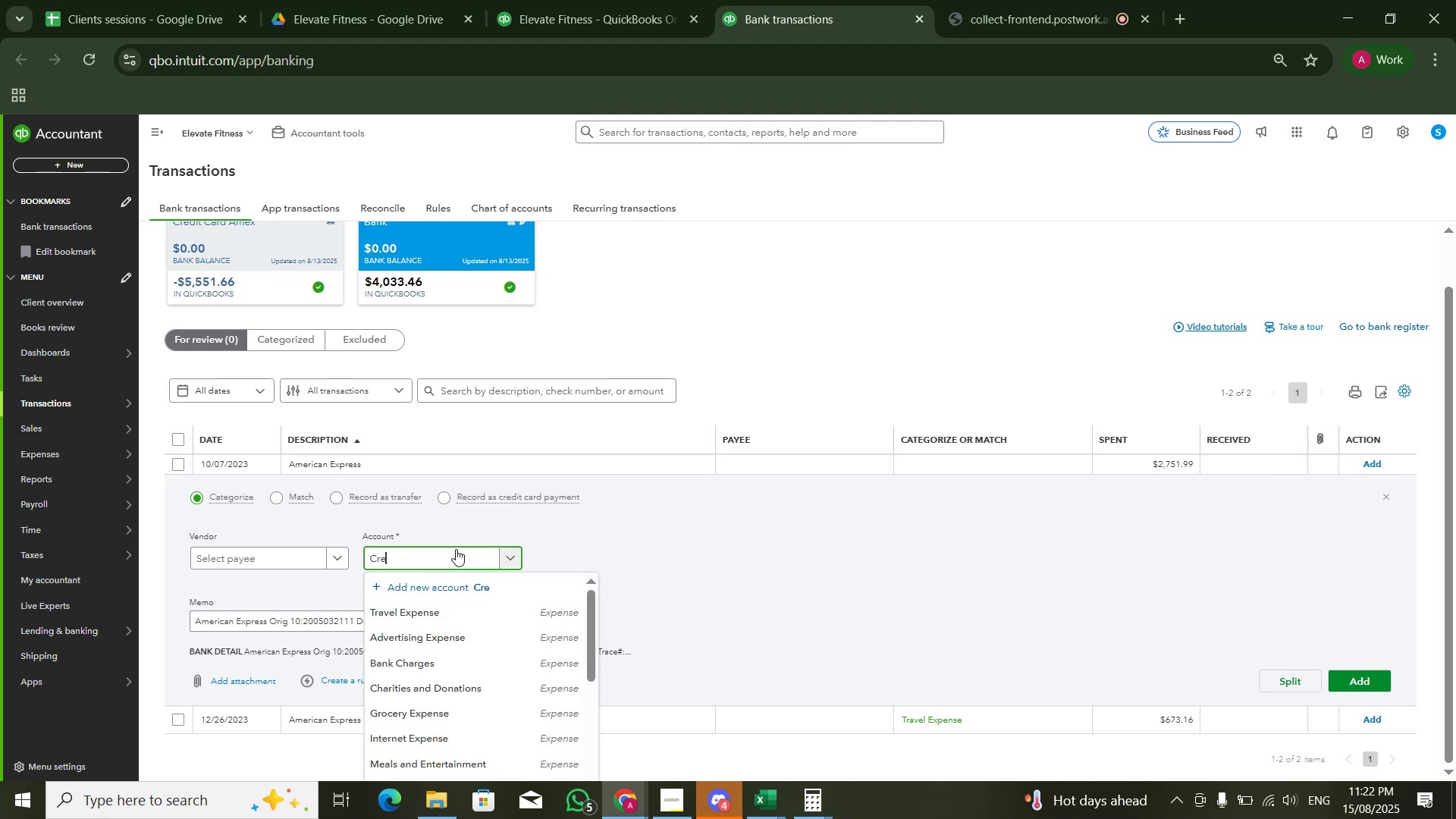 
double_click([769, 567])
 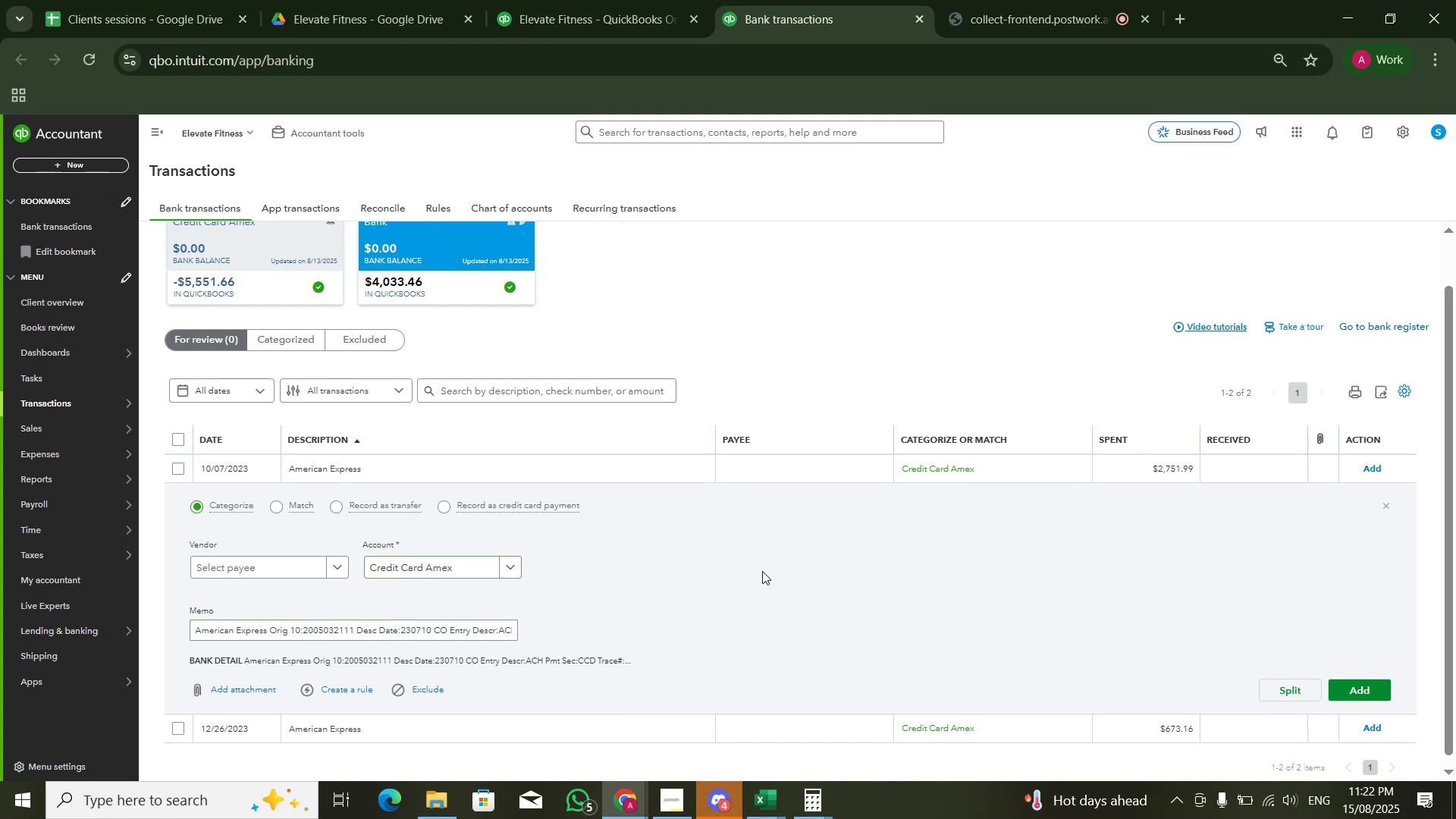 
scroll: coordinate [762, 571], scroll_direction: up, amount: 2.0
 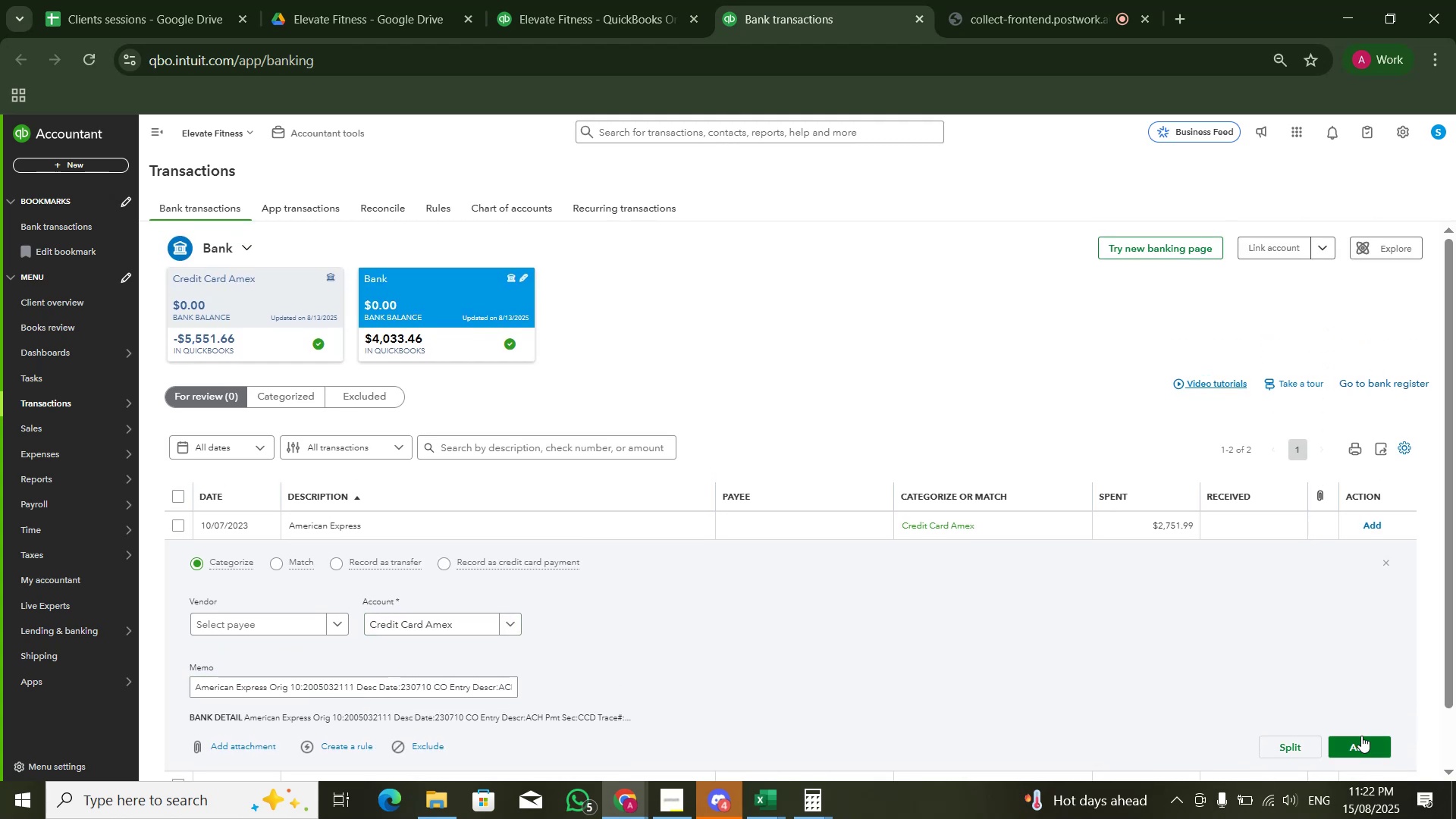 
left_click([1361, 744])
 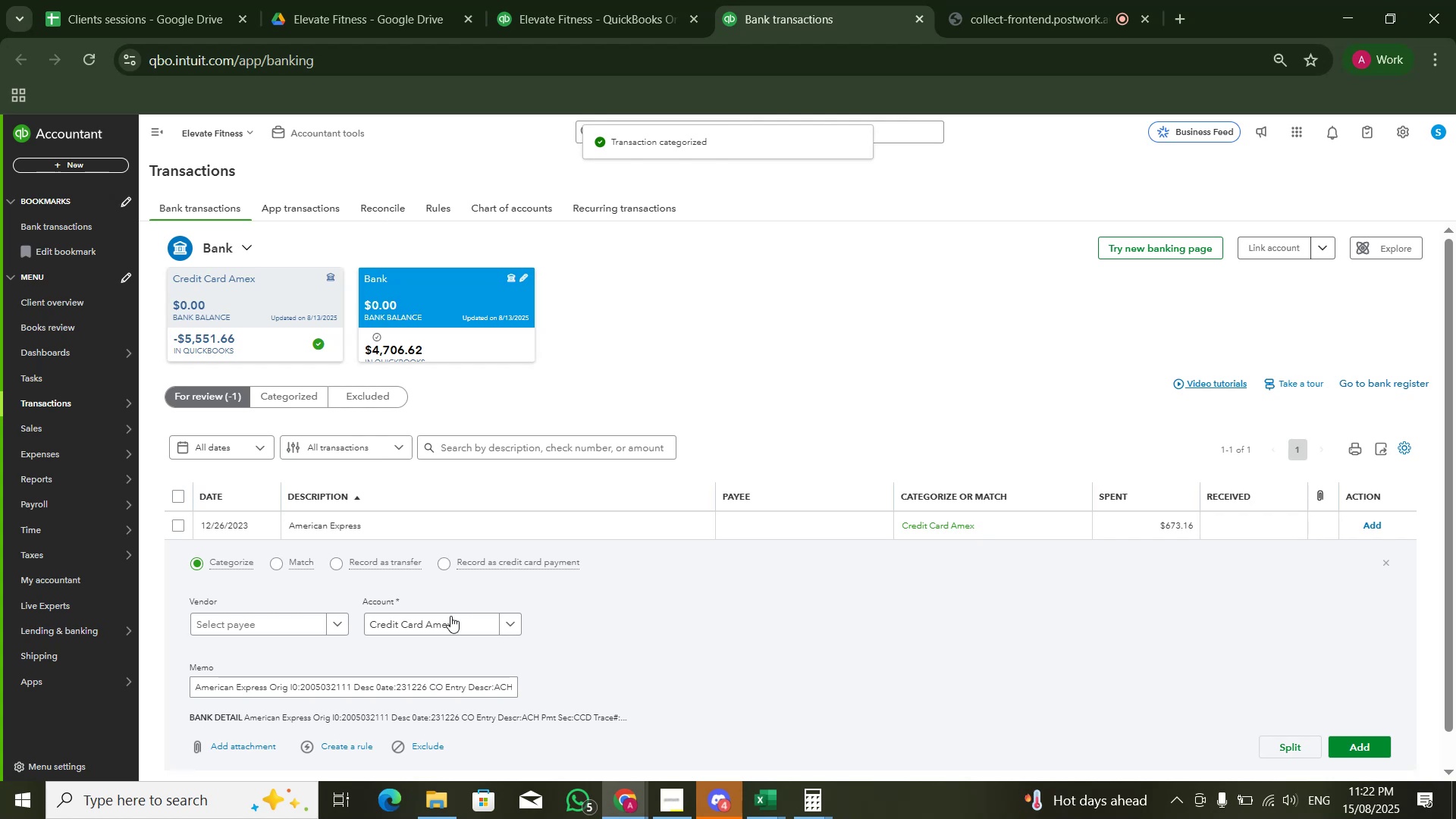 
left_click([413, 687])
 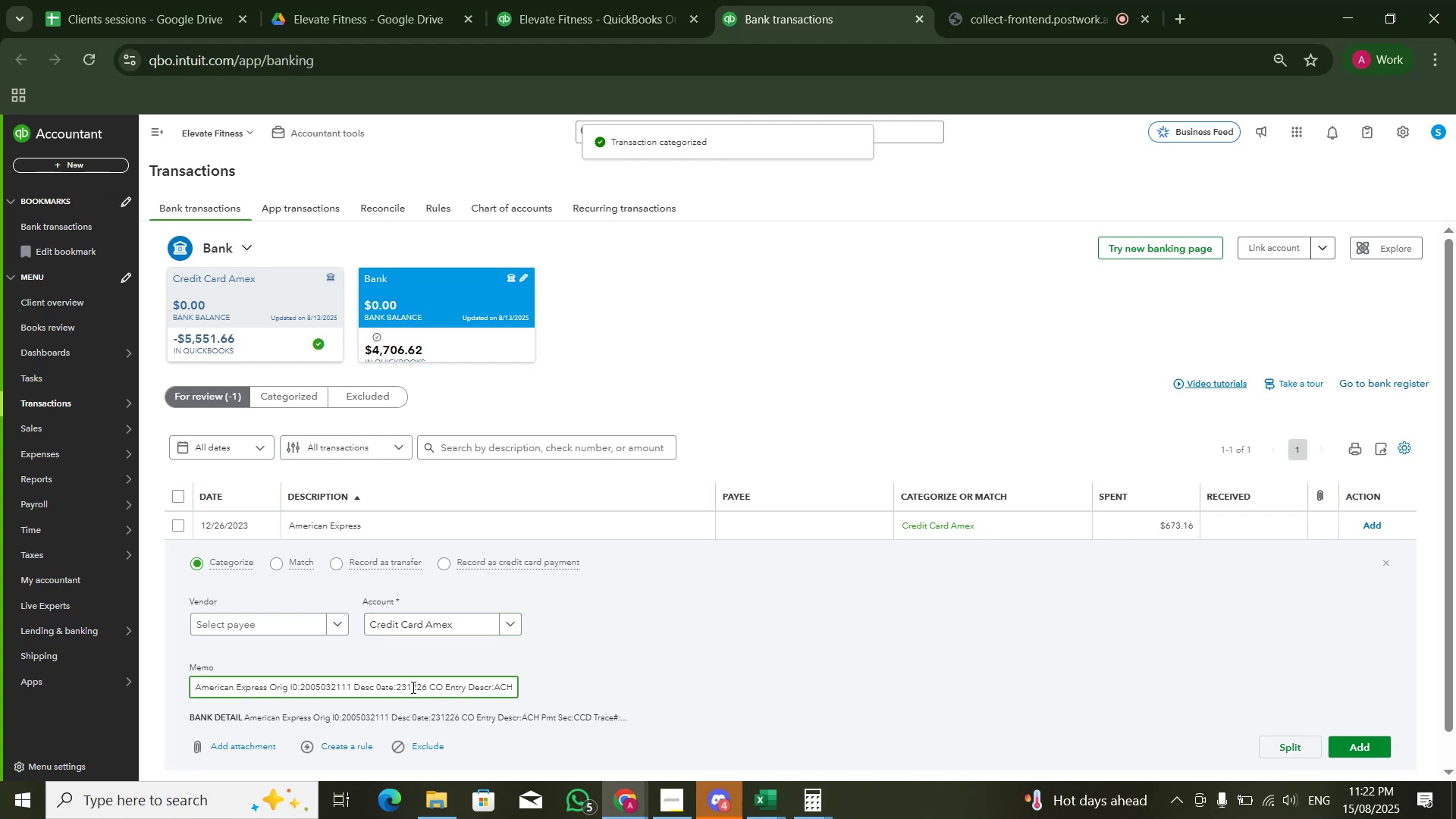 
hold_key(key=ArrowRight, duration=1.51)
 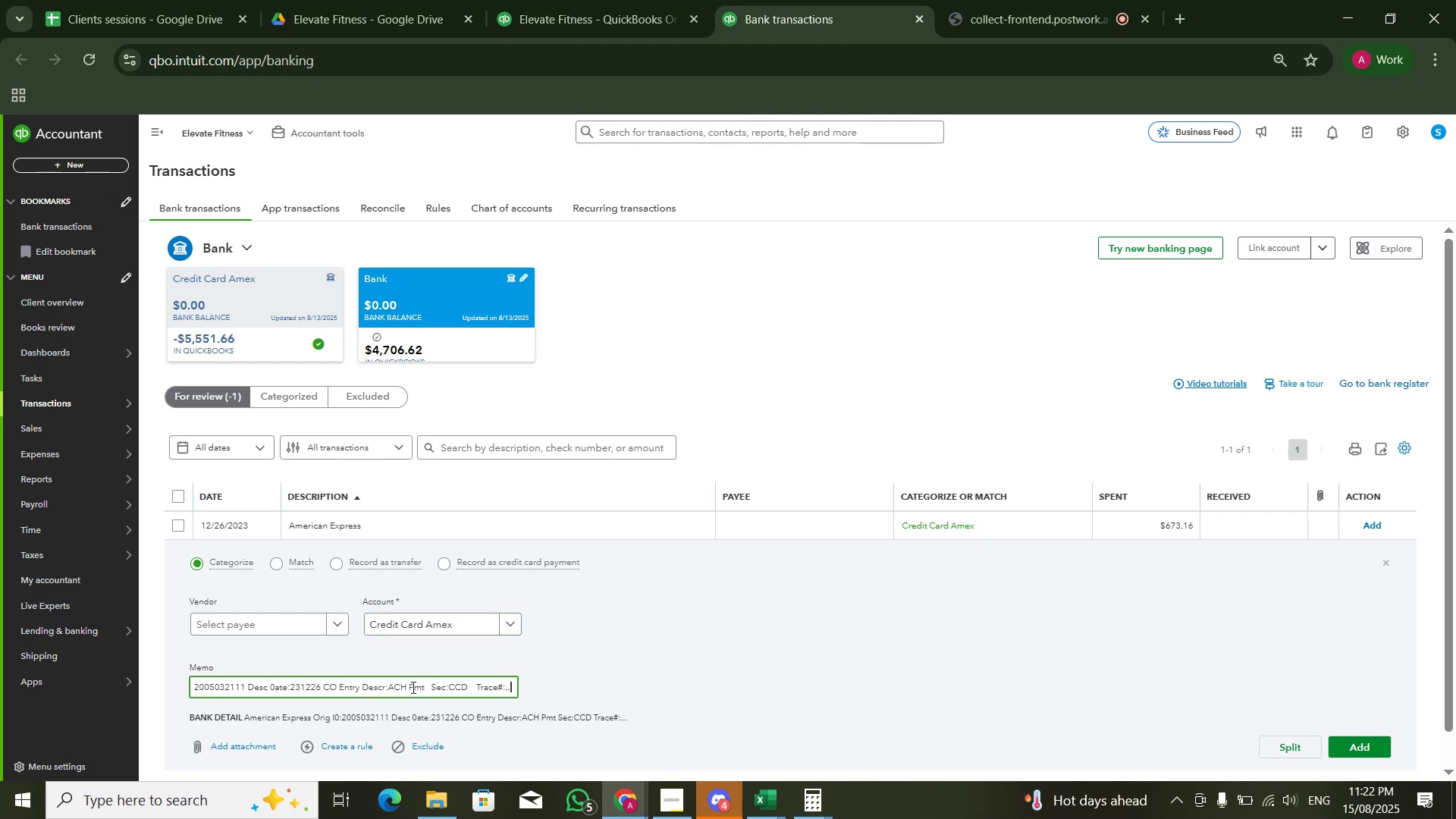 
hold_key(key=ArrowRight, duration=0.71)
 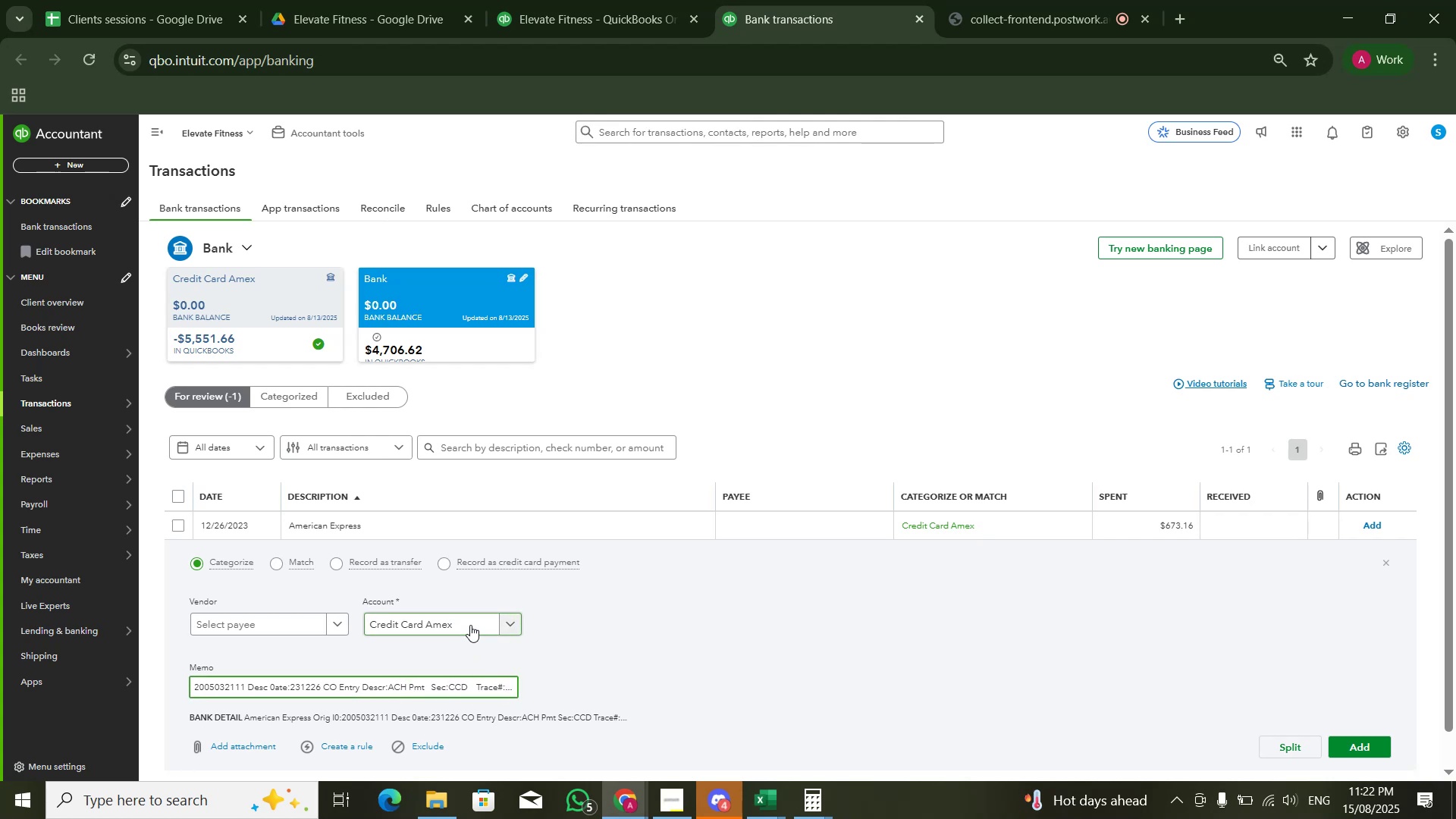 
left_click([474, 620])
 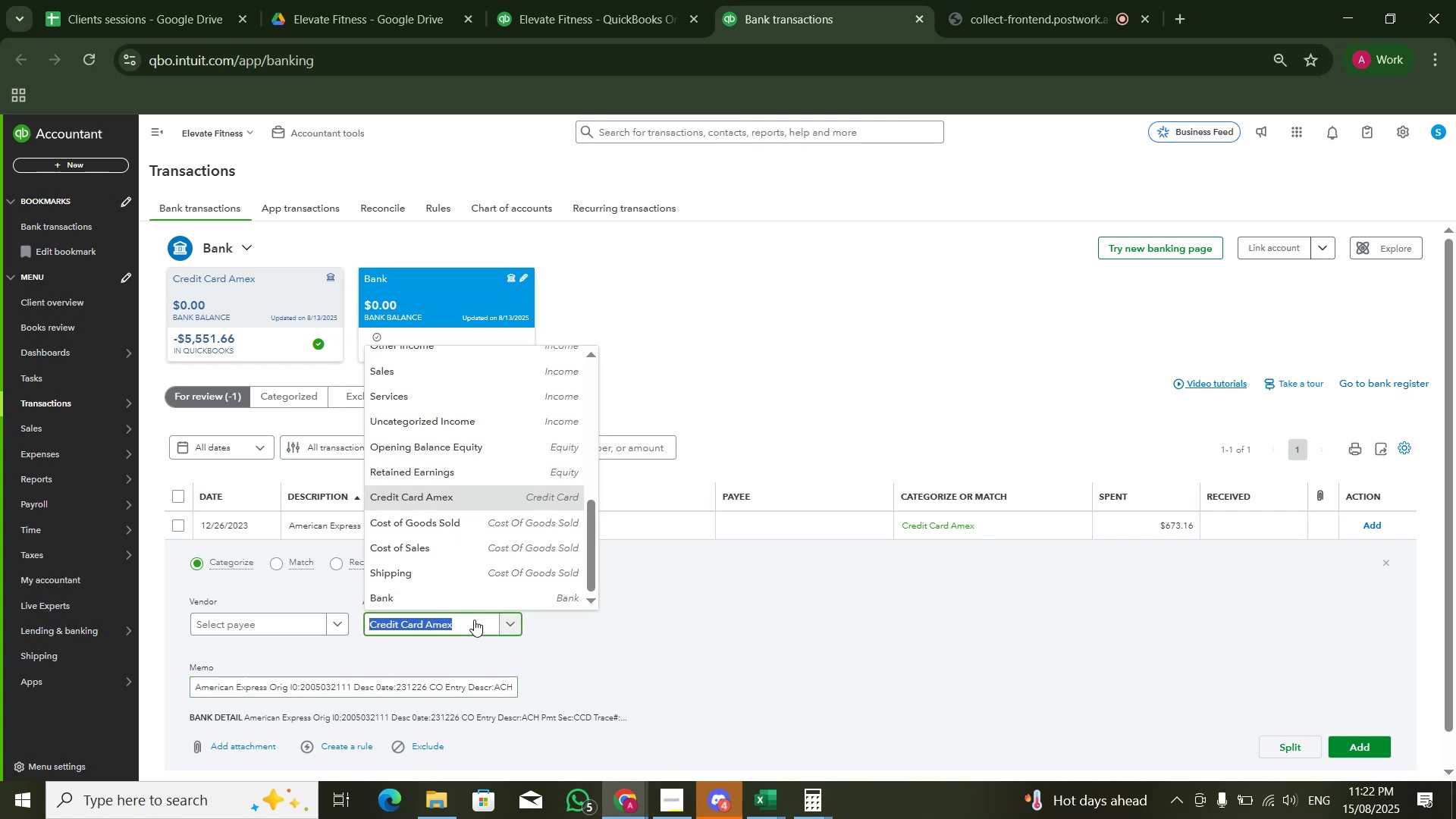 
type(mius)
key(Backspace)
key(Backspace)
type(sc)
 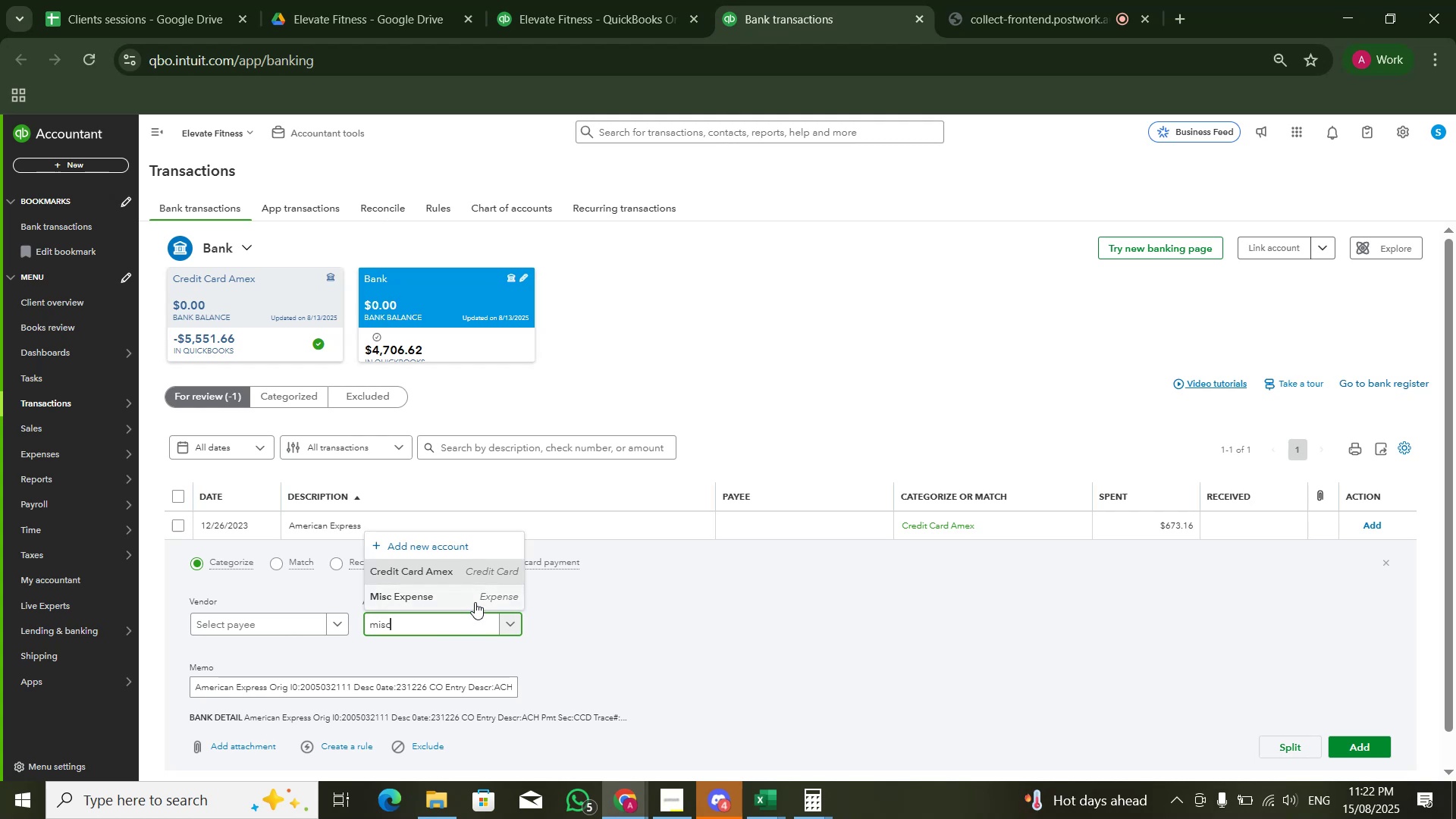 
double_click([688, 615])
 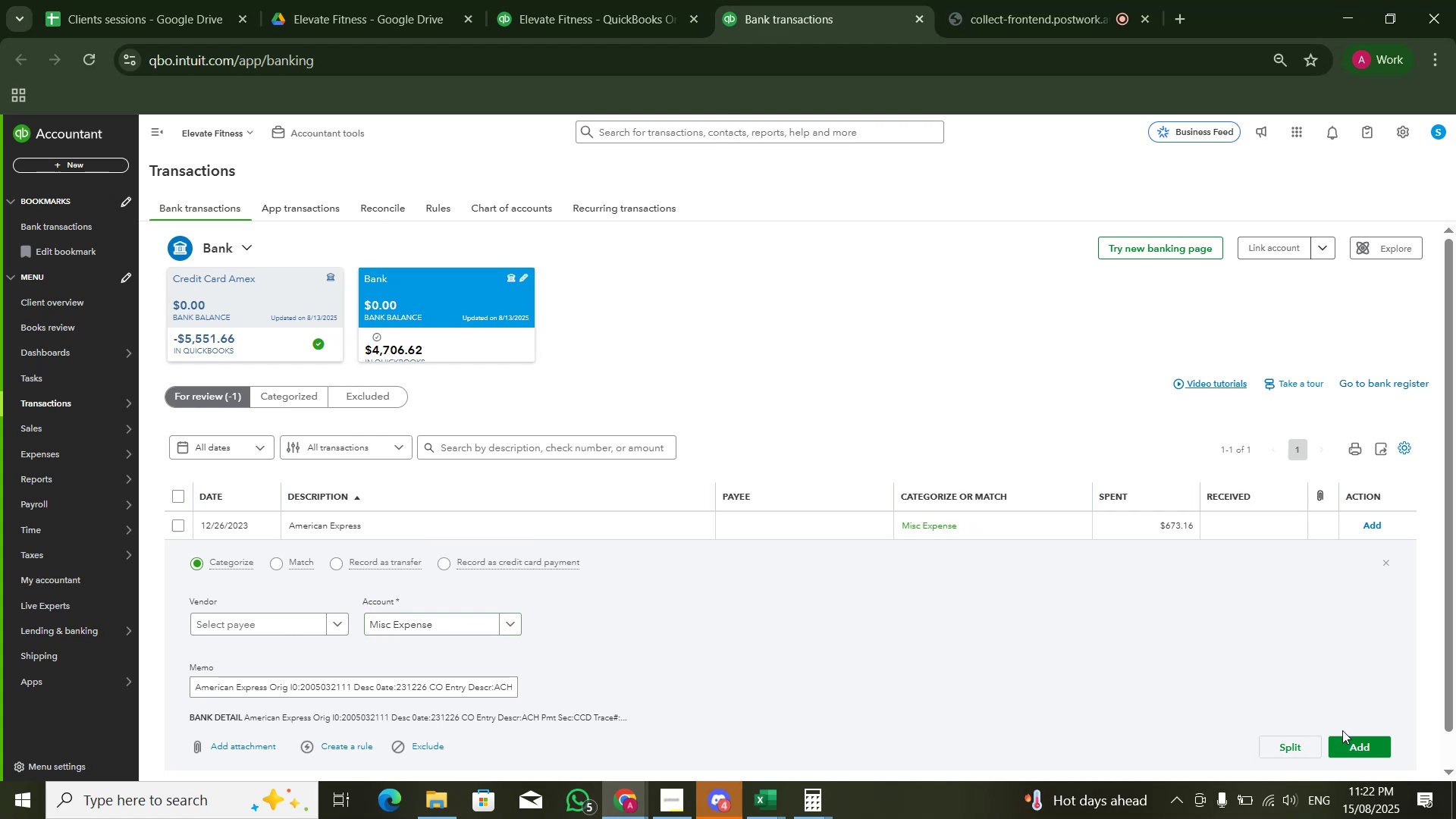 
double_click([1348, 742])
 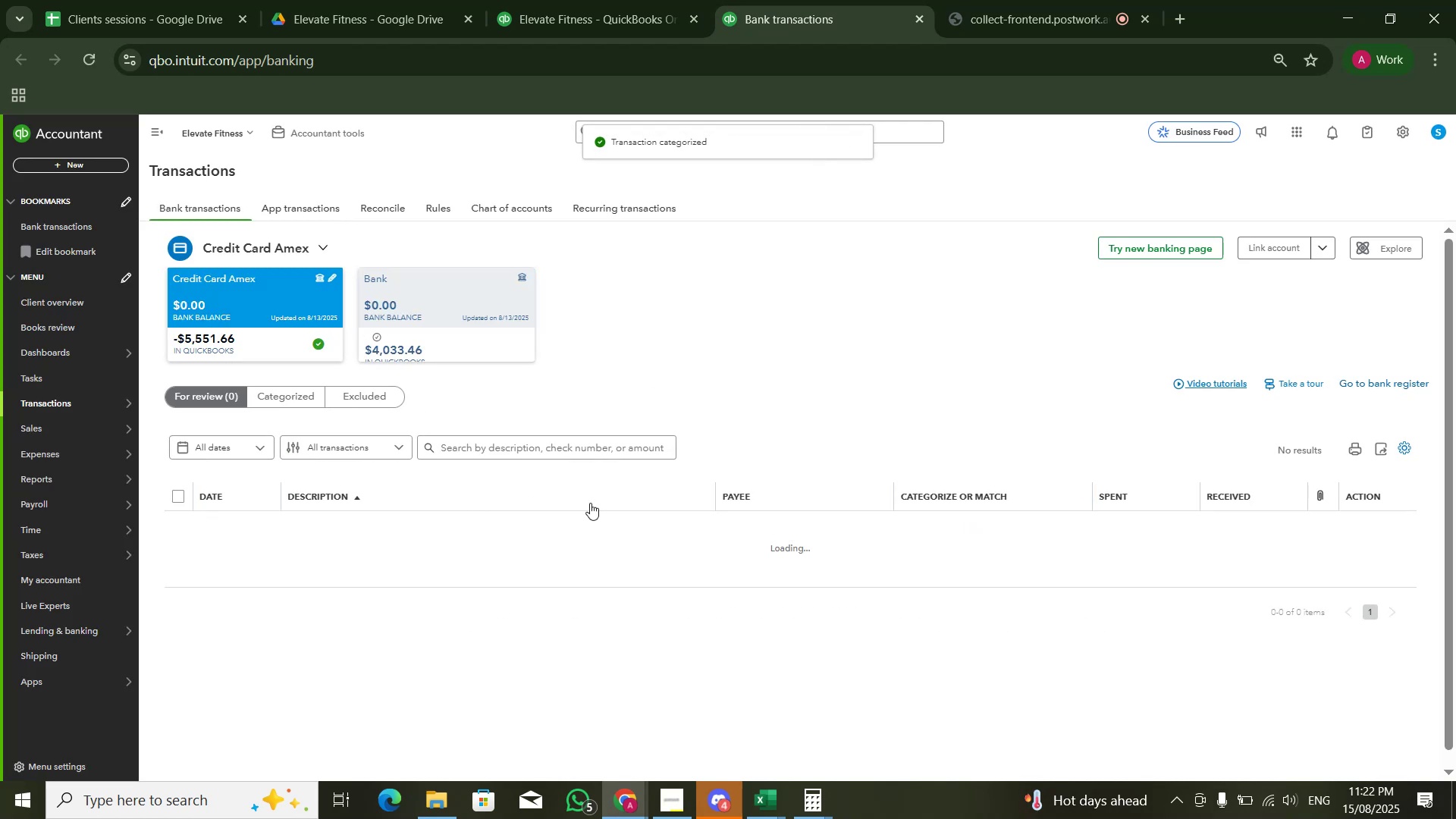 
left_click([515, 532])
 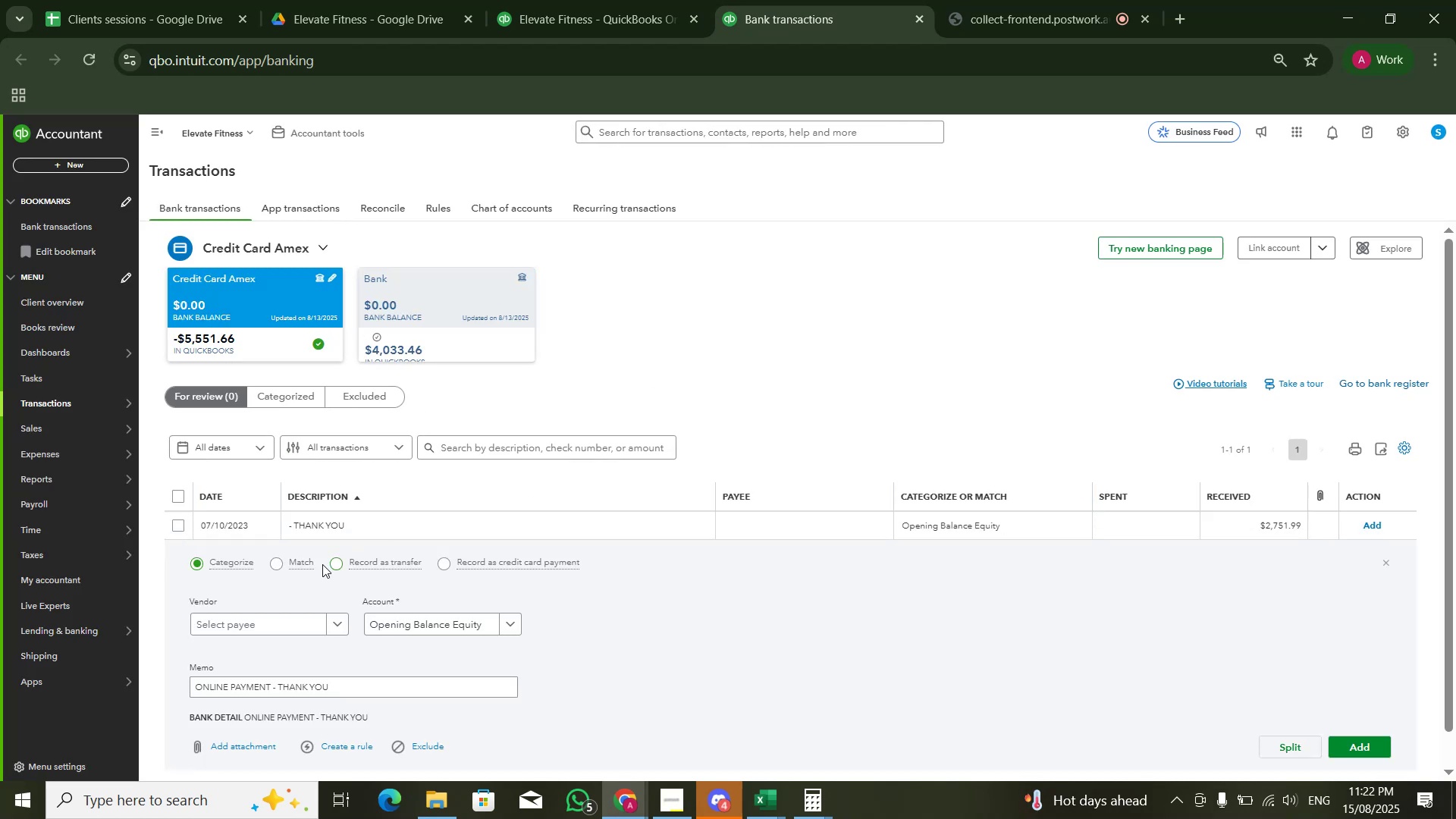 
left_click([290, 566])
 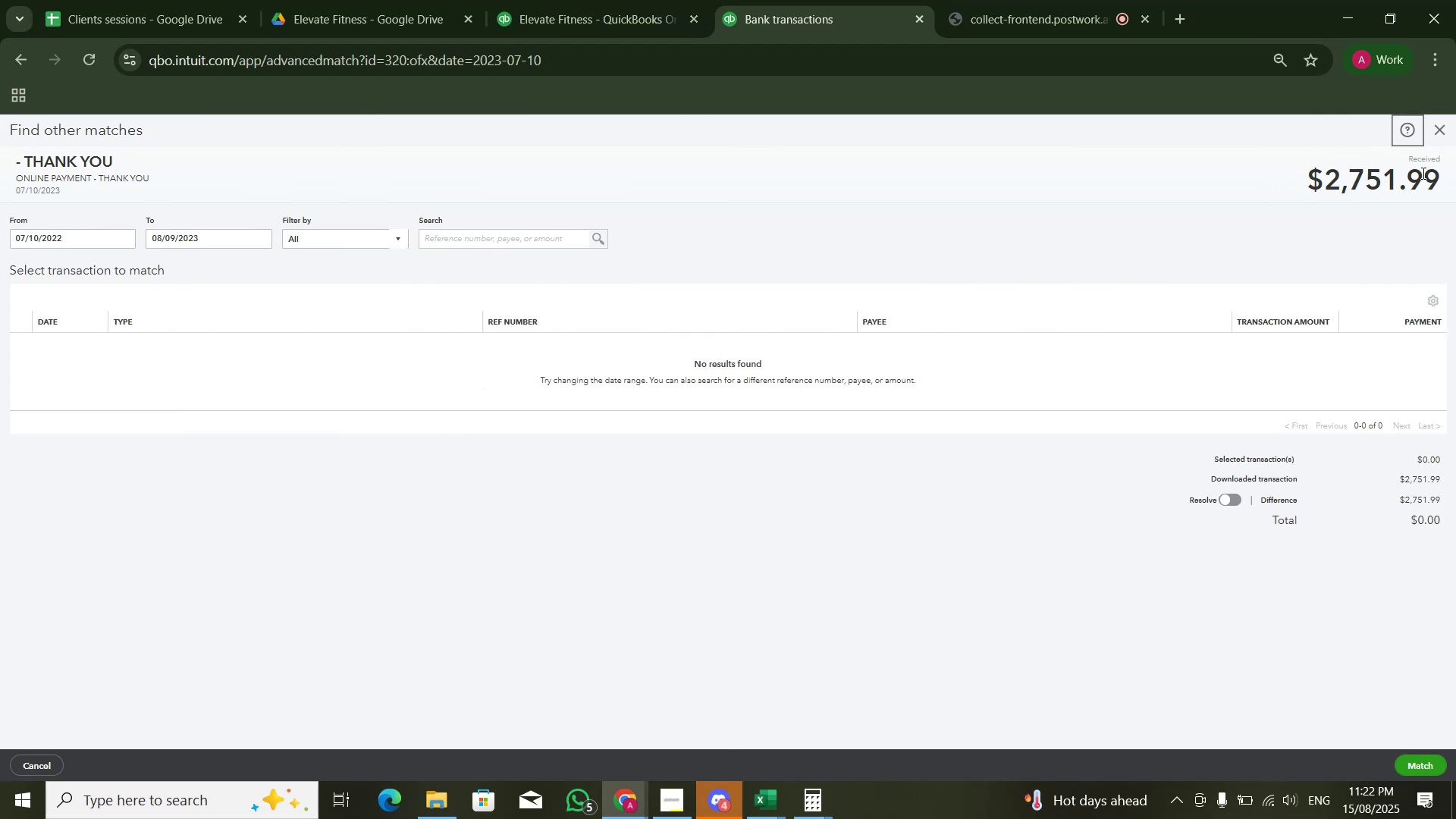 
left_click([1442, 129])
 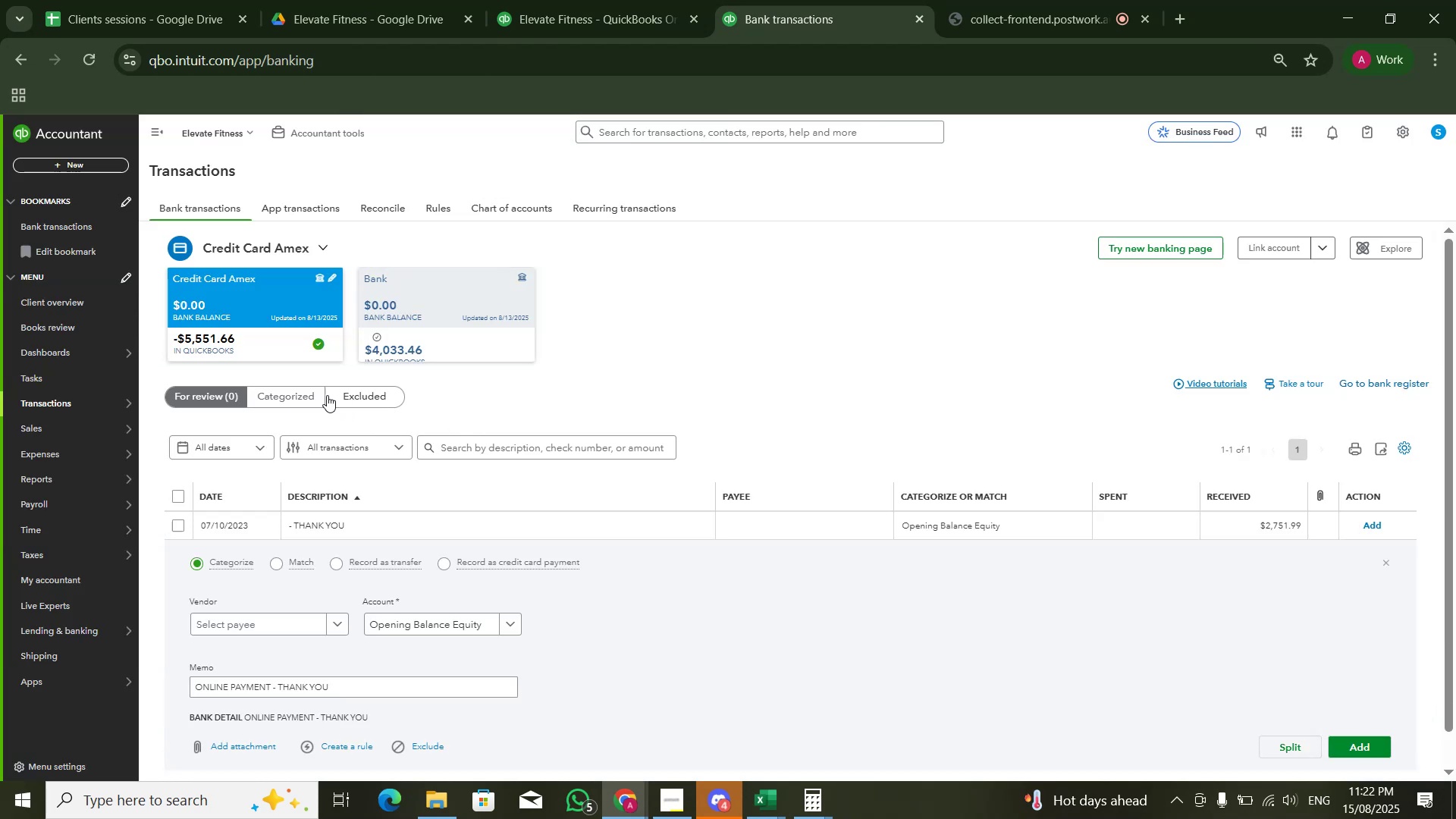 
left_click([580, 14])
 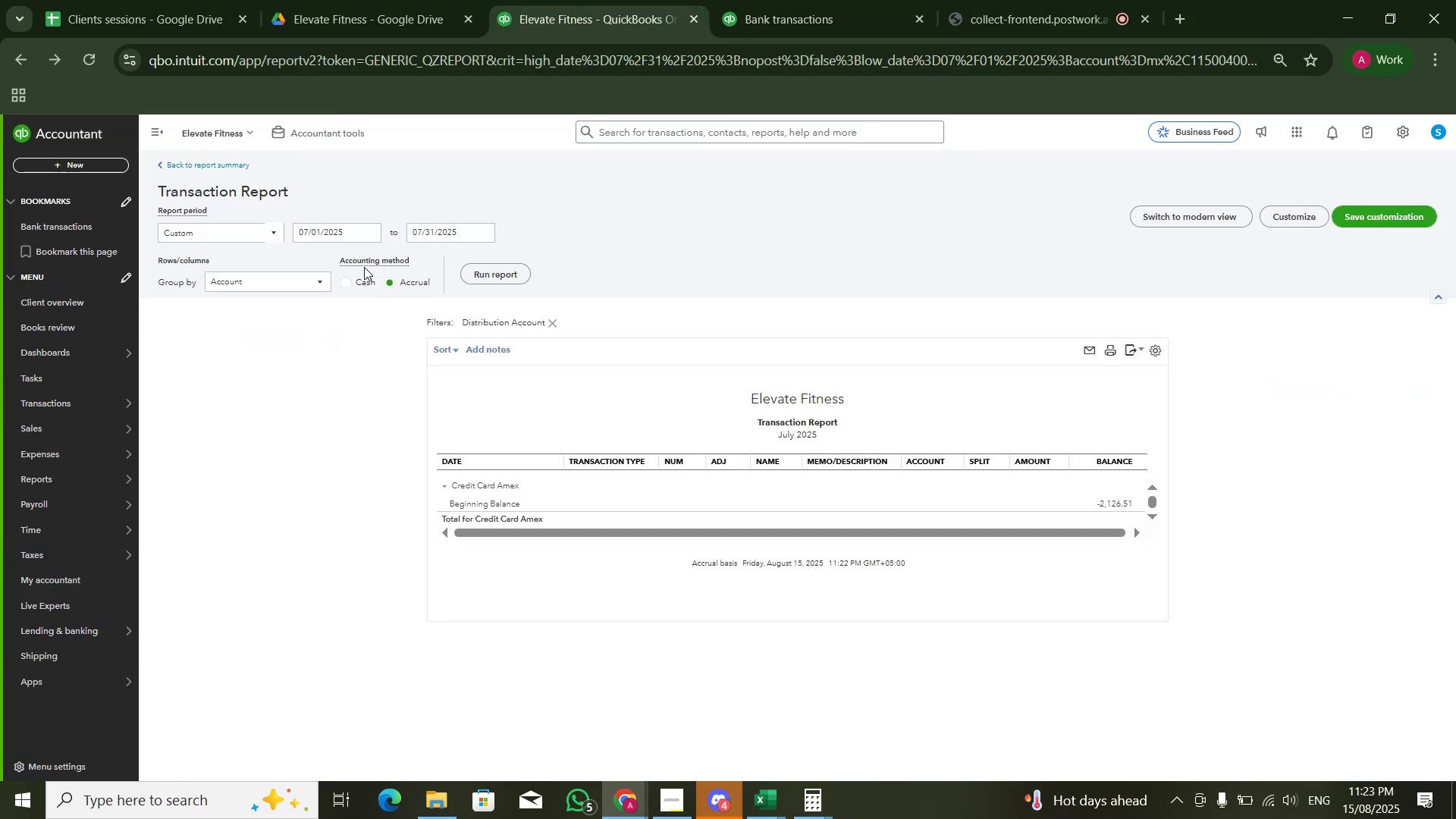 
left_click([813, 0])
 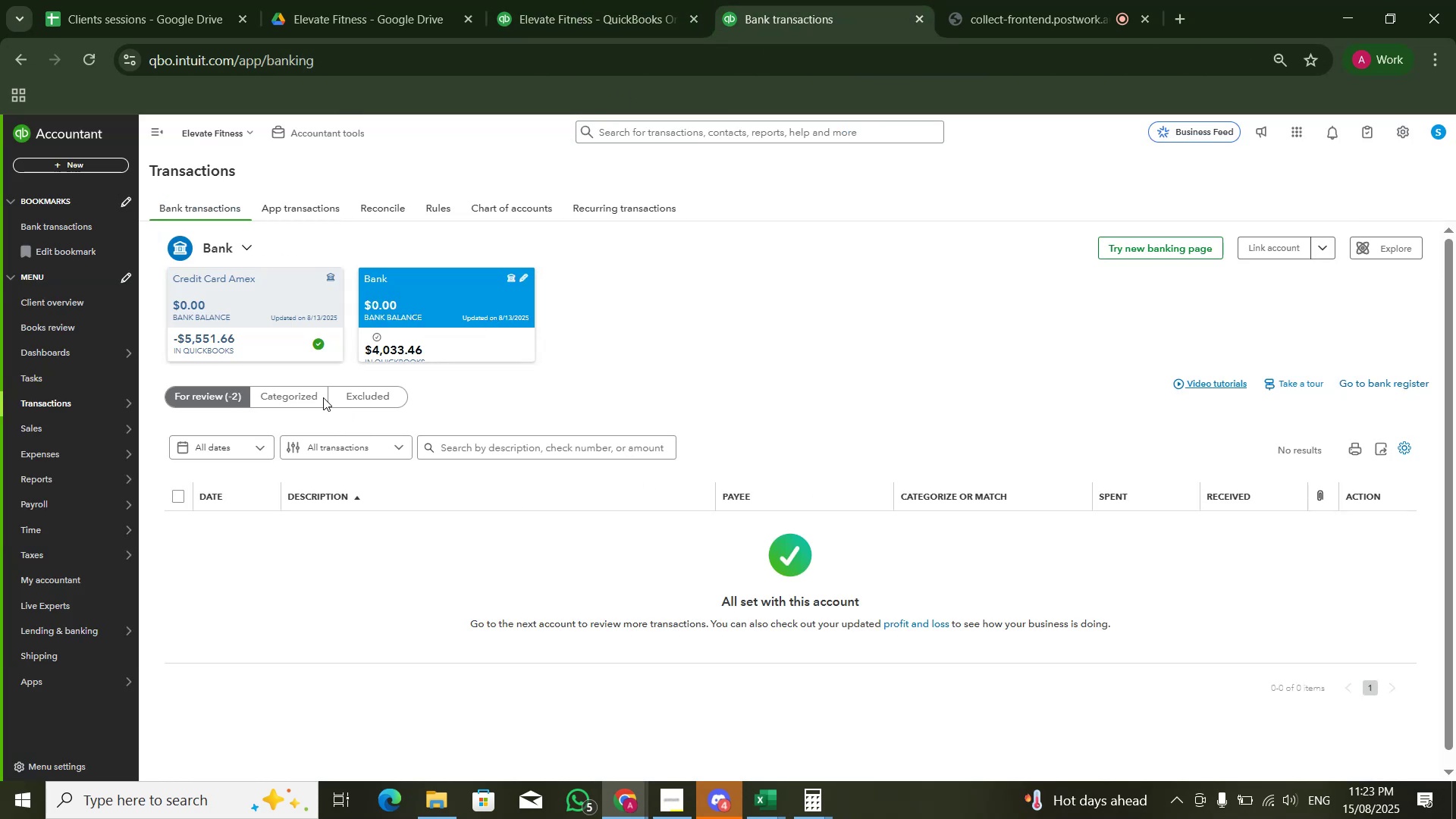 
left_click([318, 397])
 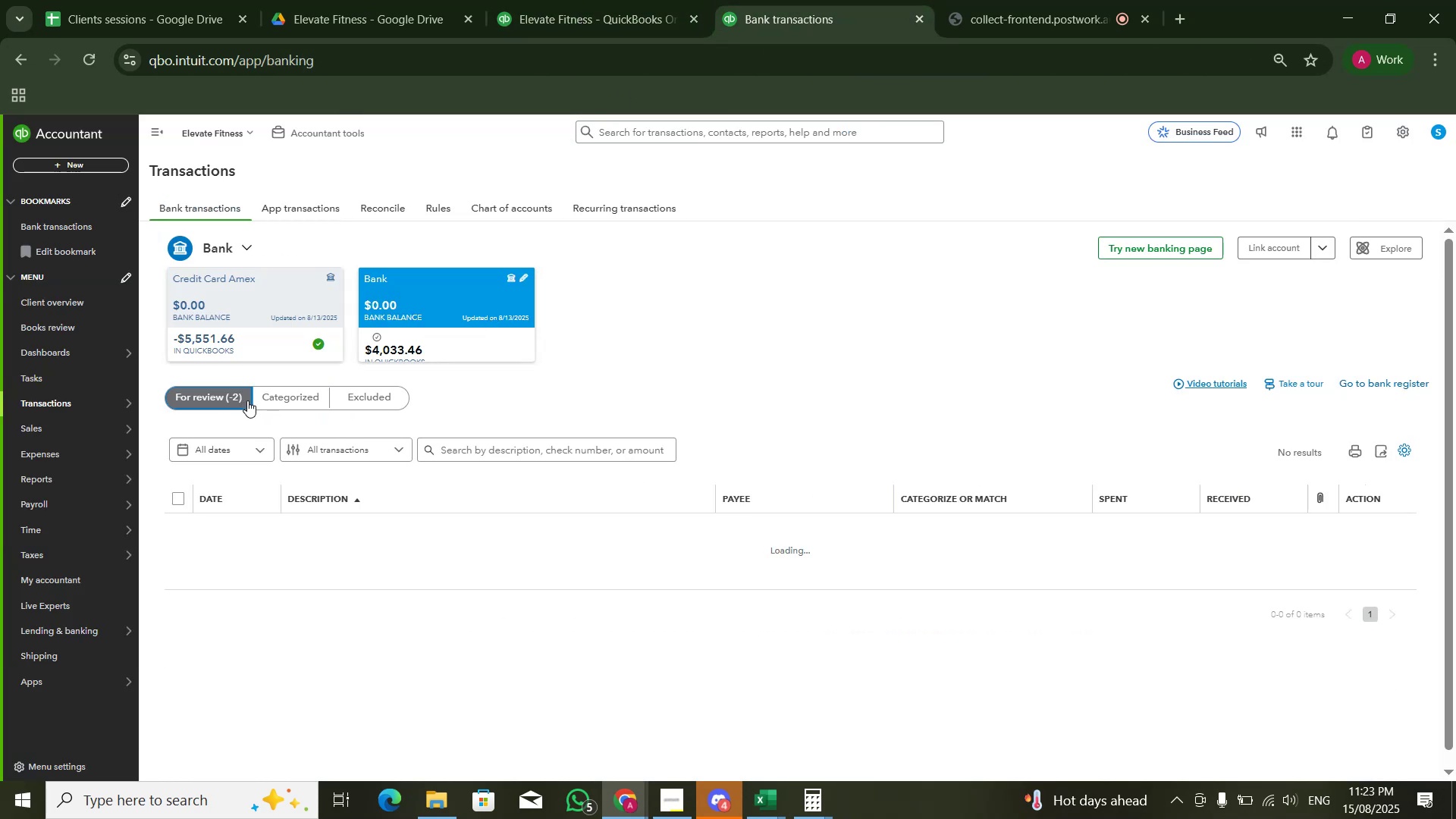 
left_click([284, 402])
 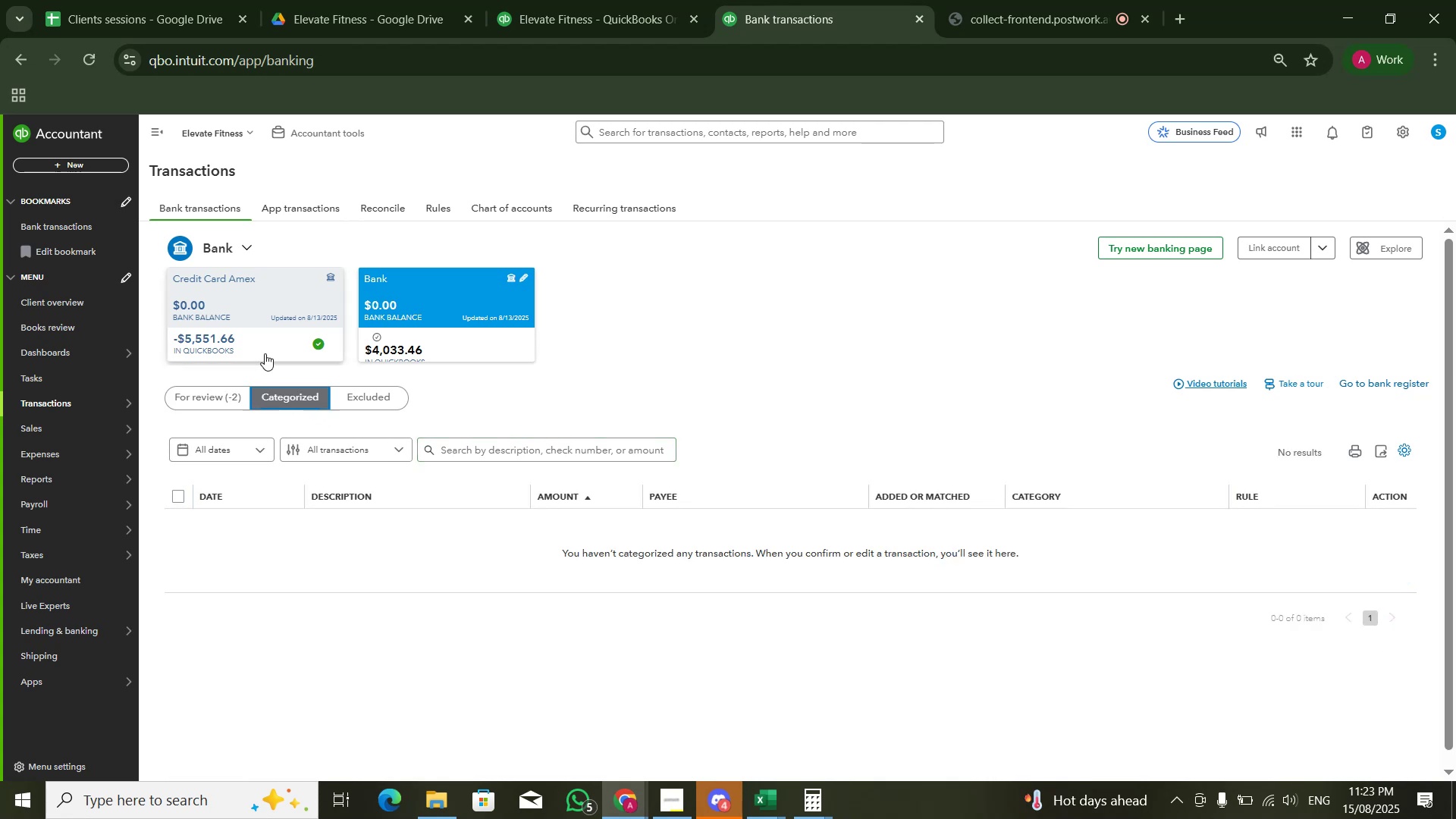 
wait(6.29)
 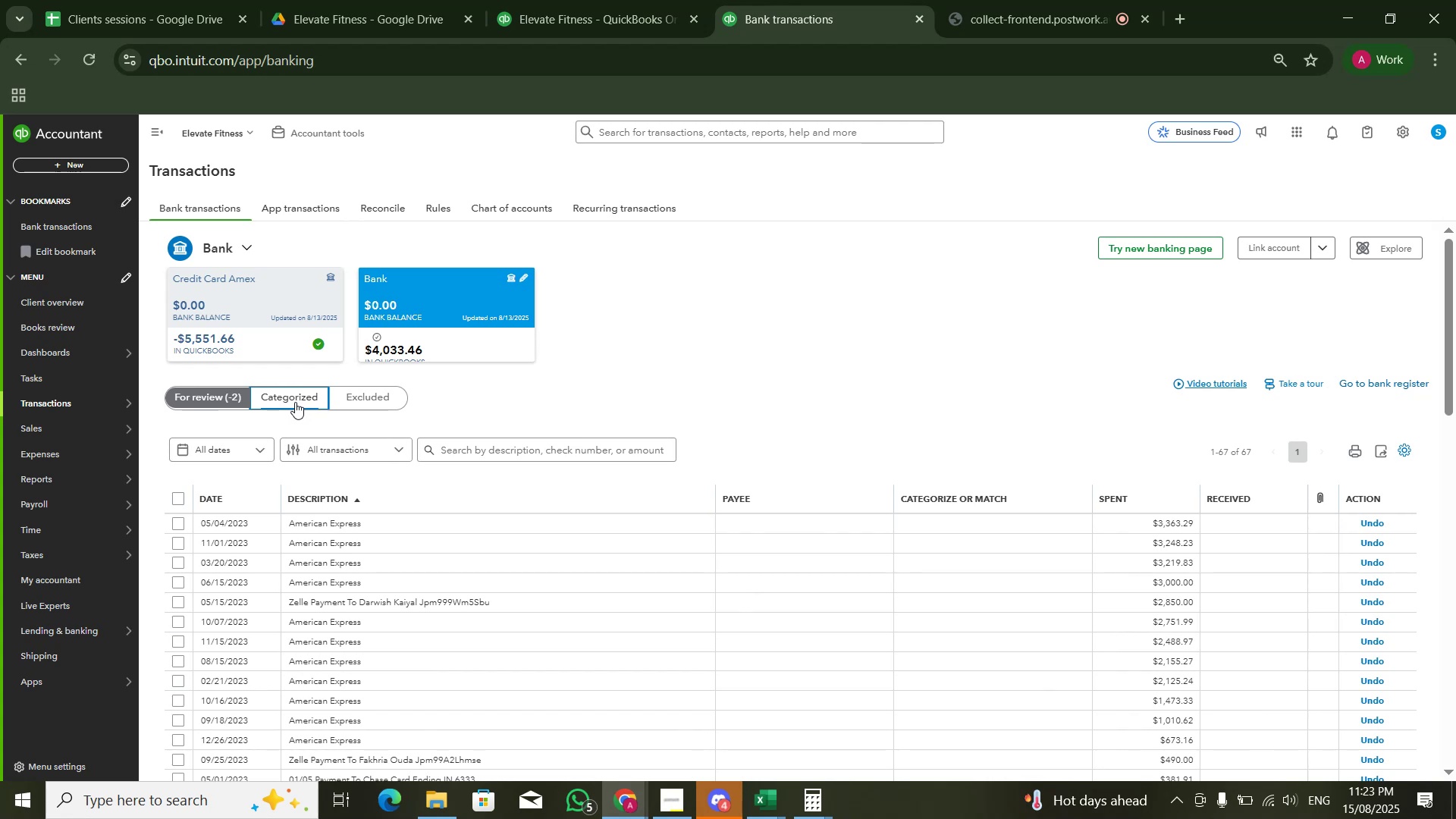 
left_click([641, 1])
 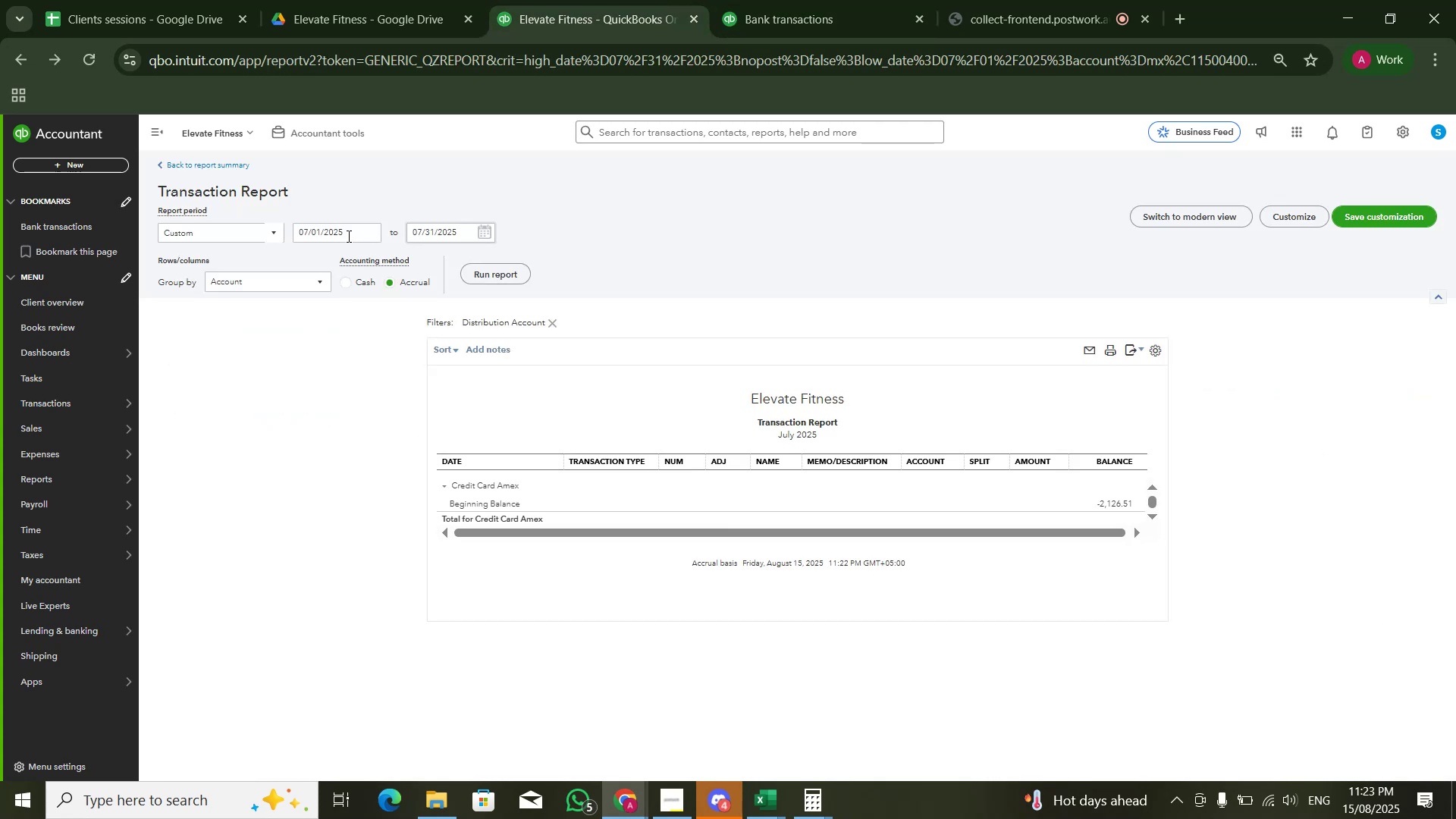 
left_click([347, 234])
 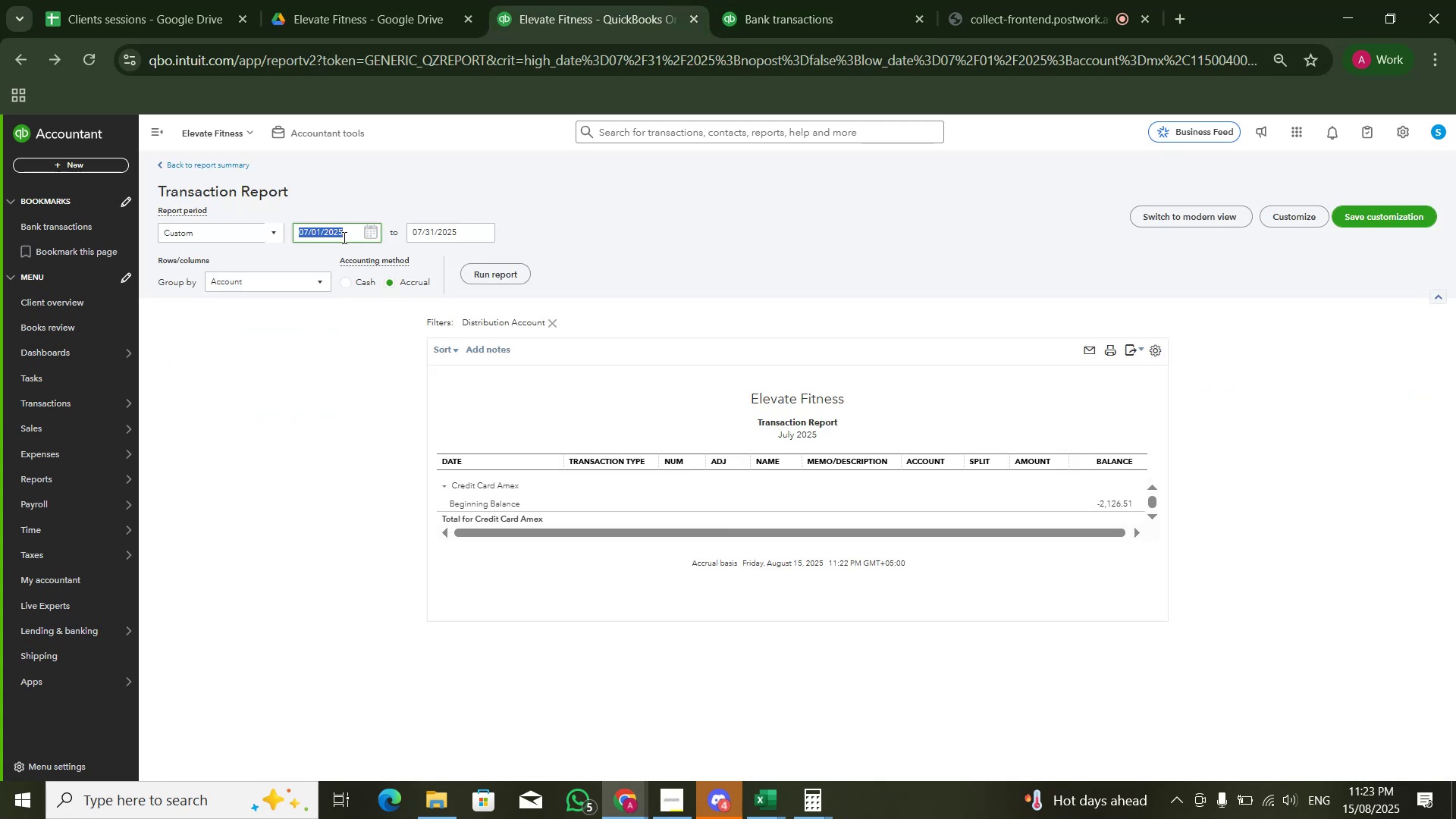 
key(Numpad0)
 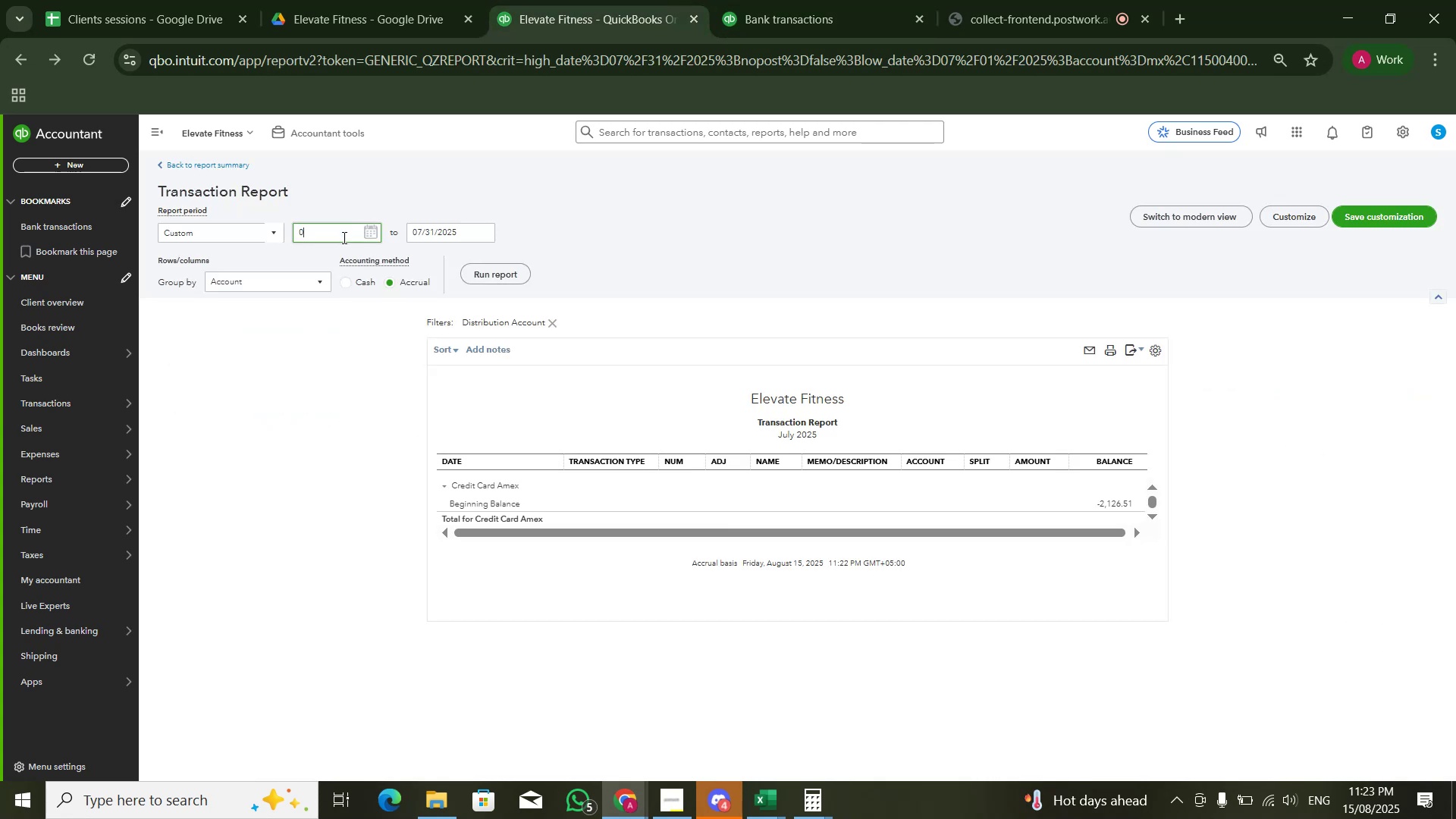 
key(Numpad1)
 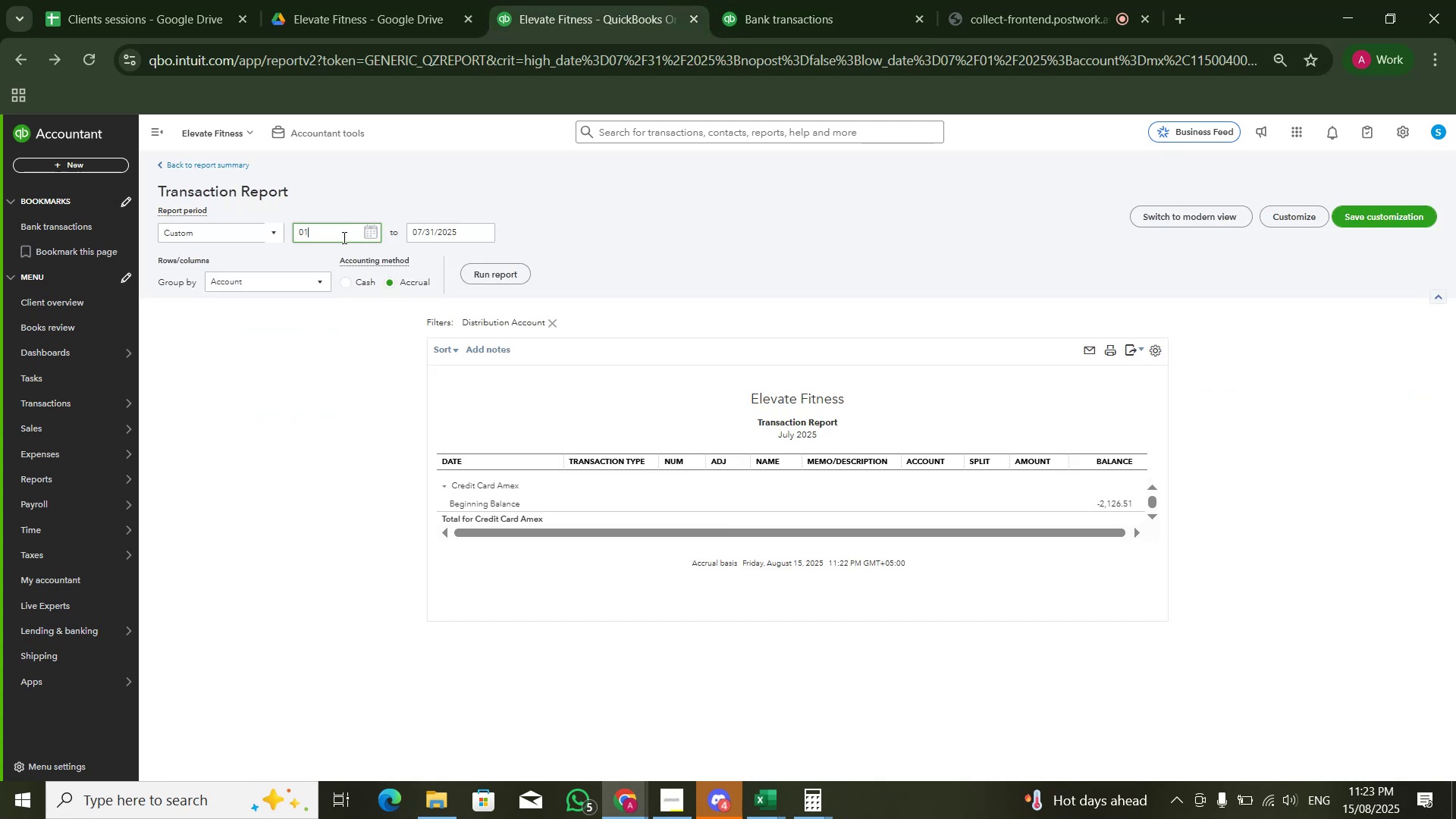 
key(Numpad0)
 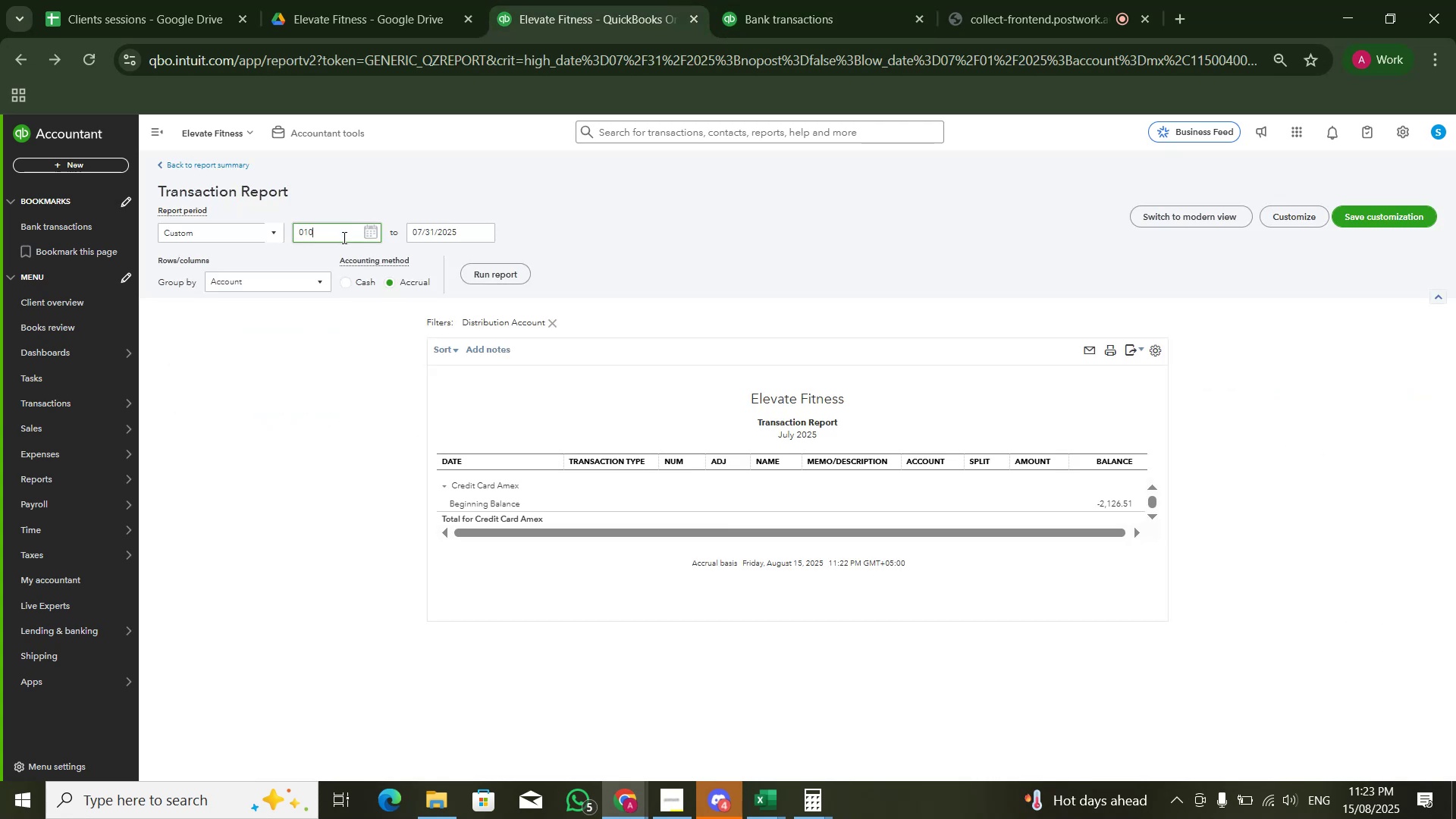 
key(Numpad1)
 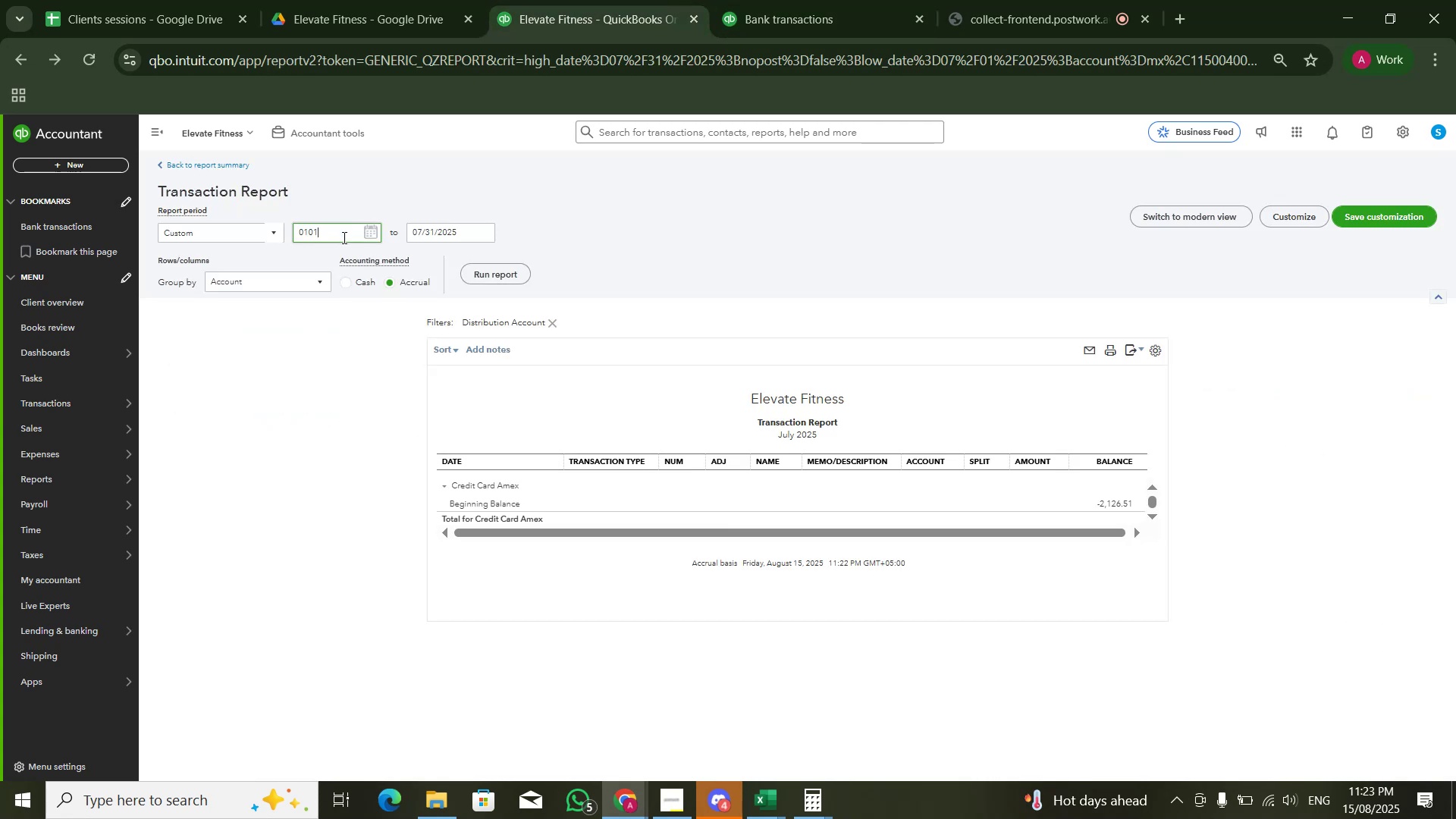 
key(Numpad2)
 